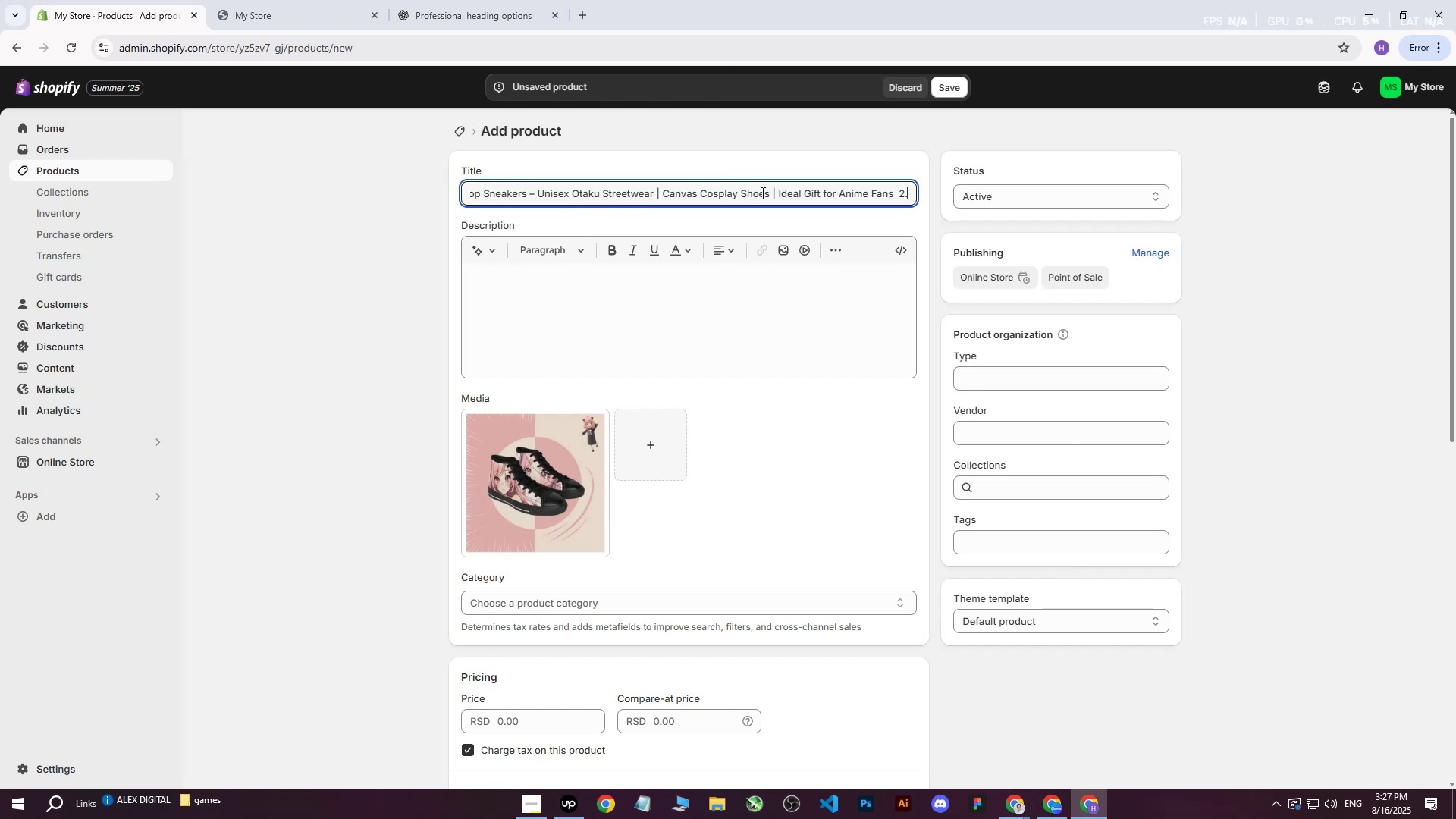 
left_click_drag(start_coordinate=[770, 193], to_coordinate=[827, 204])
 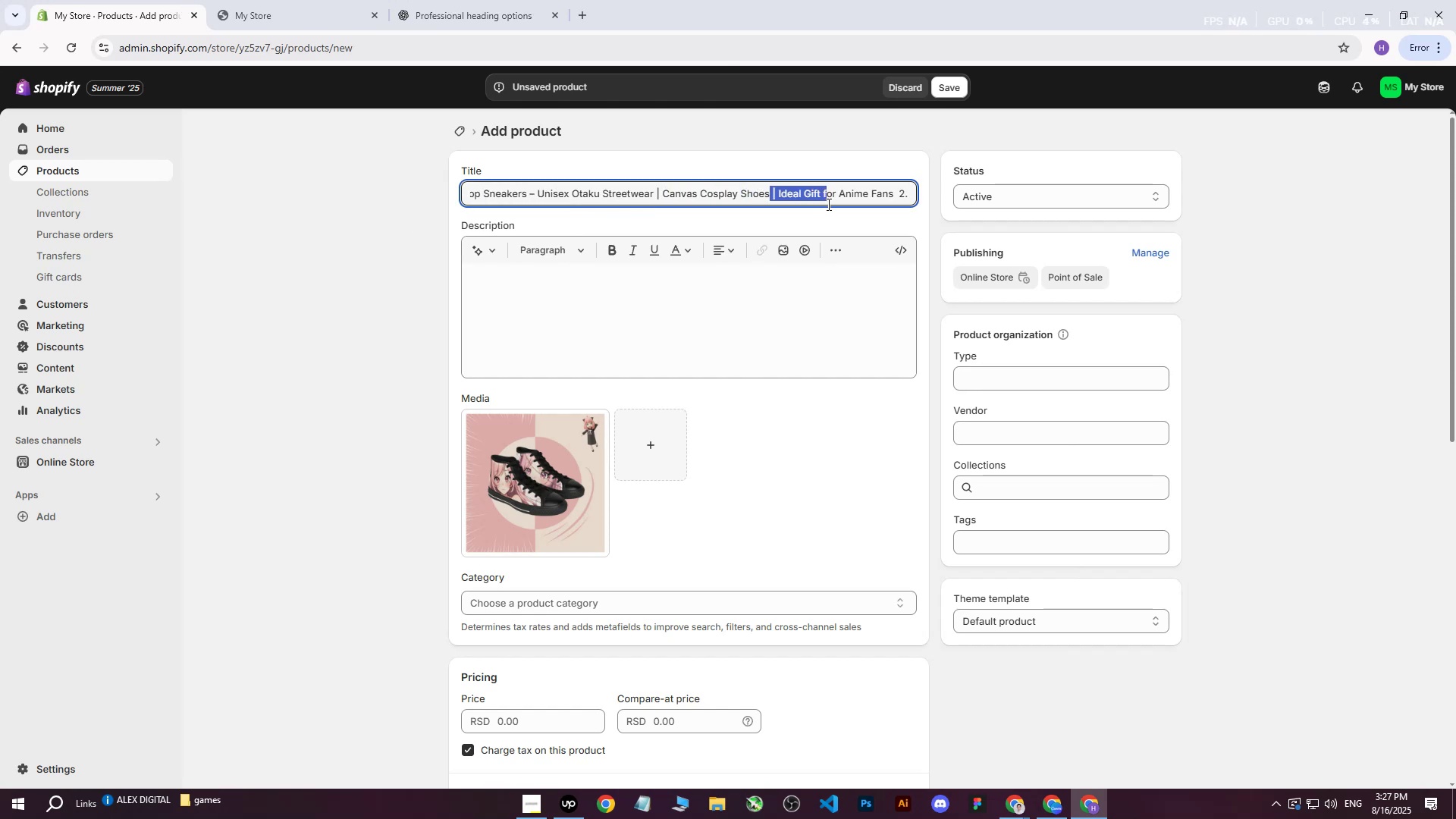 
left_click([827, 204])
 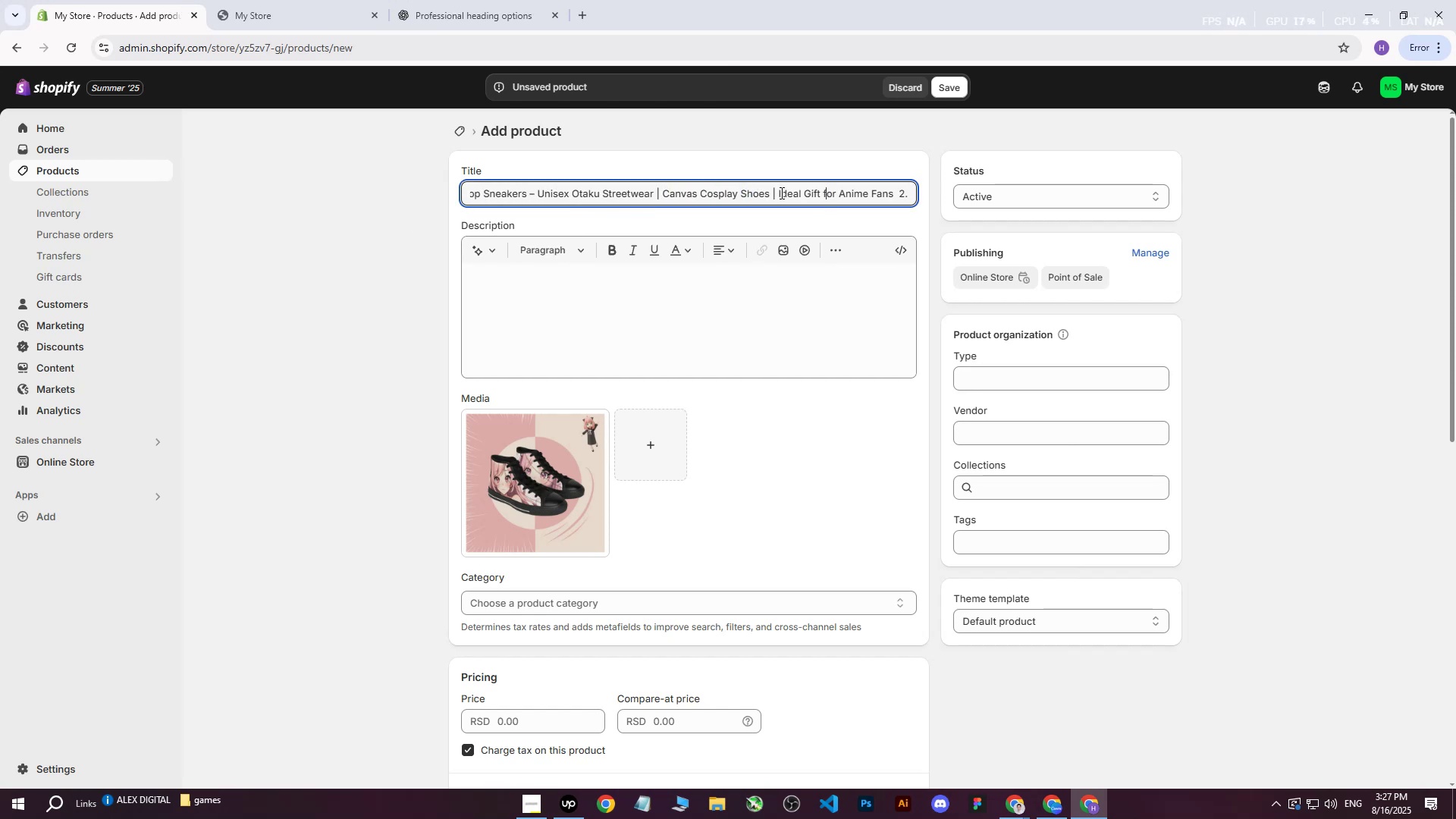 
double_click([780, 193])
 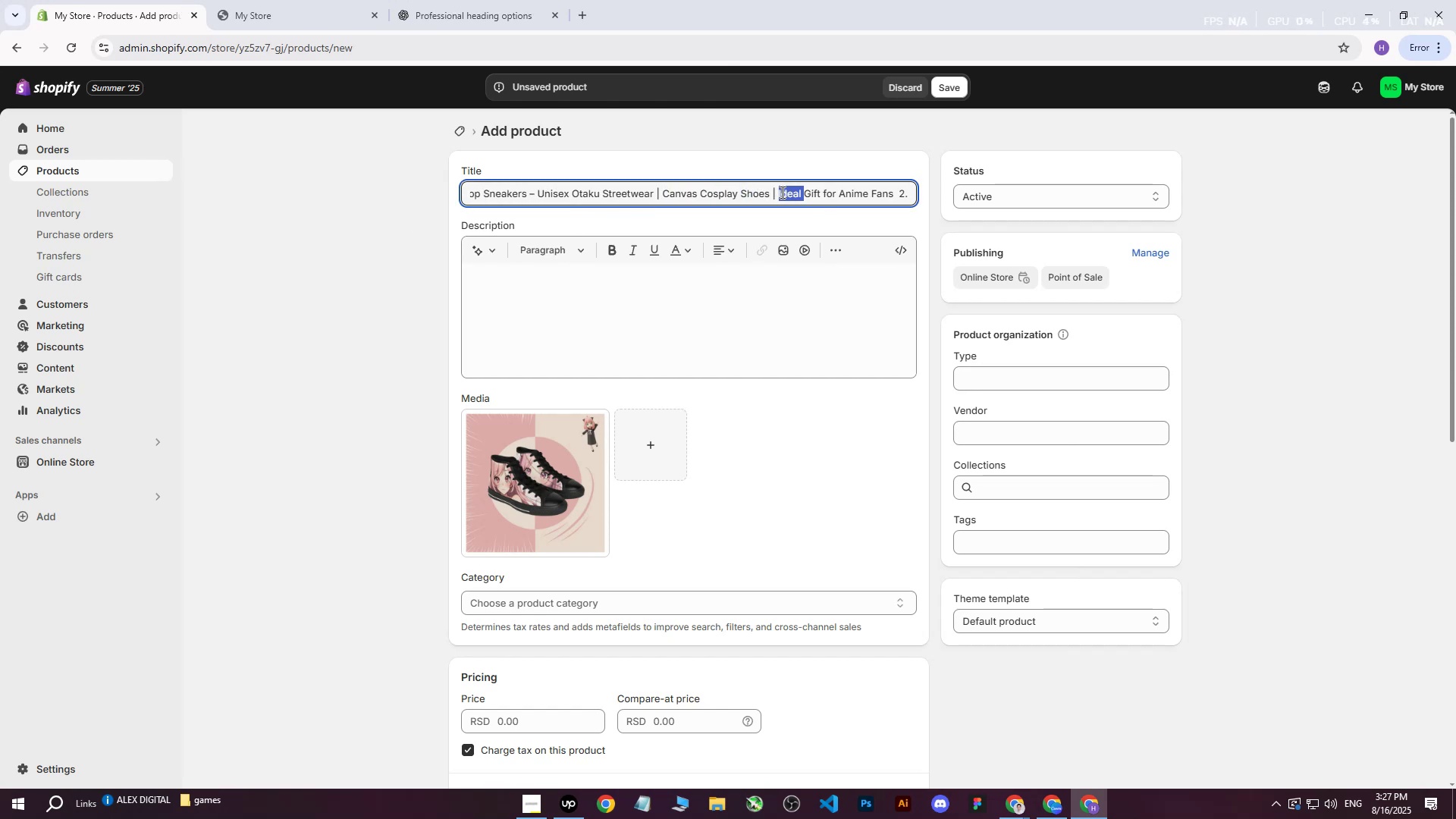 
key(Backspace)
 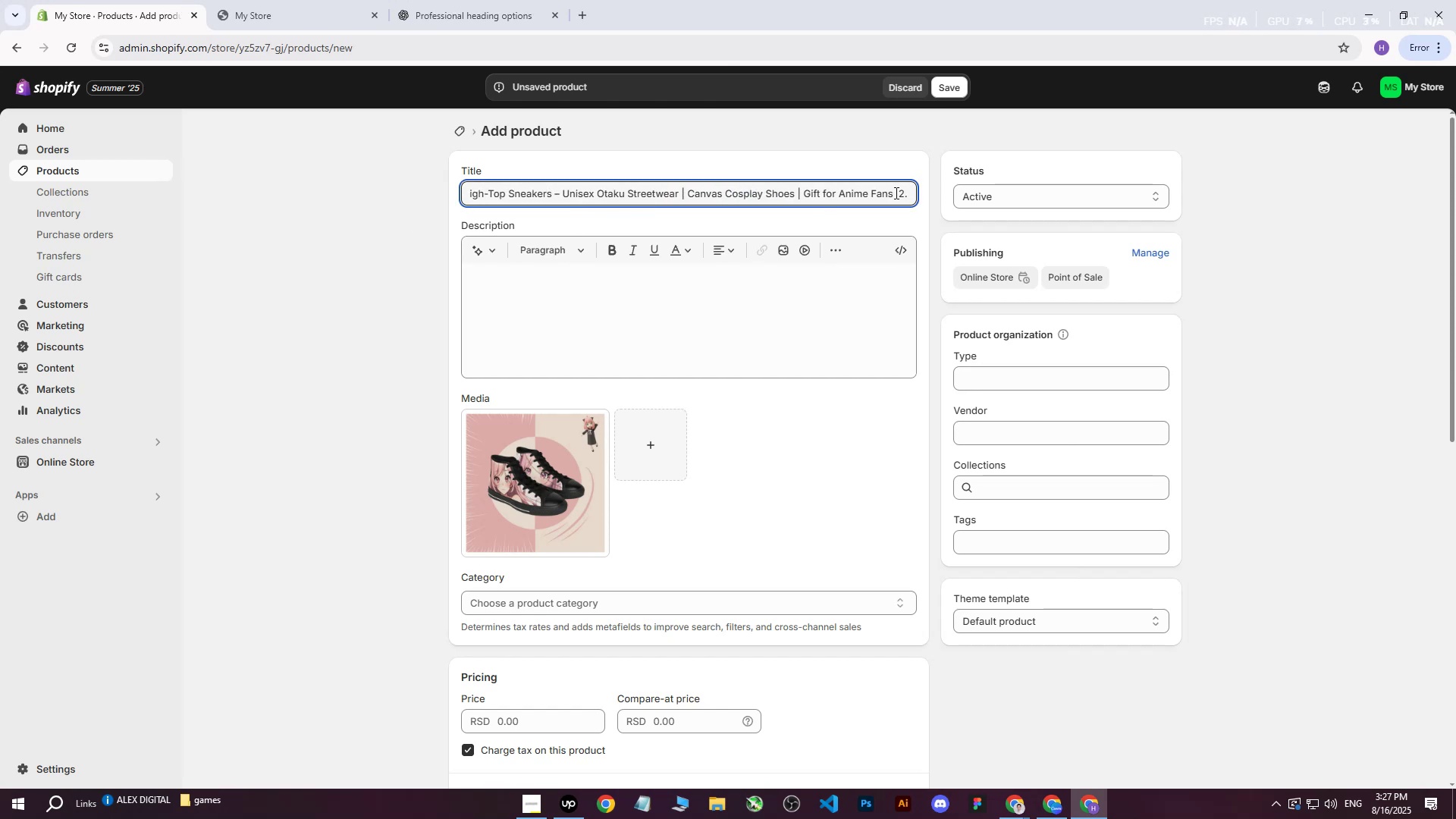 
left_click_drag(start_coordinate=[912, 193], to_coordinate=[806, 193])
 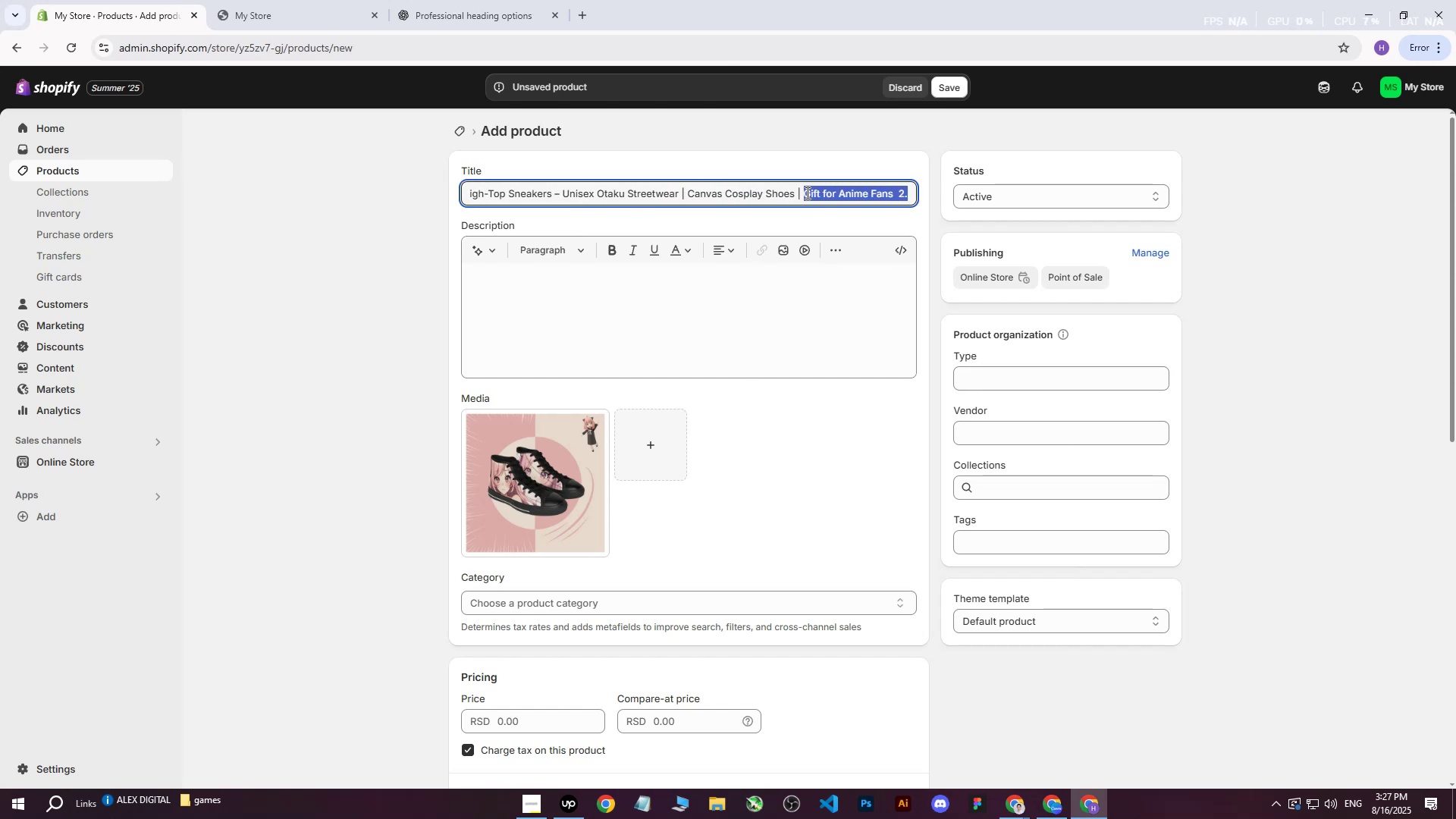 
key(Backspace)
 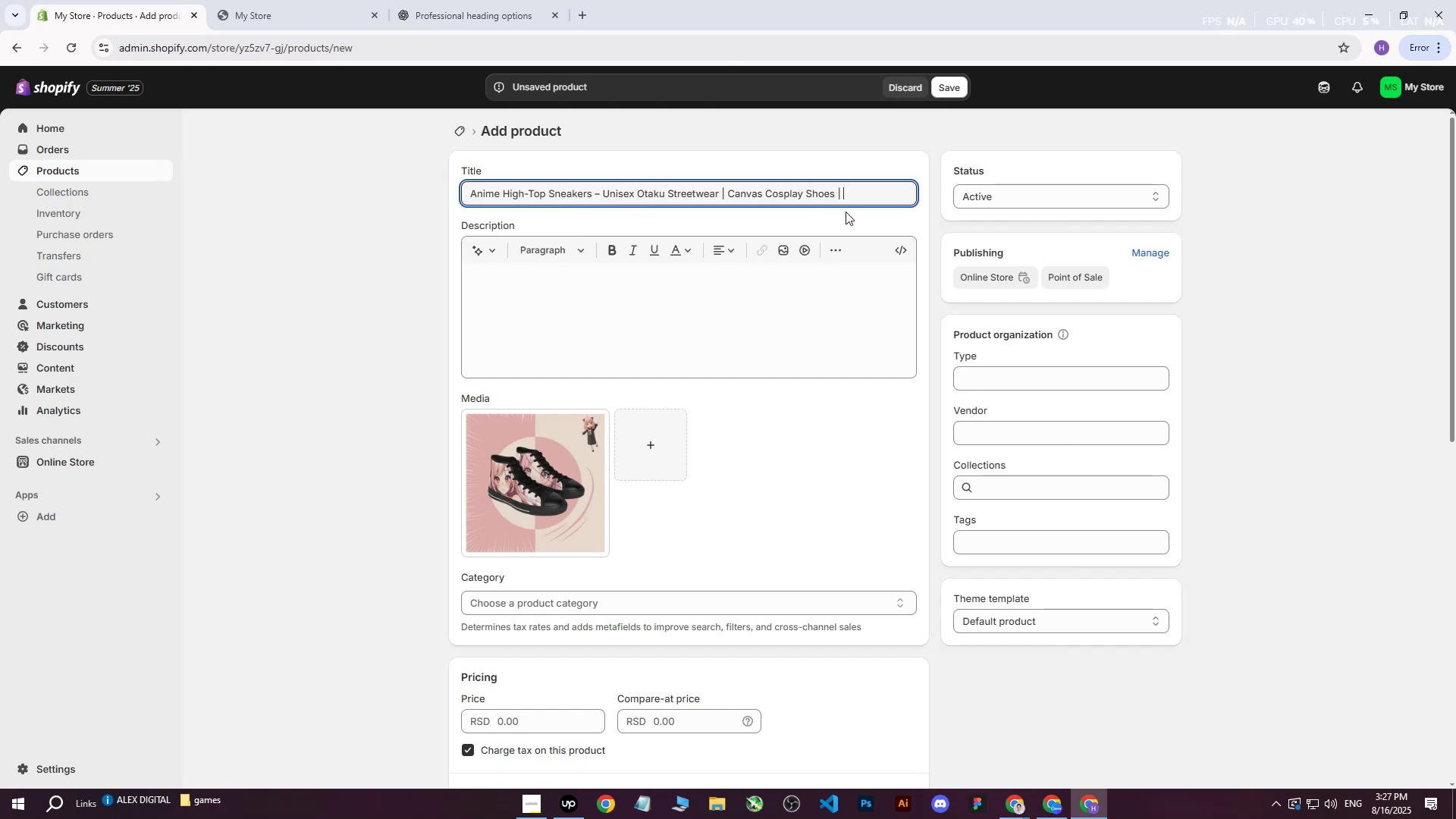 
left_click_drag(start_coordinate=[854, 196], to_coordinate=[838, 196])
 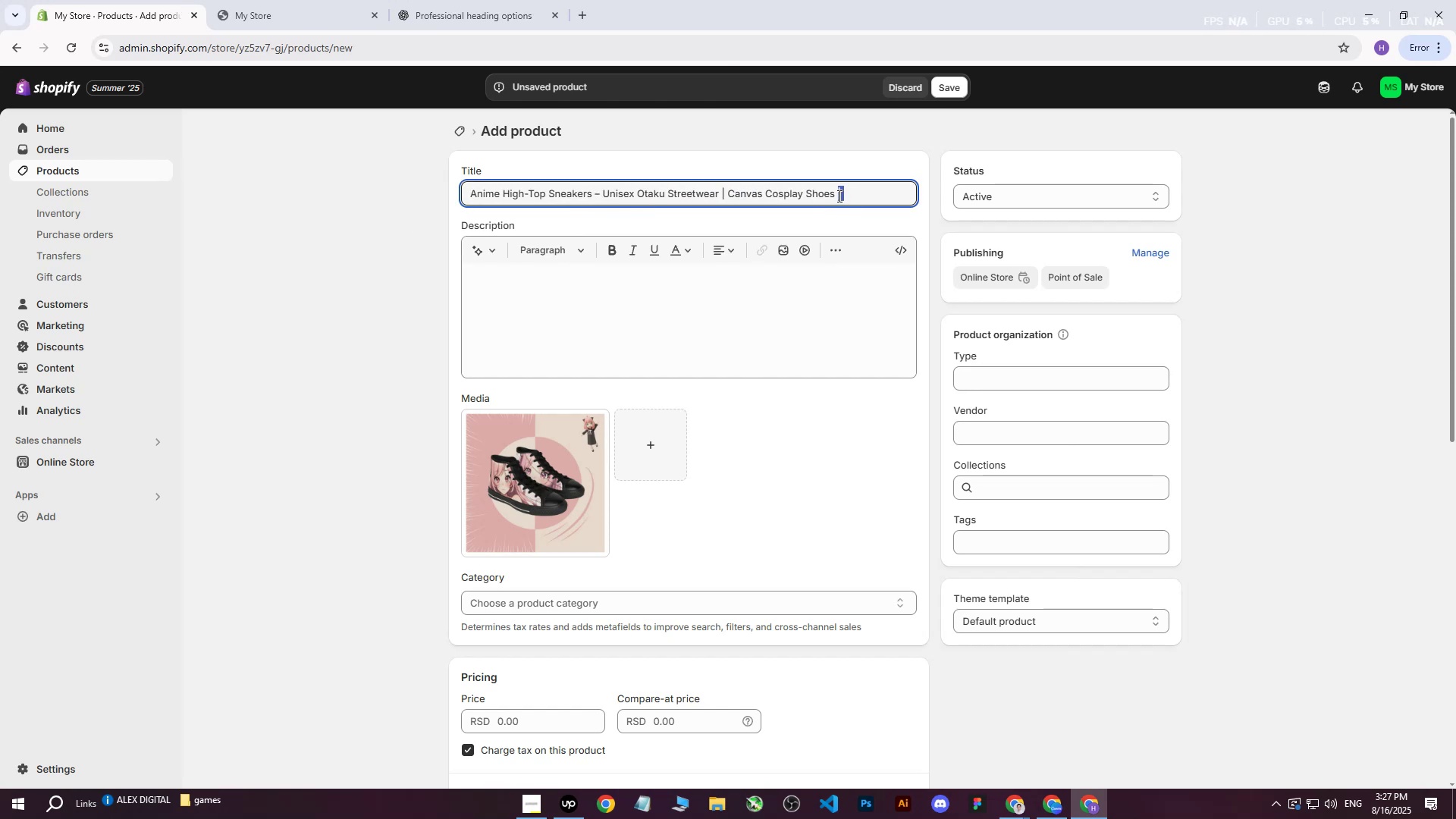 
key(Backspace)
 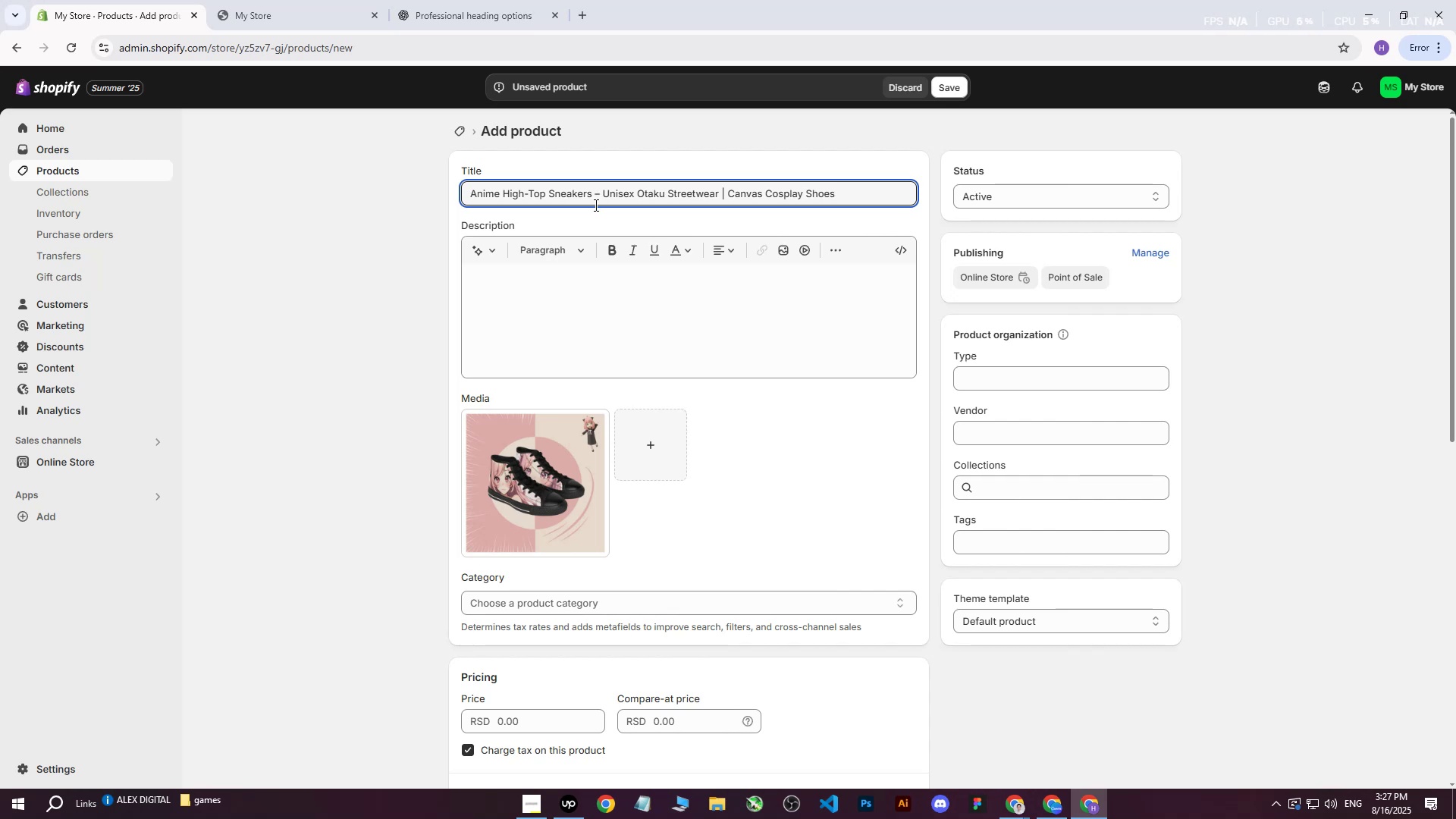 
left_click([601, 196])
 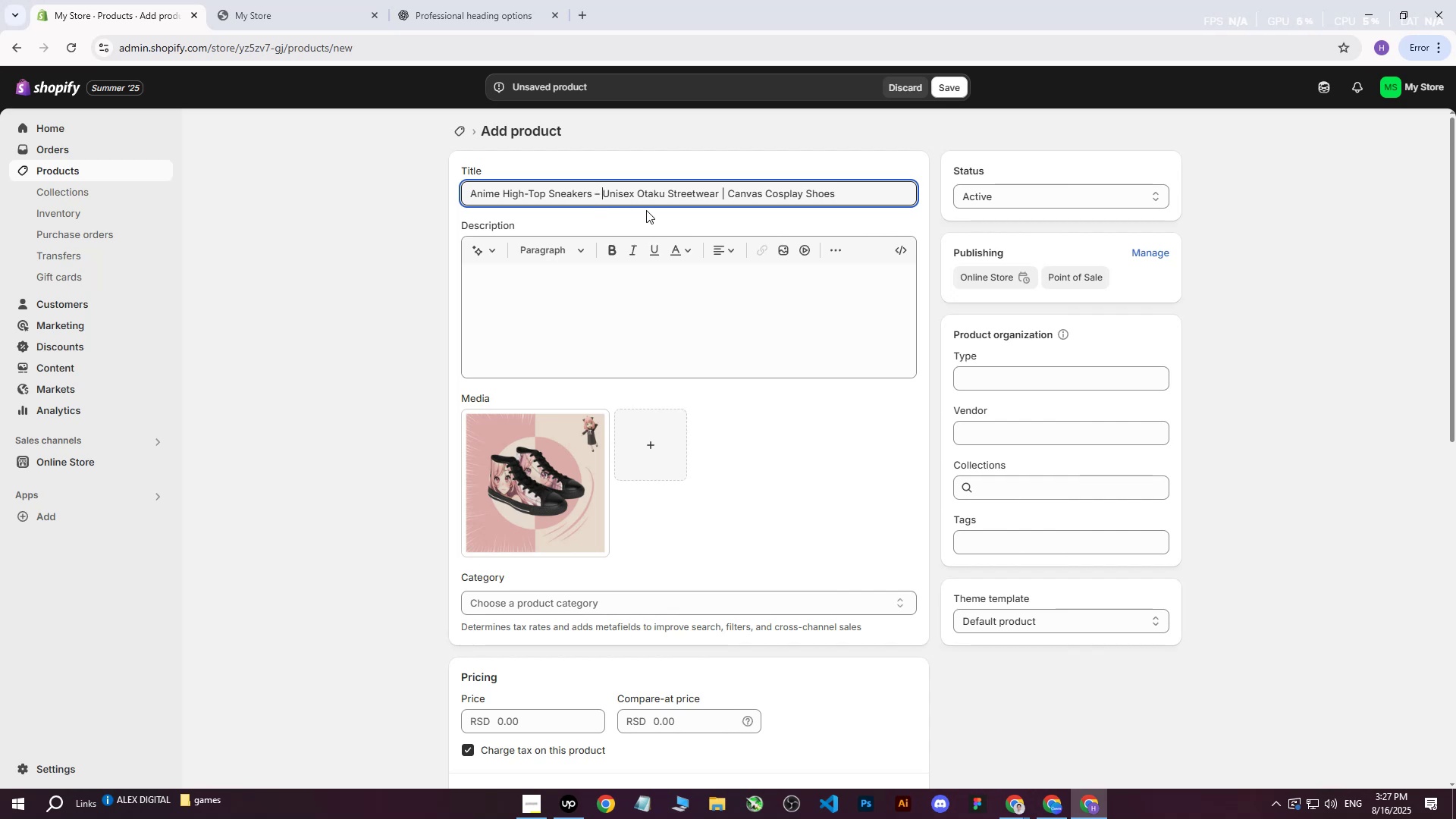 
key(Backspace)
 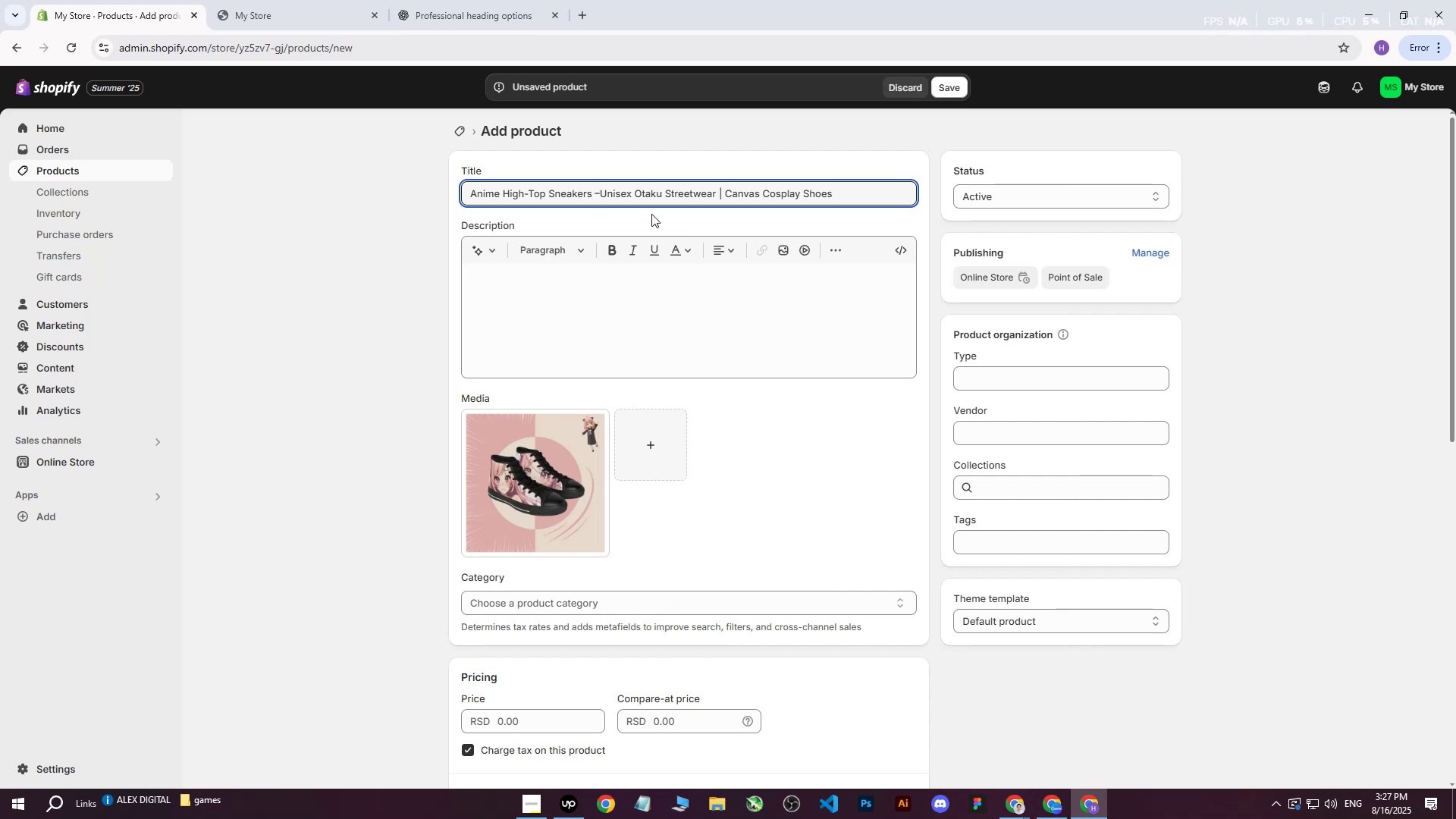 
key(Backspace)
 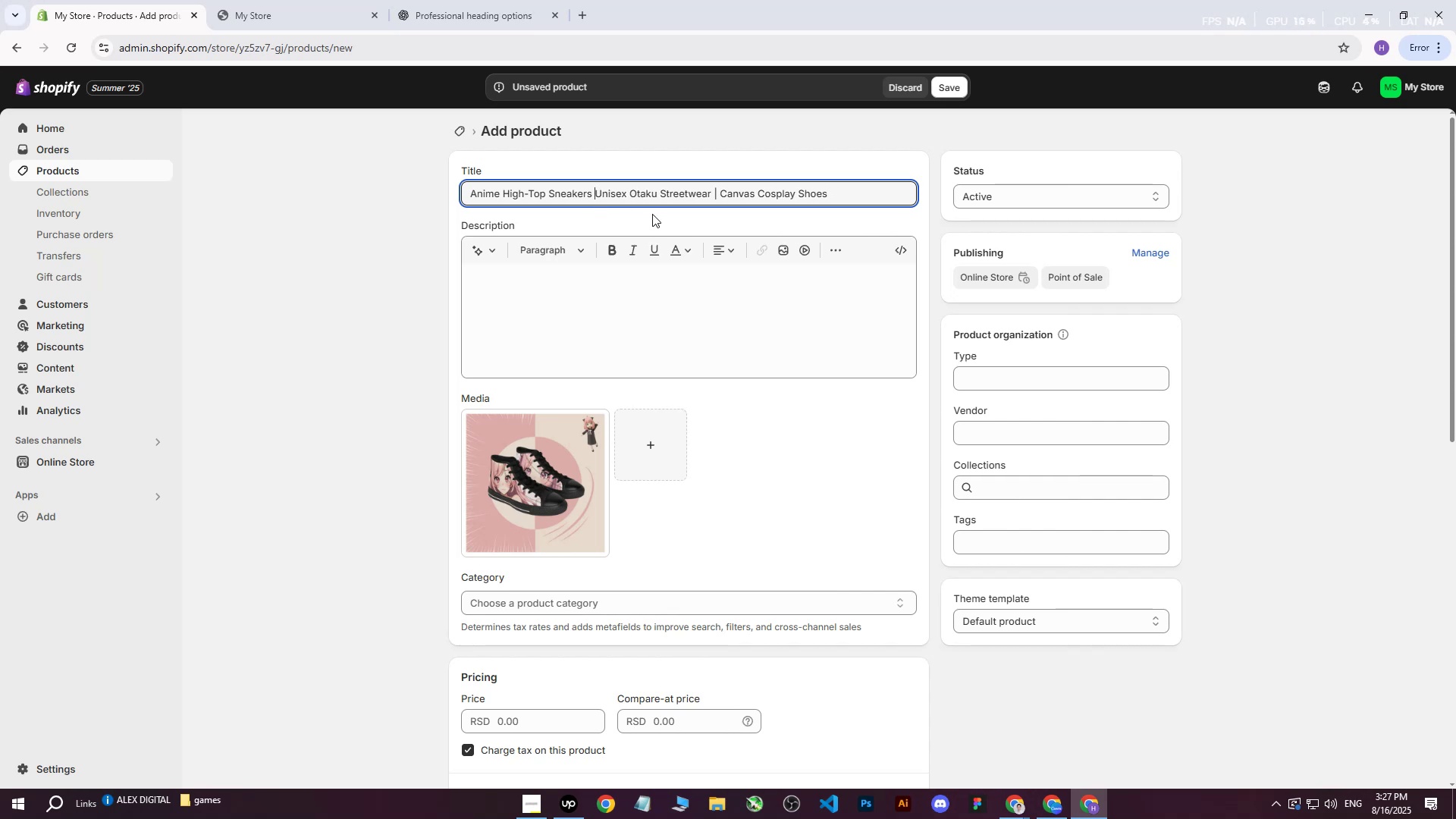 
key(Shift+Backslash)
 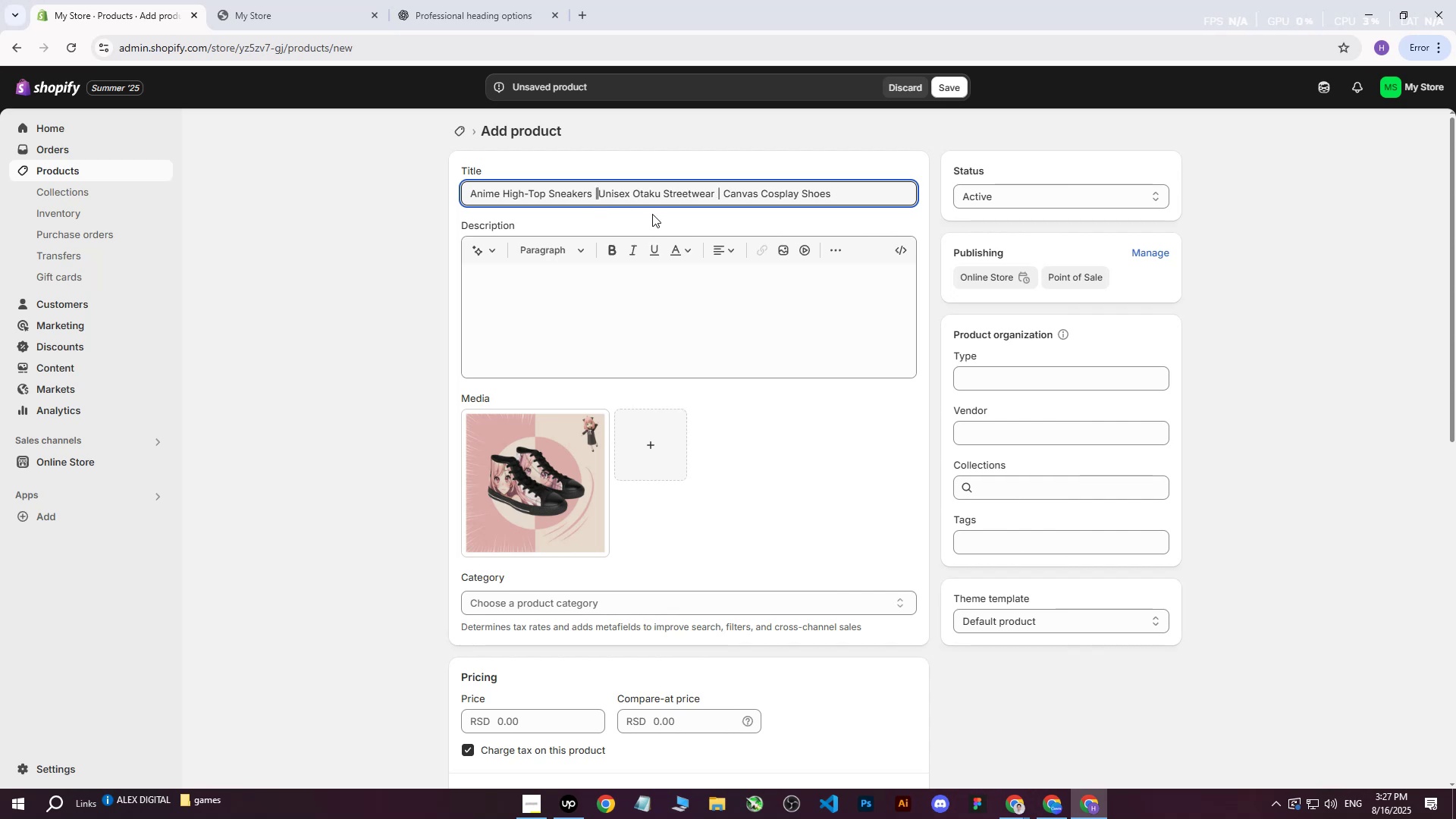 
key(Space)
 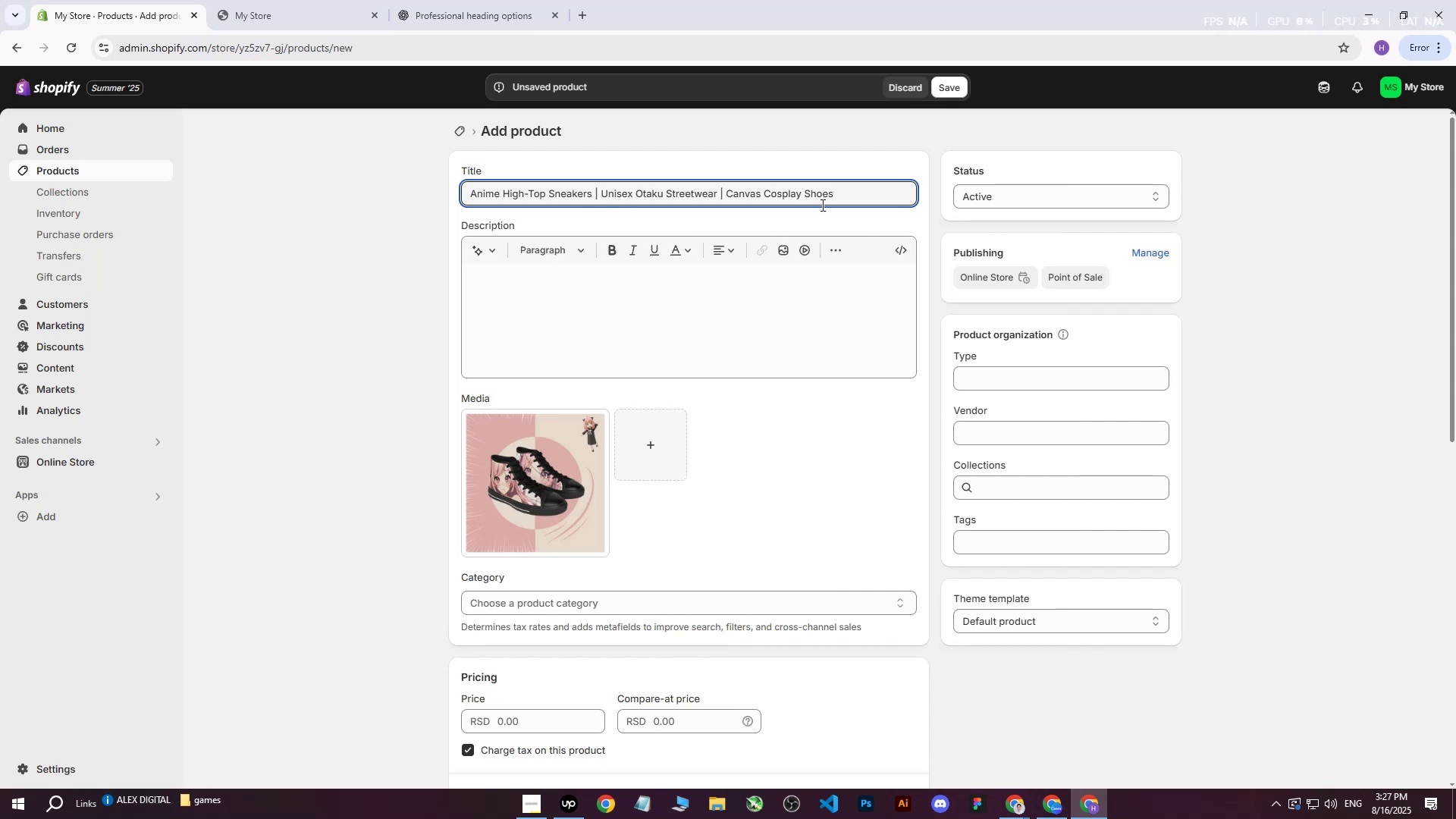 
left_click_drag(start_coordinate=[843, 196], to_coordinate=[333, 180])
 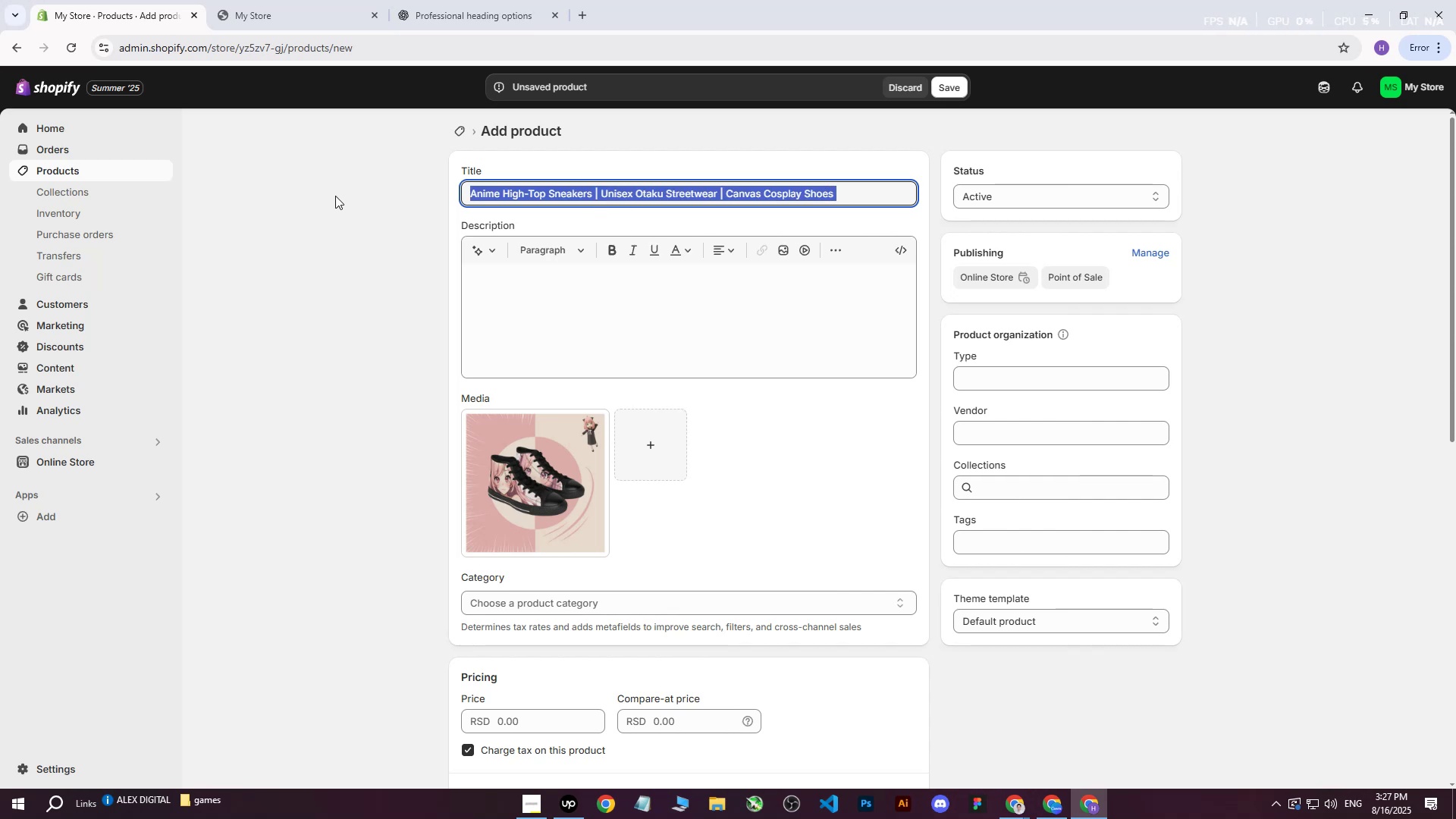 
left_click([322, 214])
 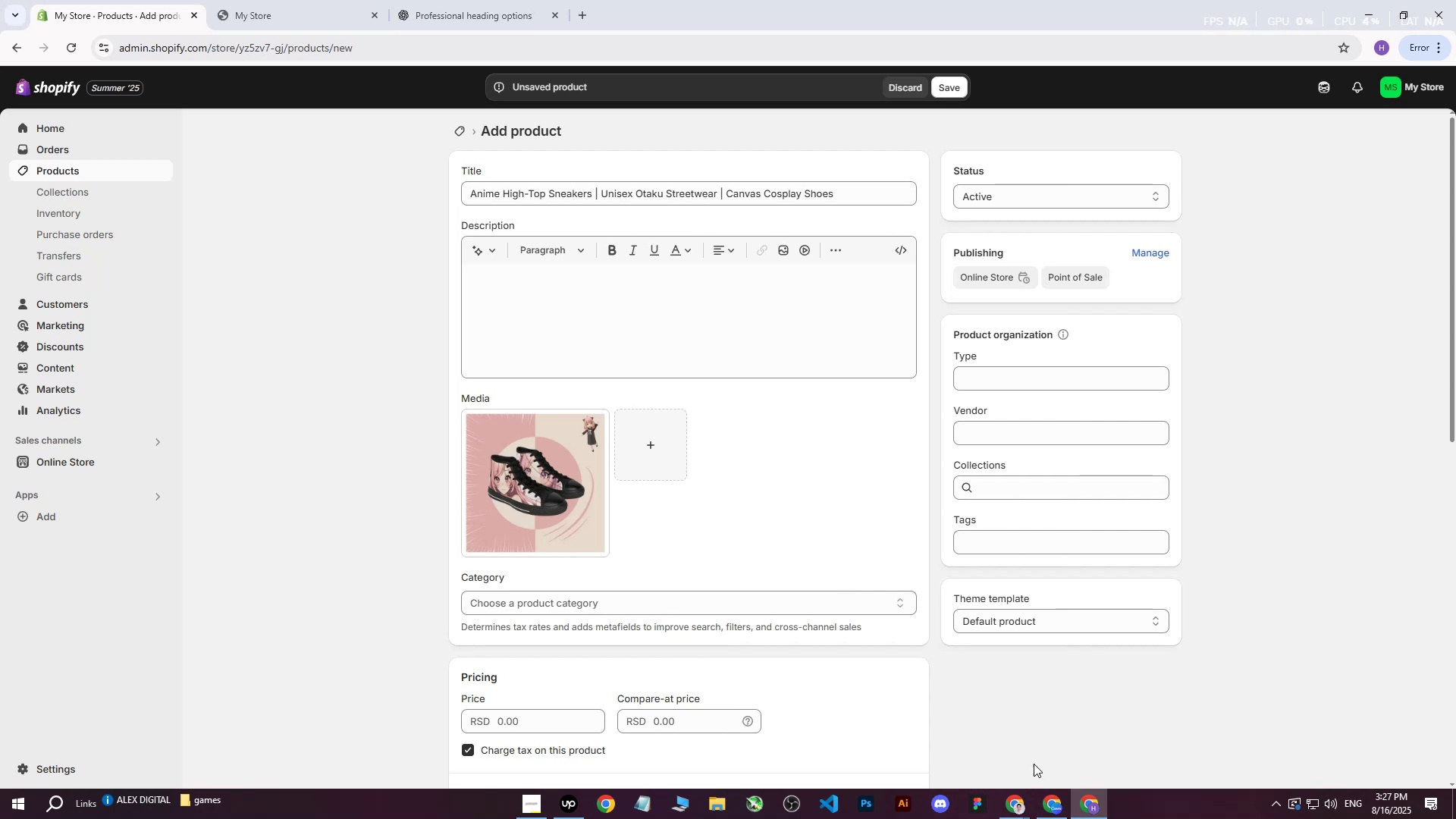 
left_click([1012, 805])
 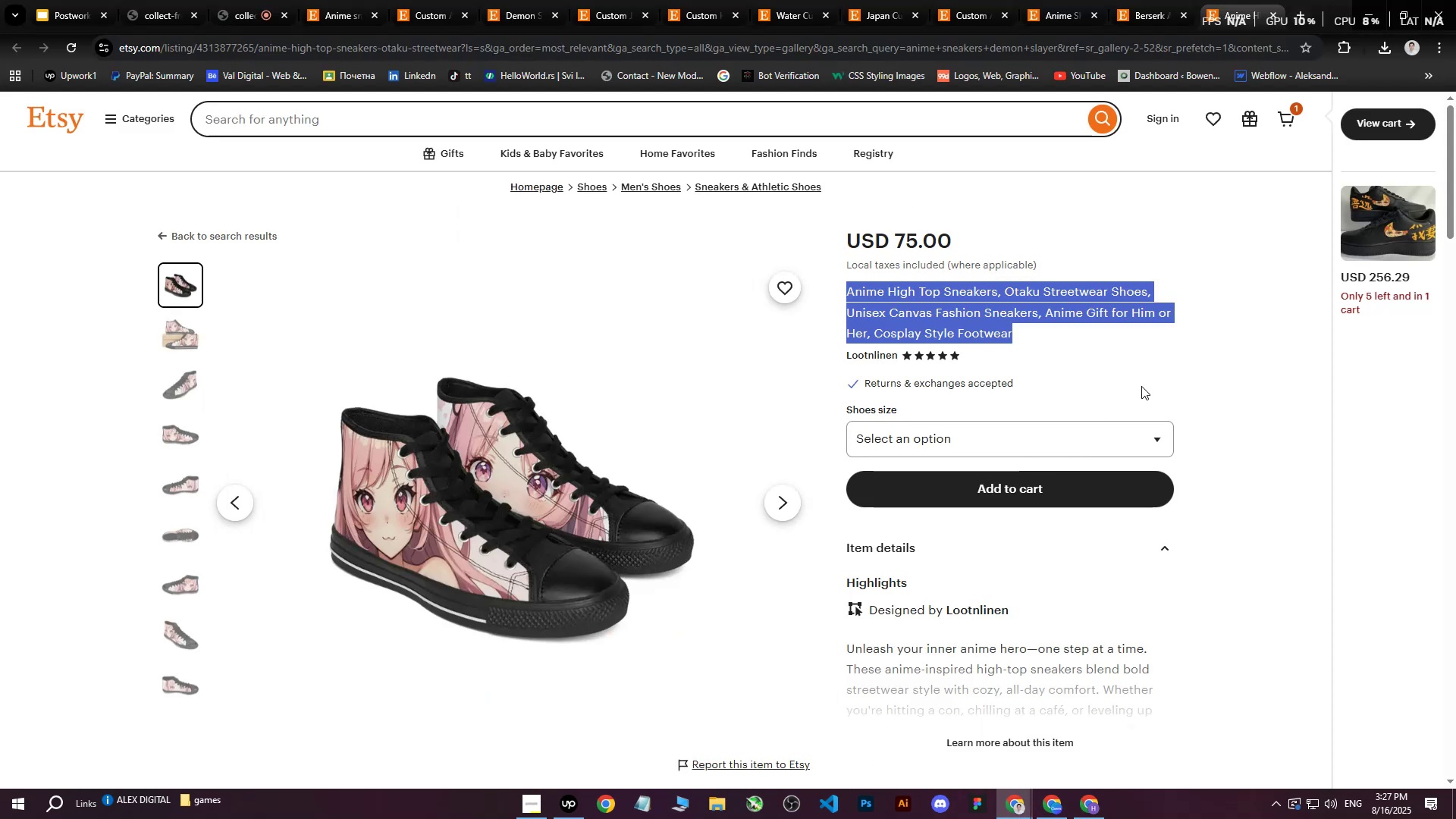 
left_click([1200, 373])
 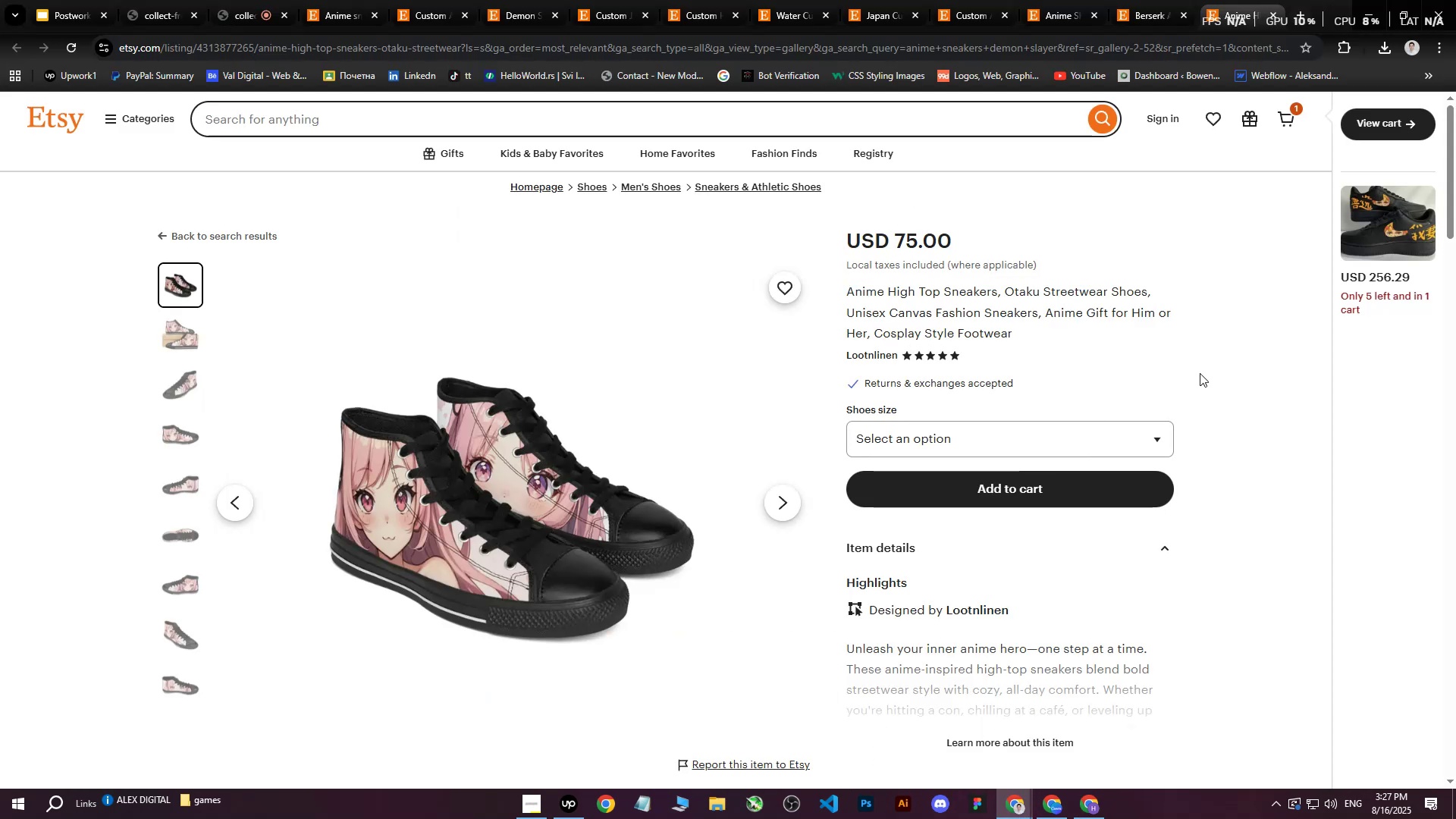 
scroll: coordinate [1200, 373], scroll_direction: down, amount: 4.0
 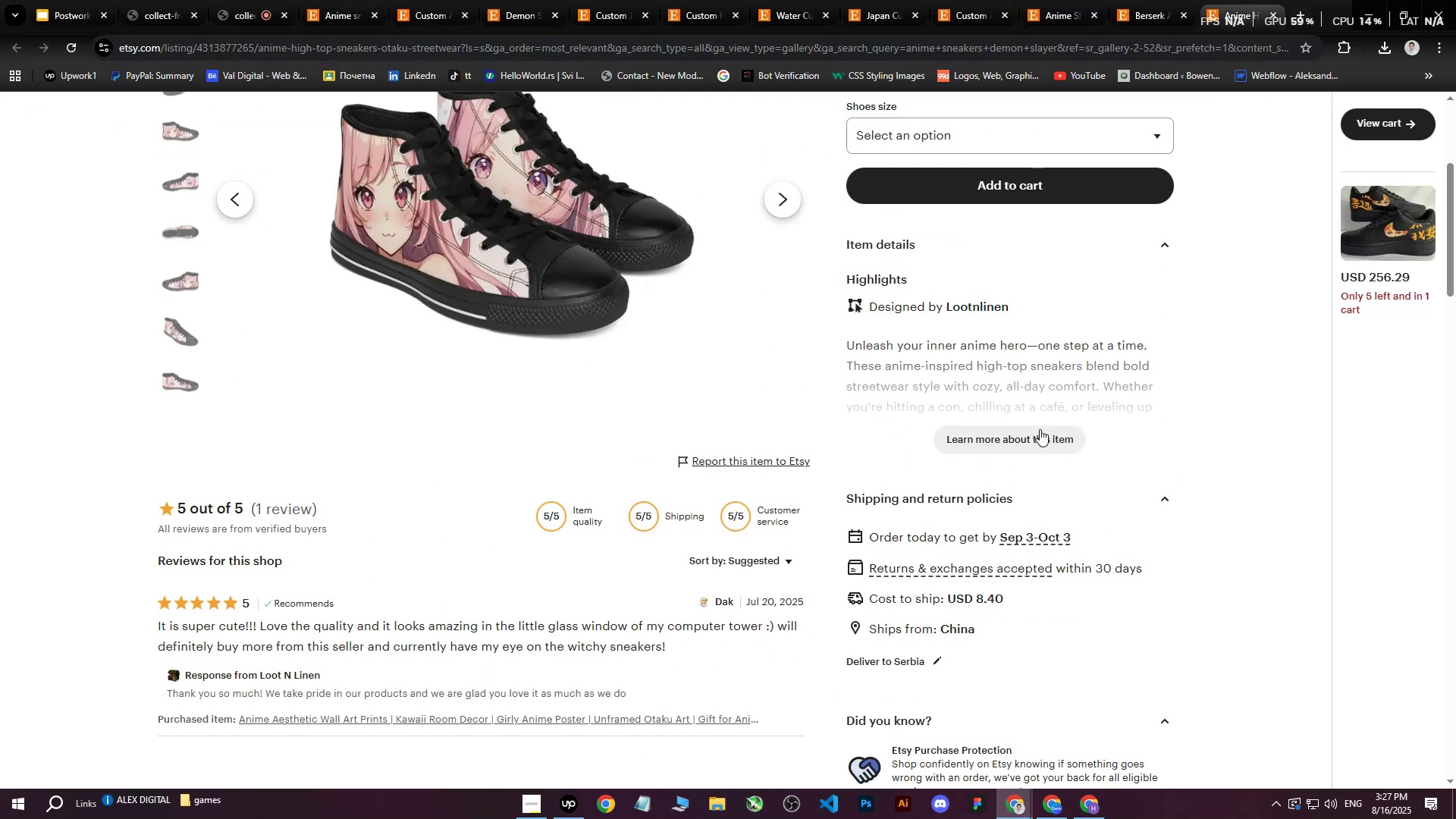 
left_click([1038, 428])
 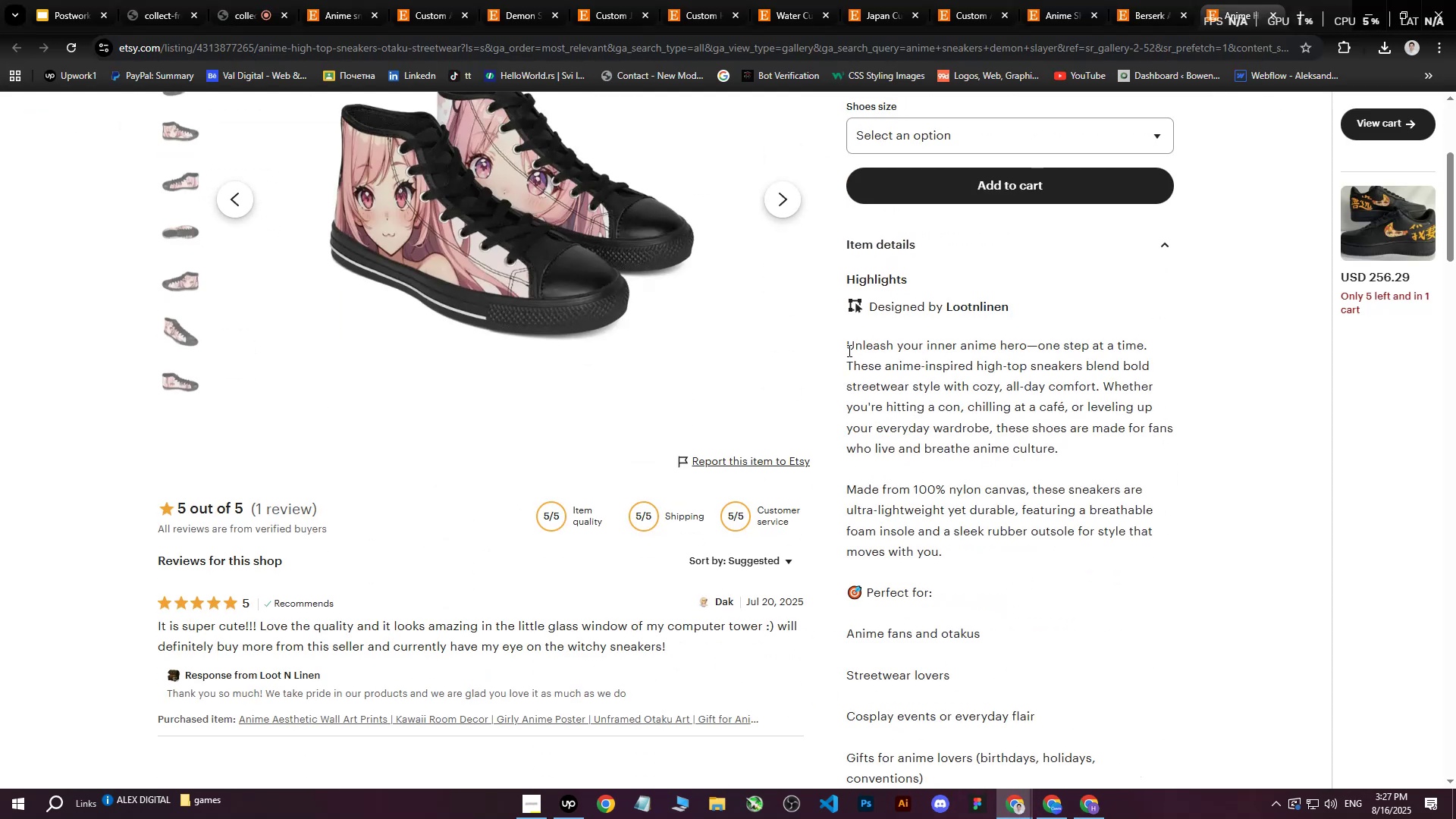 
left_click_drag(start_coordinate=[848, 347], to_coordinate=[1036, 491])
 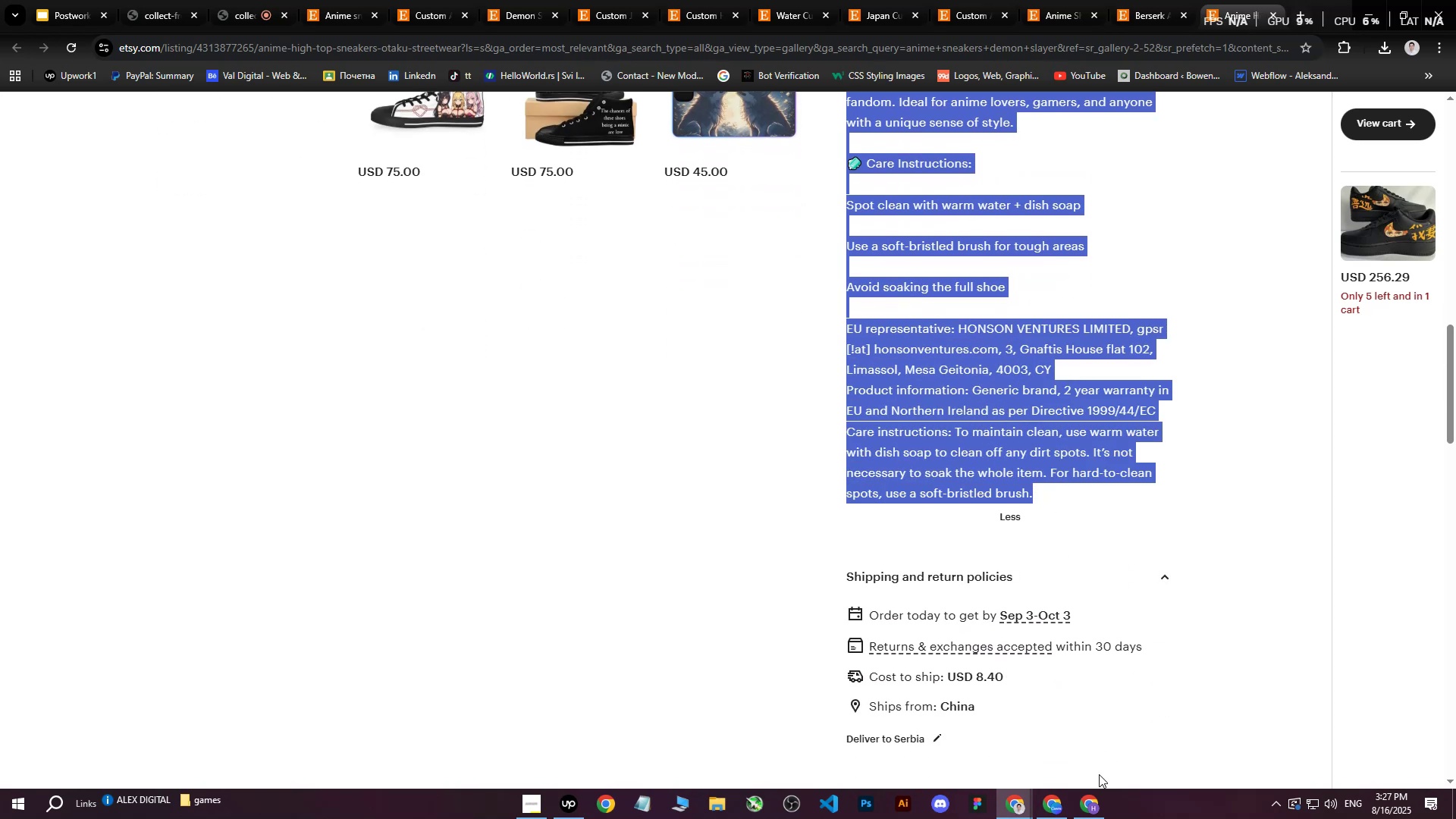 
scroll: coordinate [1025, 400], scroll_direction: down, amount: 13.0
 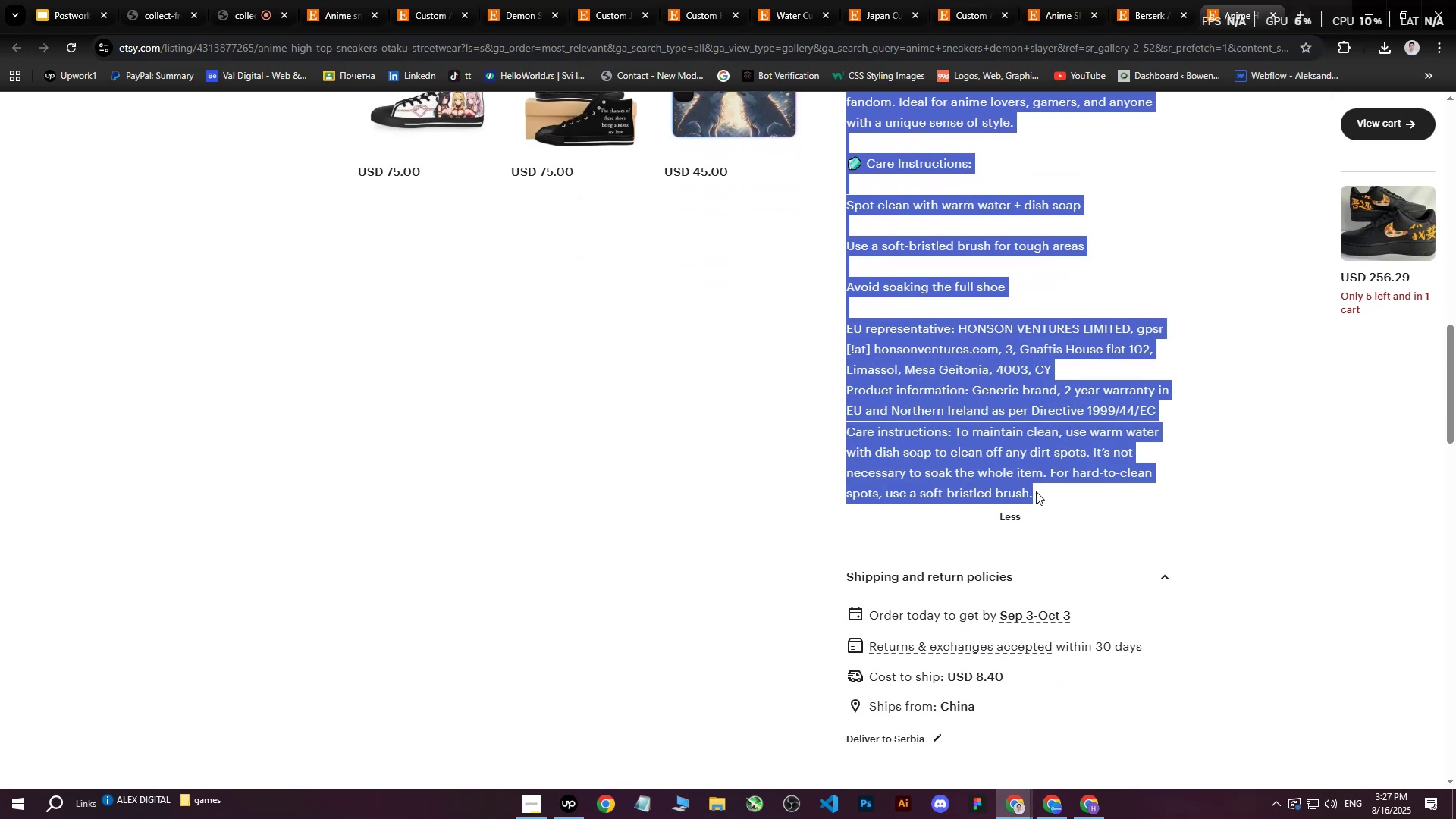 
key(Control+ControlLeft)
 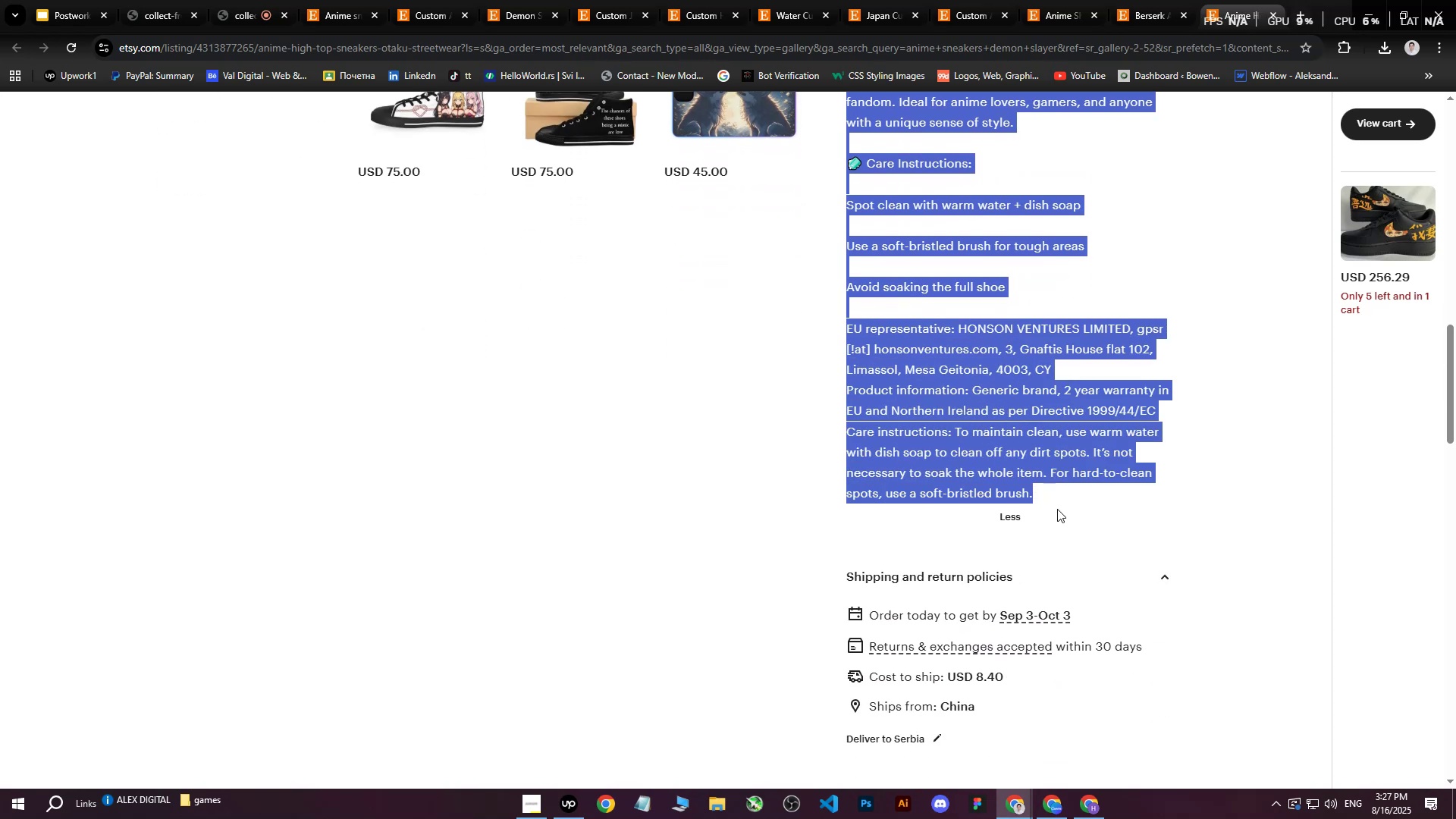 
key(Control+C)
 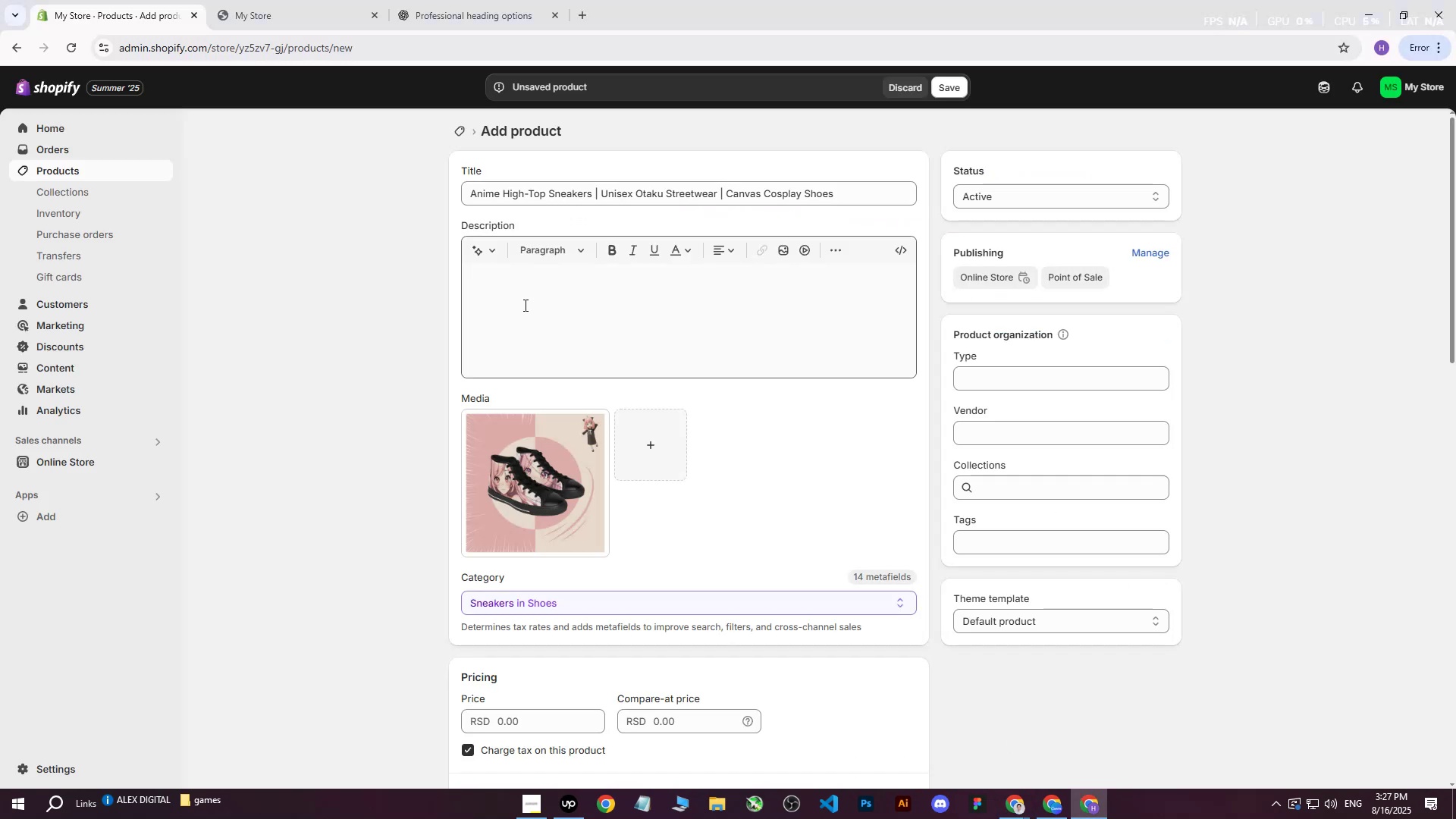 
left_click([447, 0])
 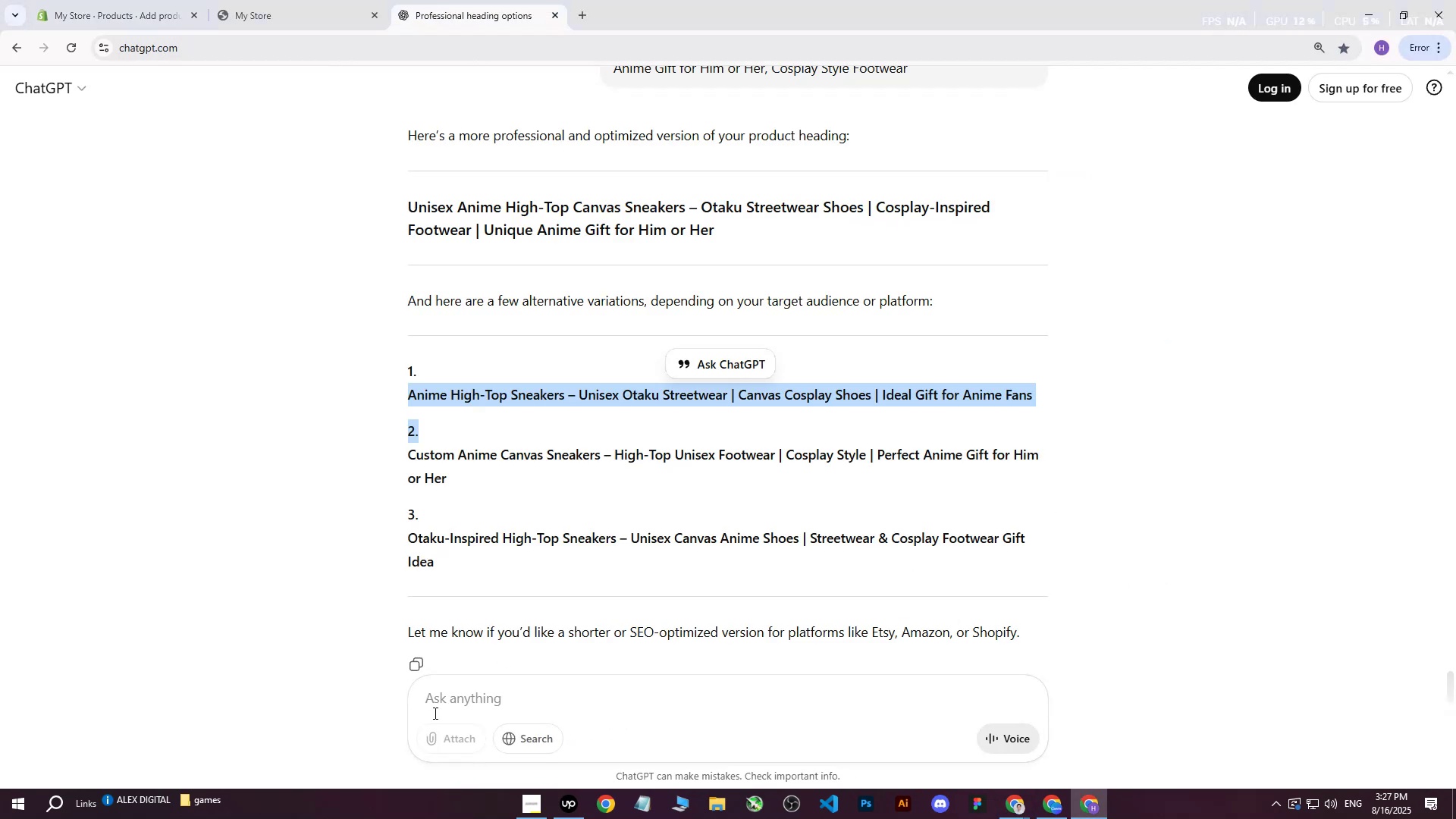 
left_click([431, 717])
 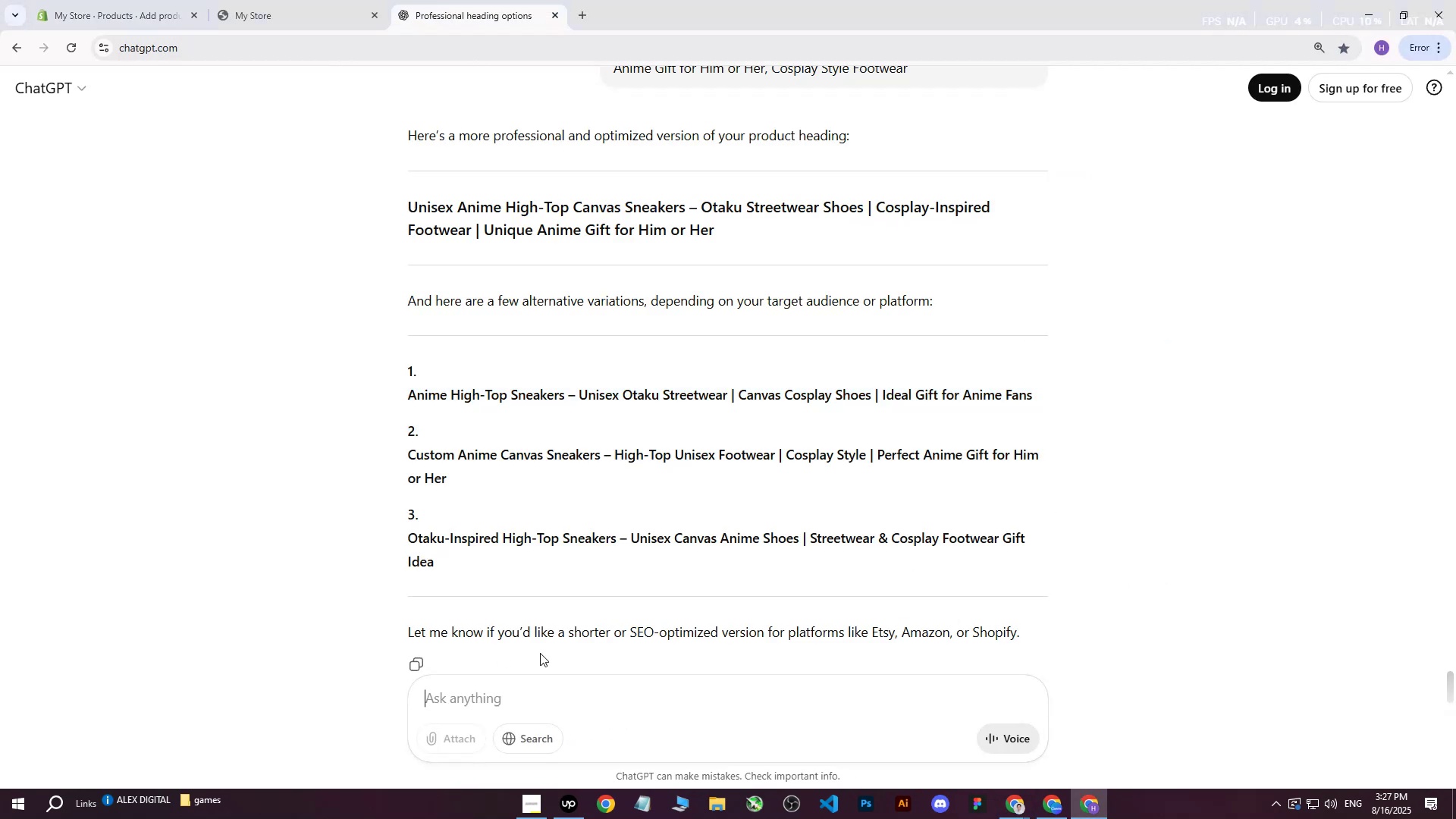 
scroll: coordinate [715, 370], scroll_direction: down, amount: 9.0
 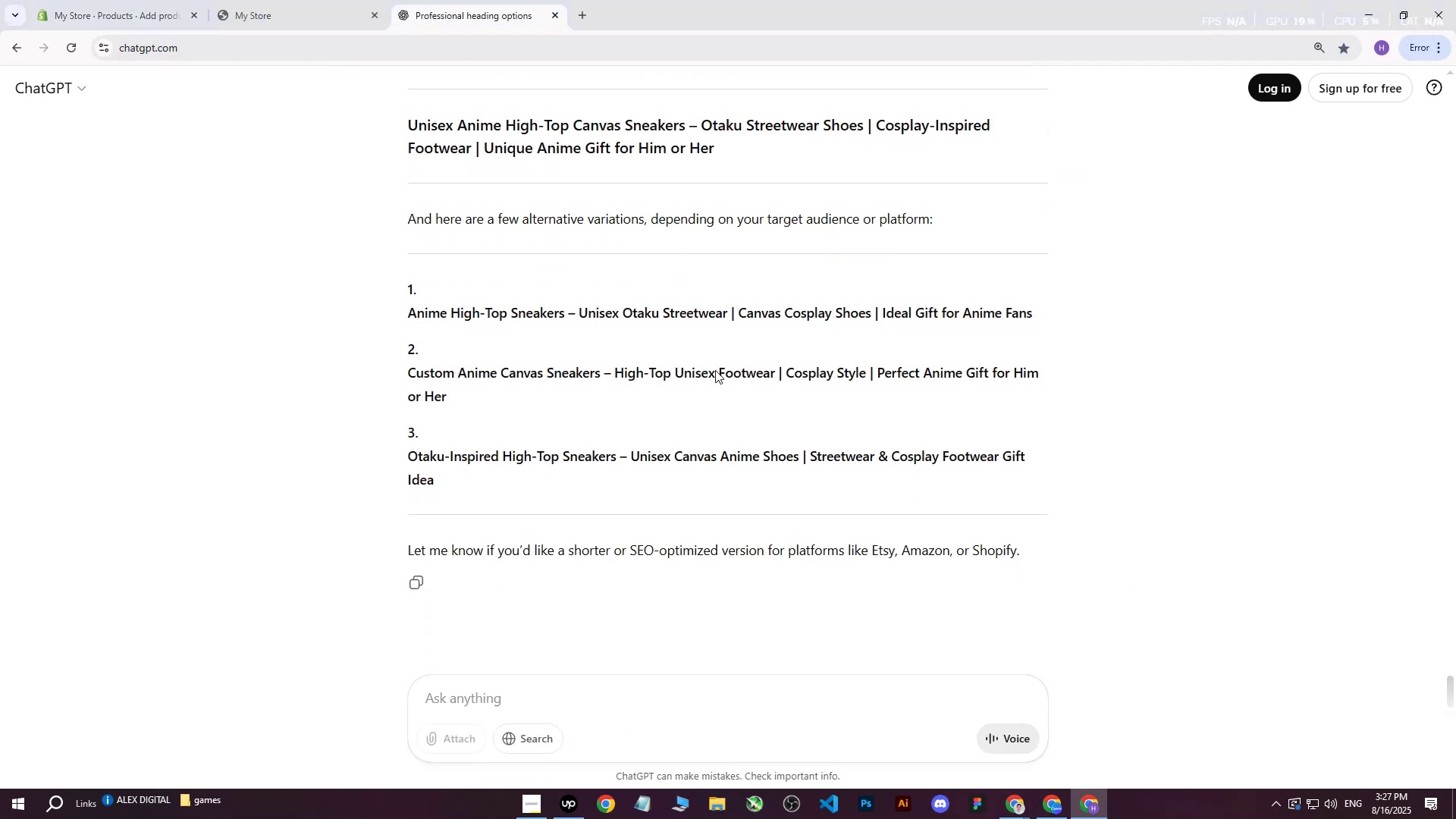 
type(write me this on more professional way : )
 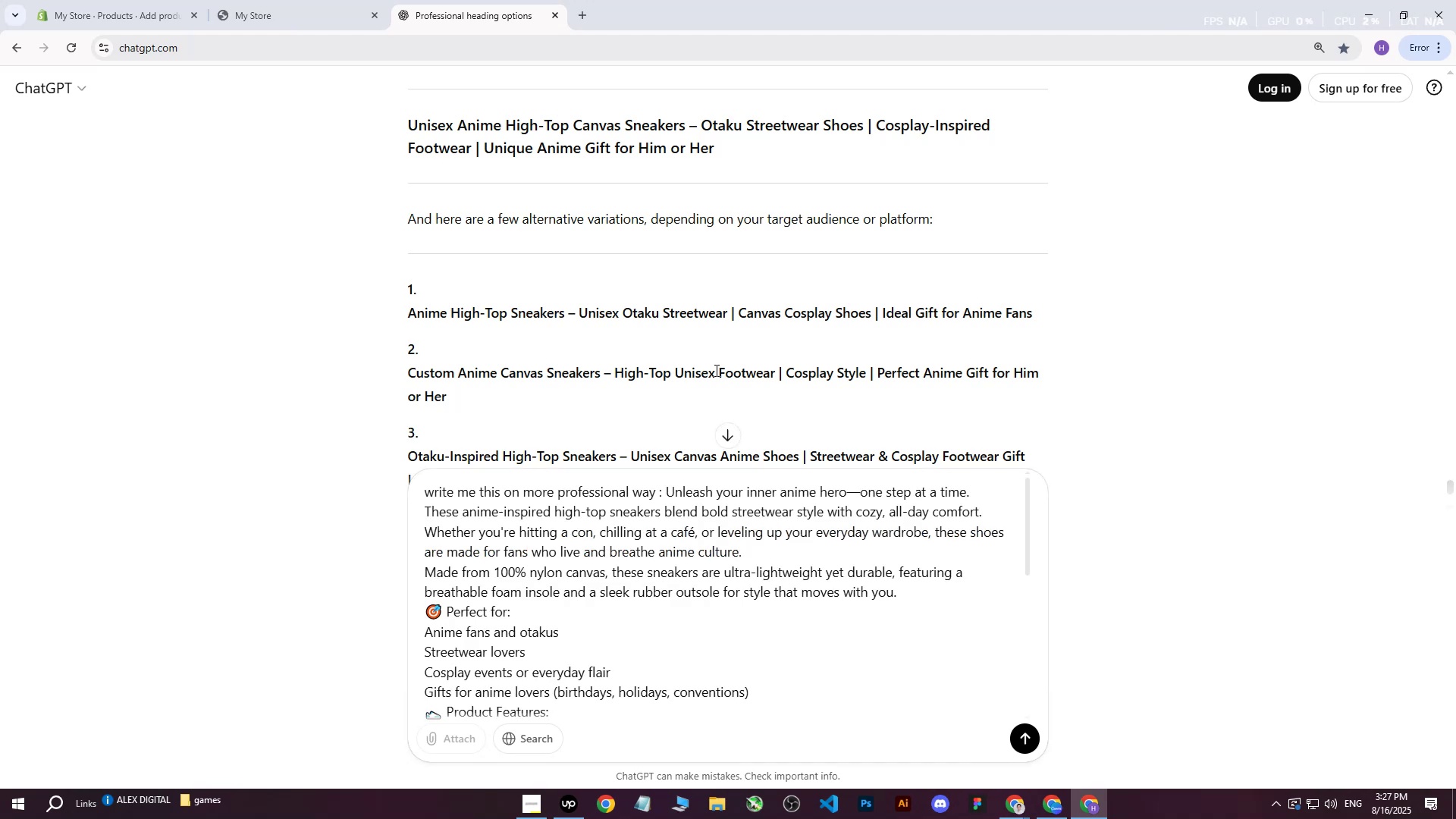 
 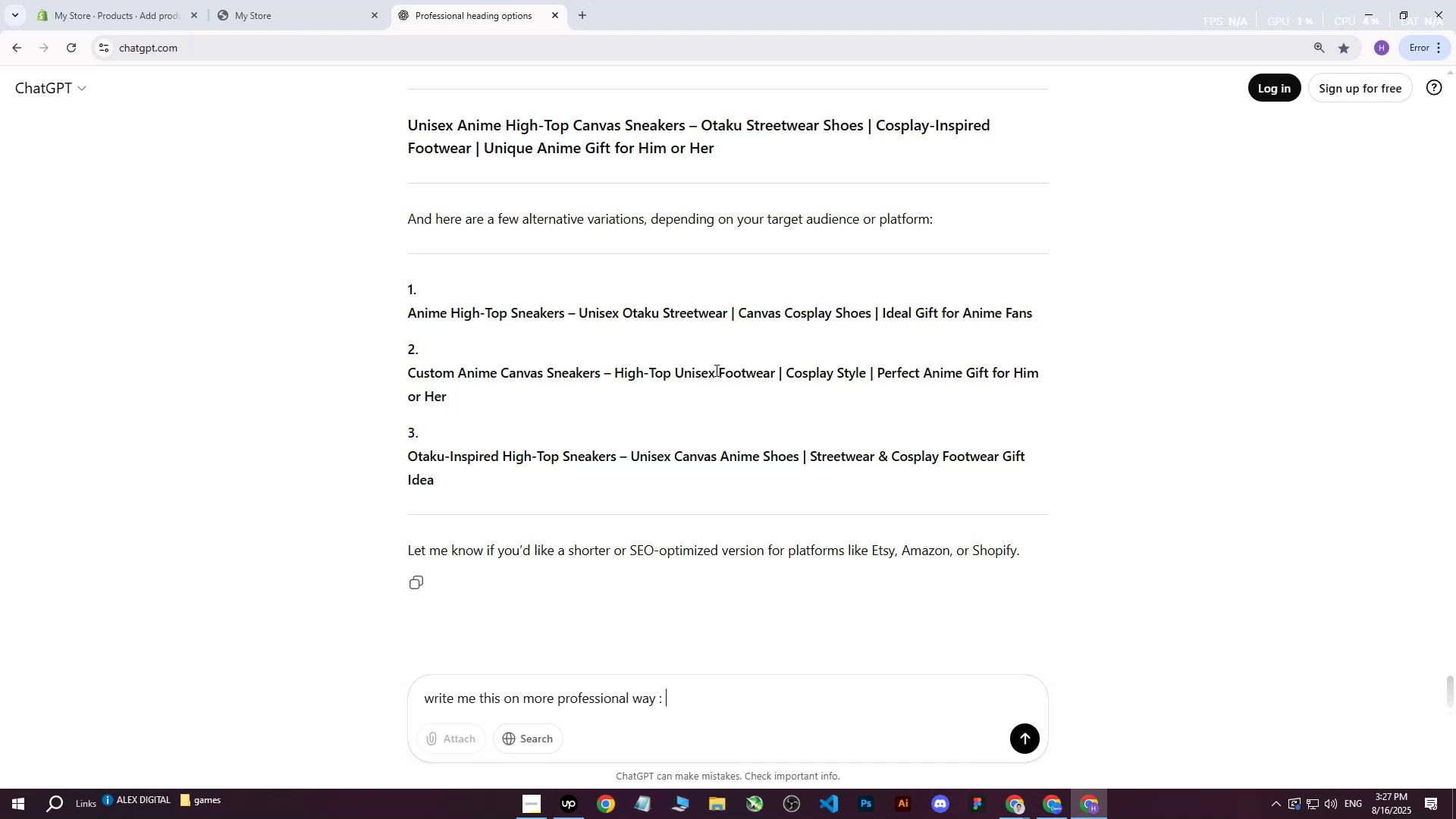 
key(Control+ControlLeft)
 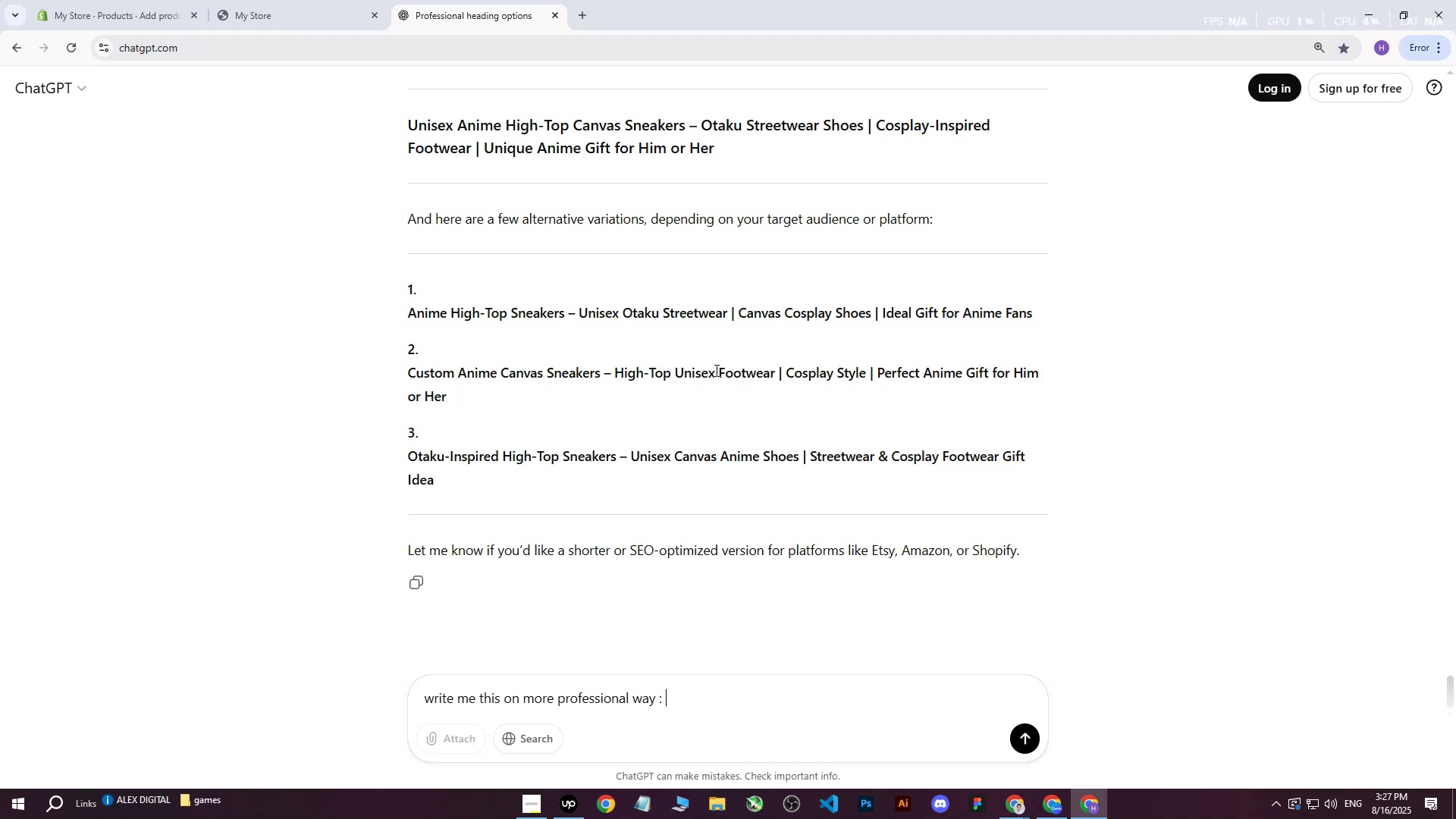 
key(Control+V)
 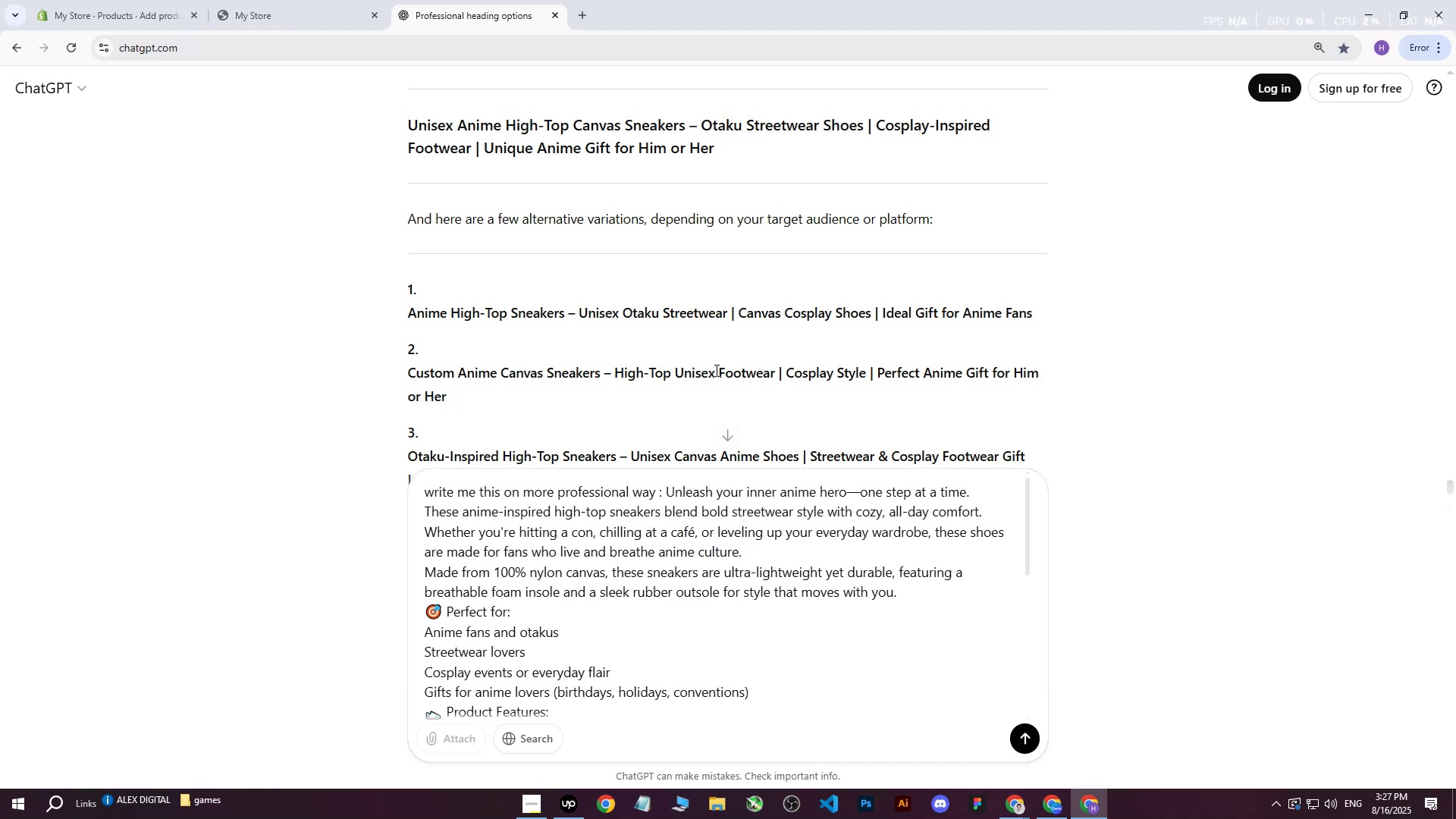 
key(Enter)
 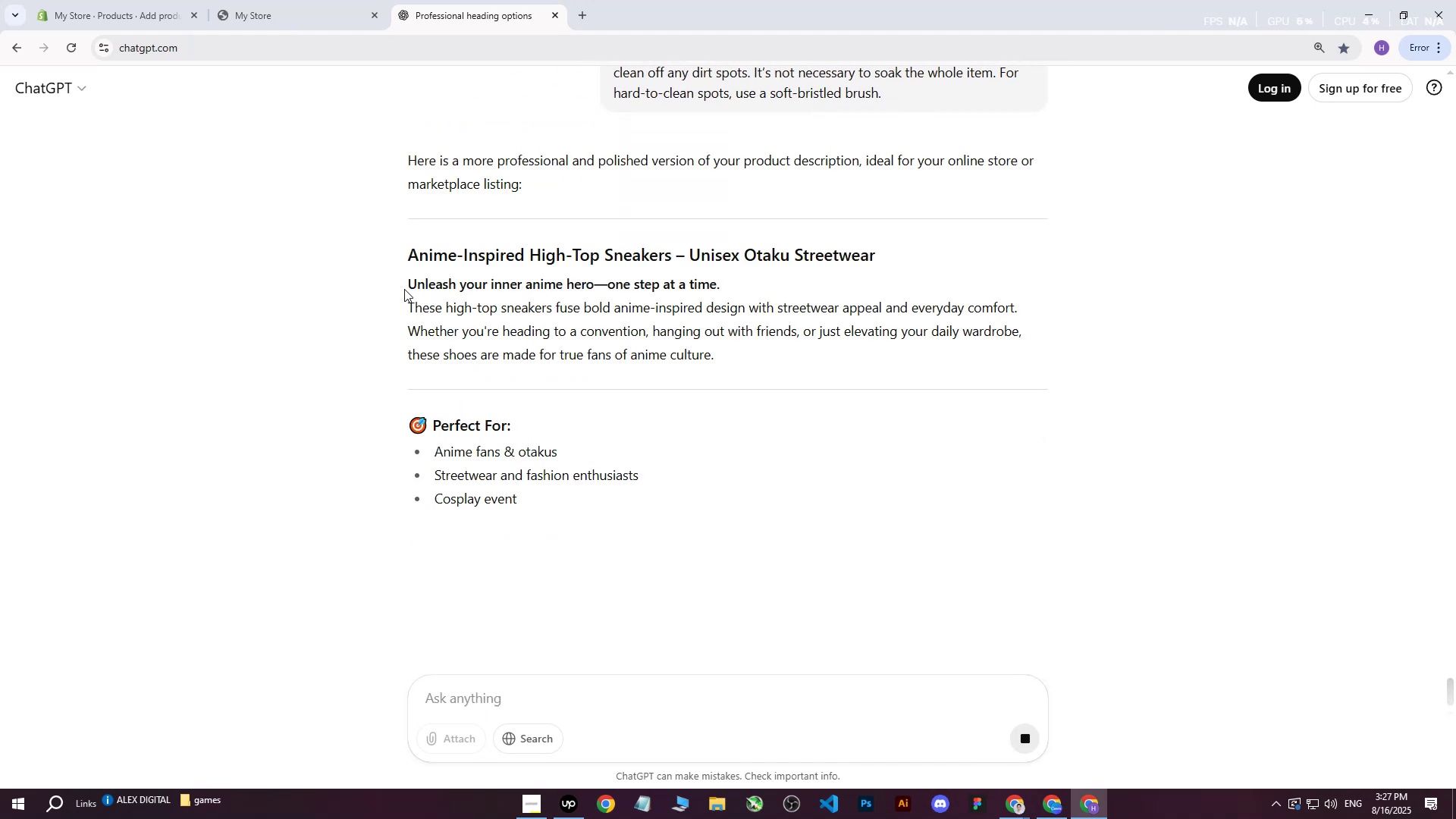 
wait(6.68)
 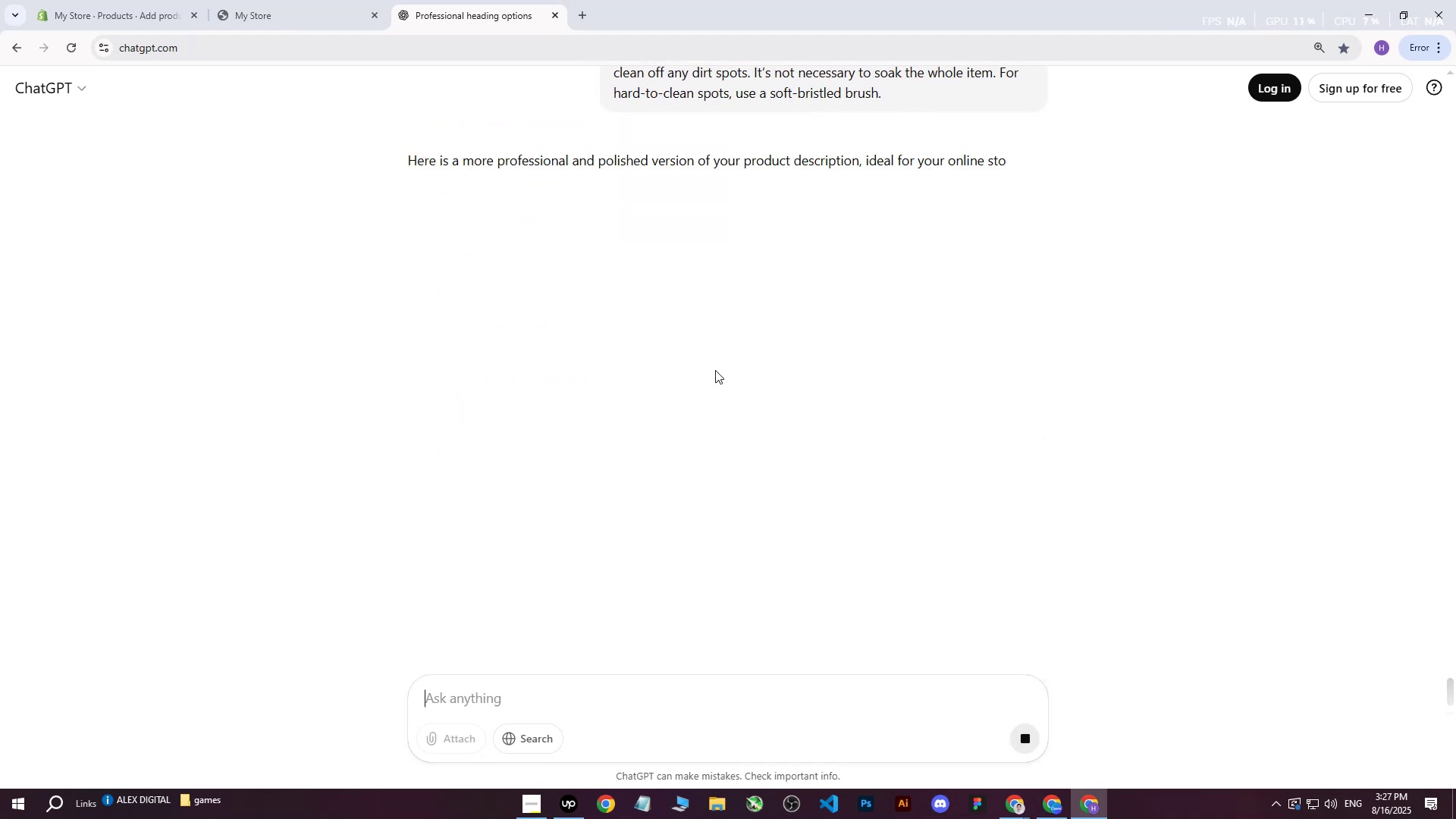 
left_click([290, 320])
 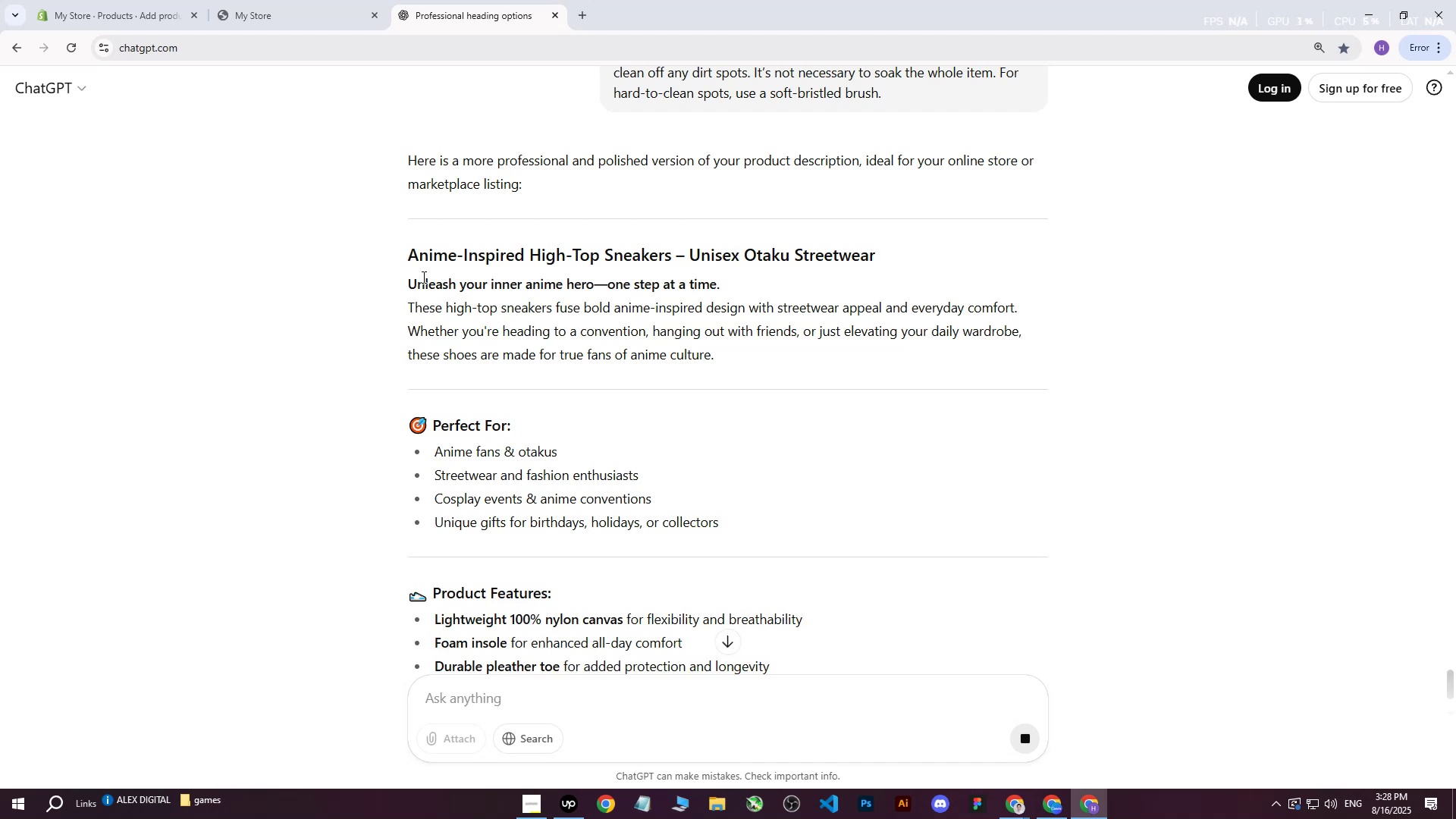 
left_click_drag(start_coordinate=[408, 285], to_coordinate=[479, 384])
 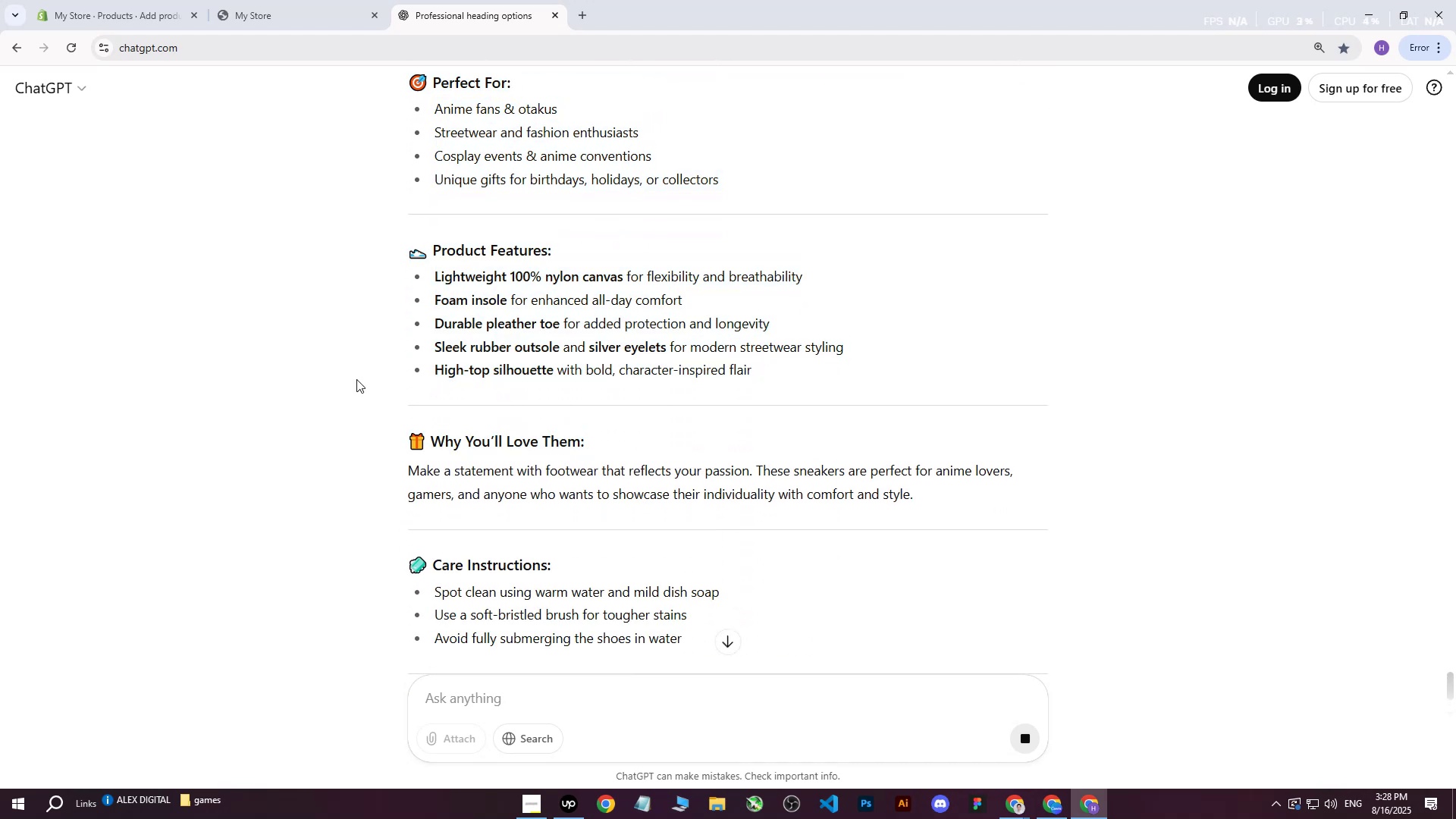 
scroll: coordinate [649, 335], scroll_direction: down, amount: 6.0
 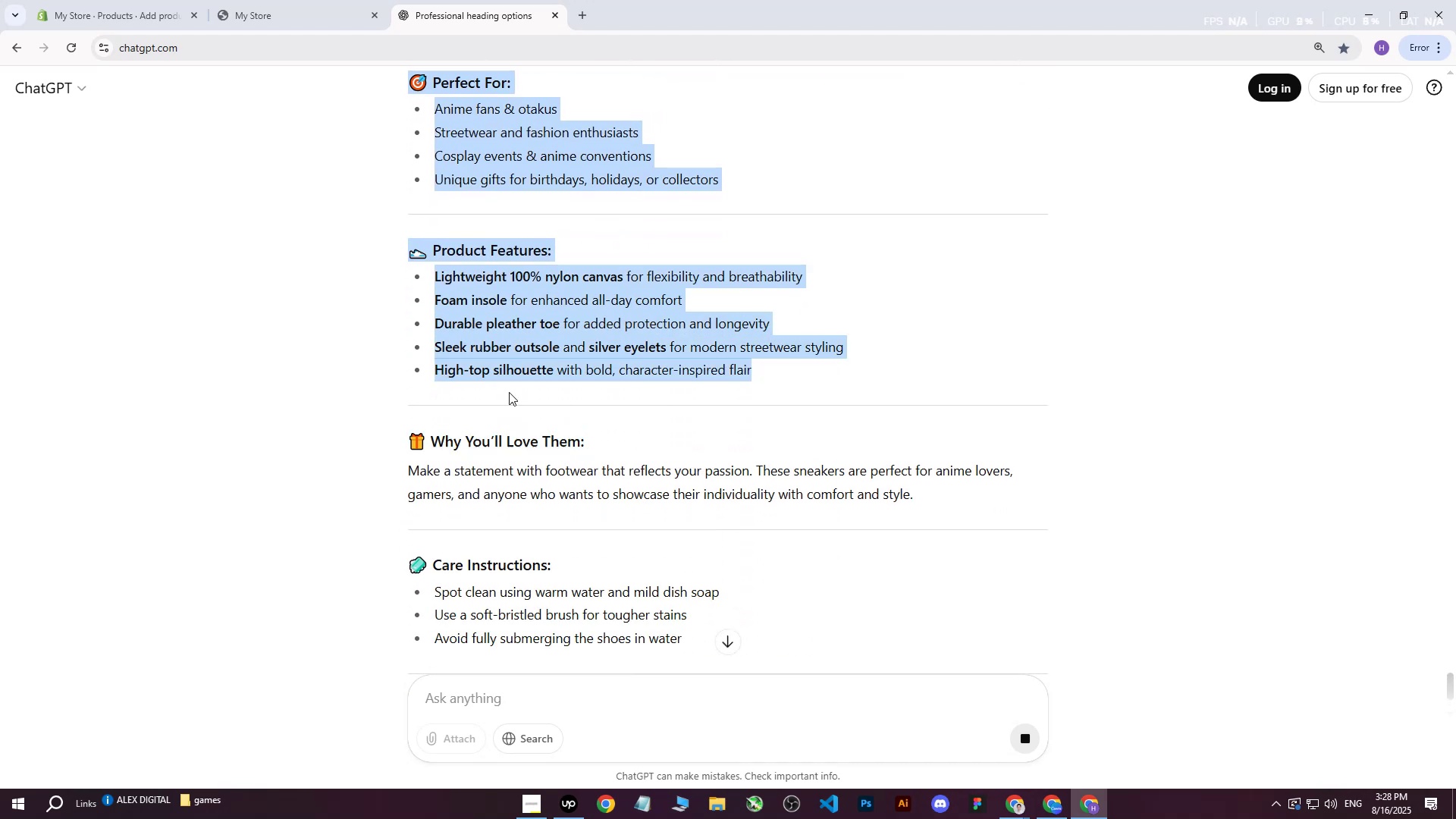 
left_click([356, 379])
 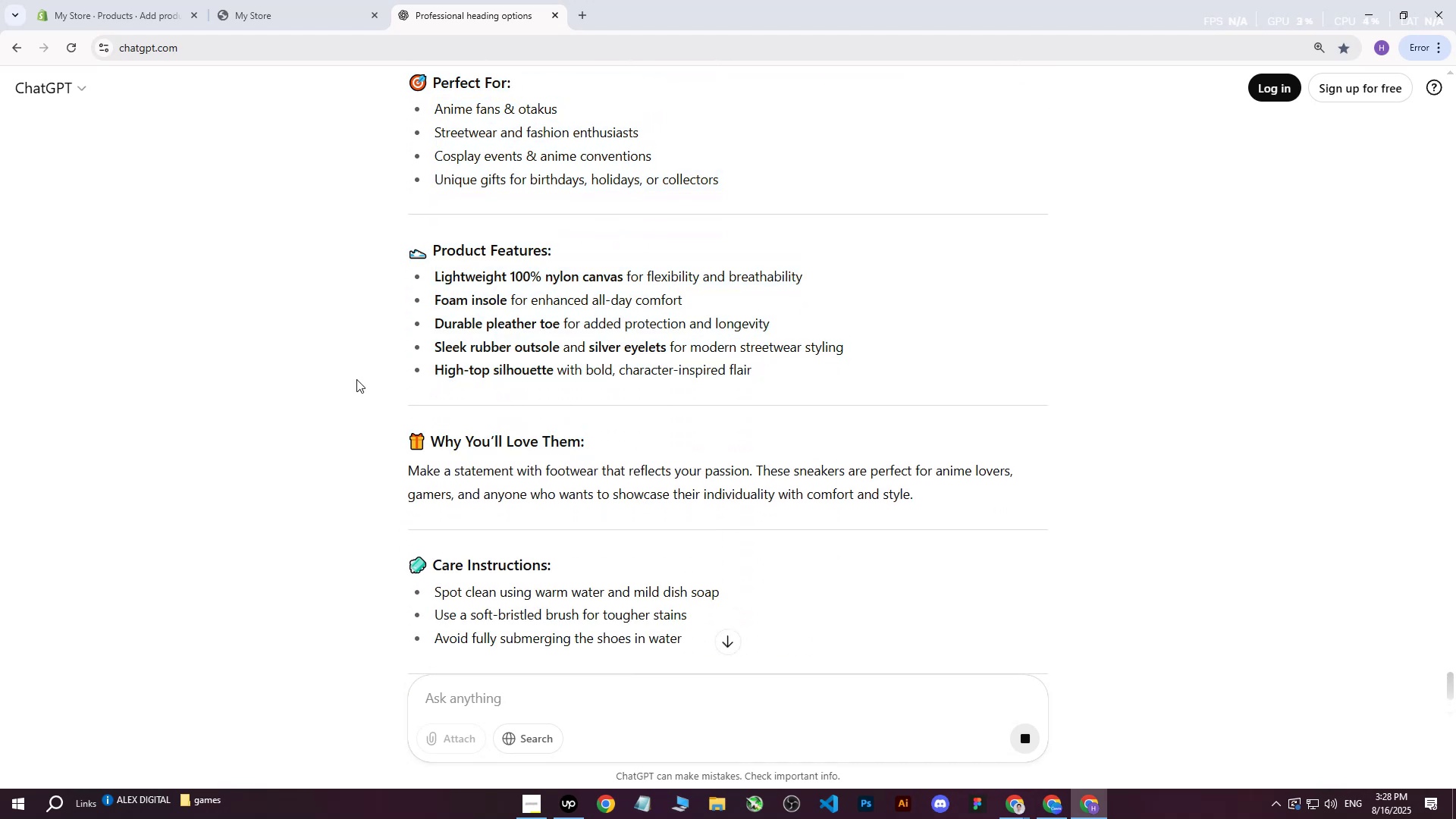 
scroll: coordinate [358, 379], scroll_direction: up, amount: 3.0
 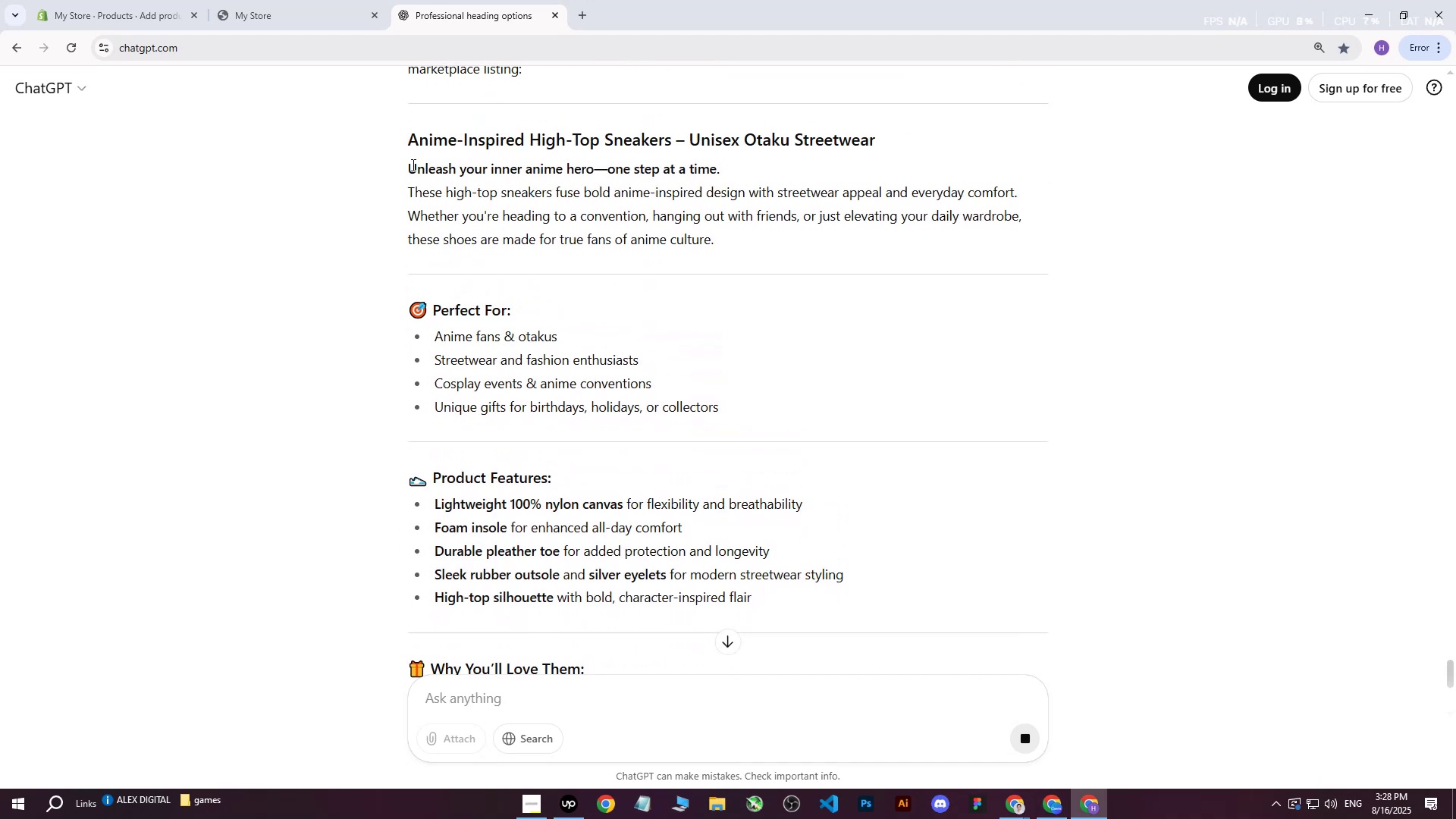 
left_click_drag(start_coordinate=[410, 166], to_coordinate=[497, 497])
 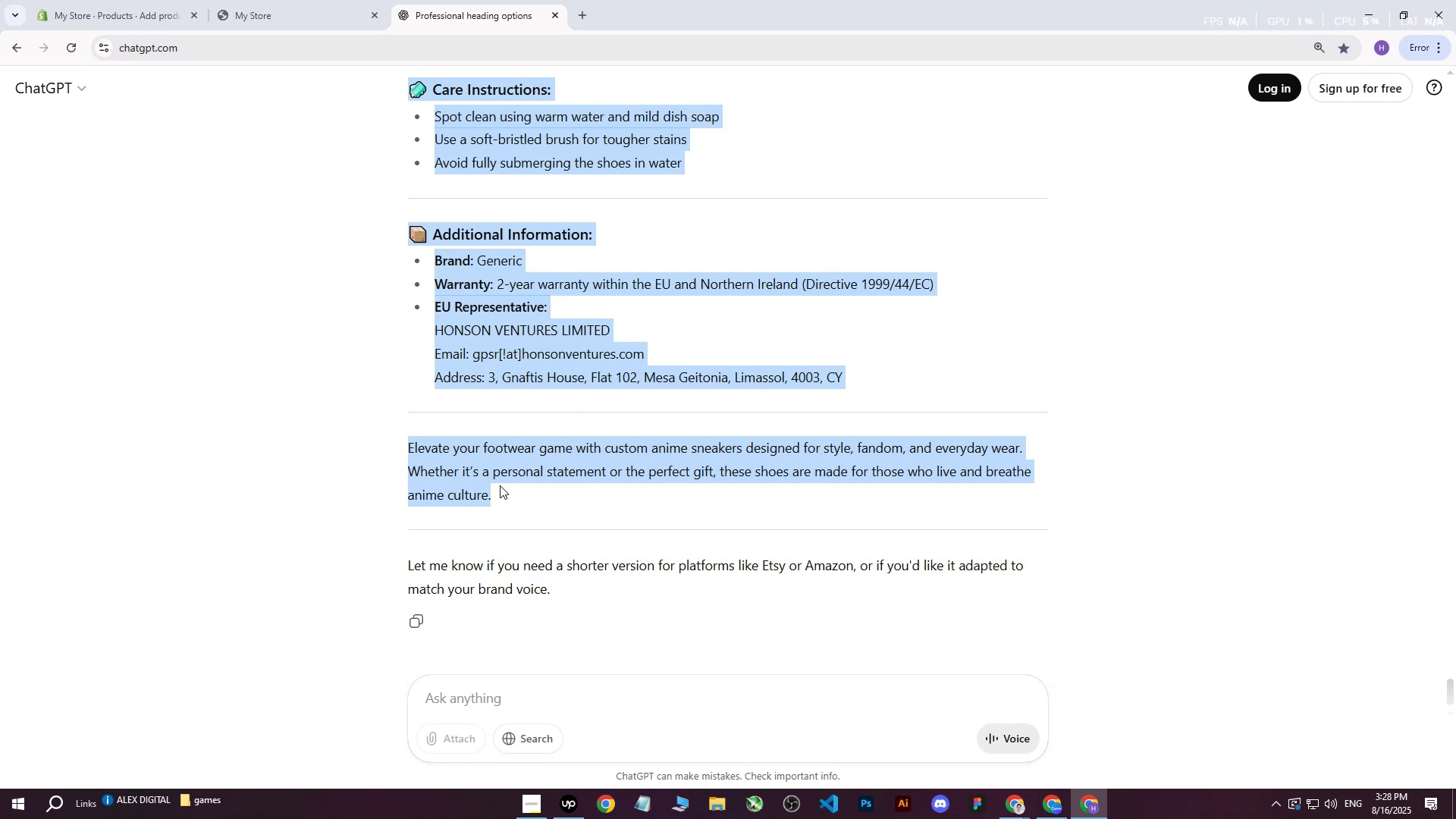 
scroll: coordinate [563, 415], scroll_direction: down, amount: 15.0
 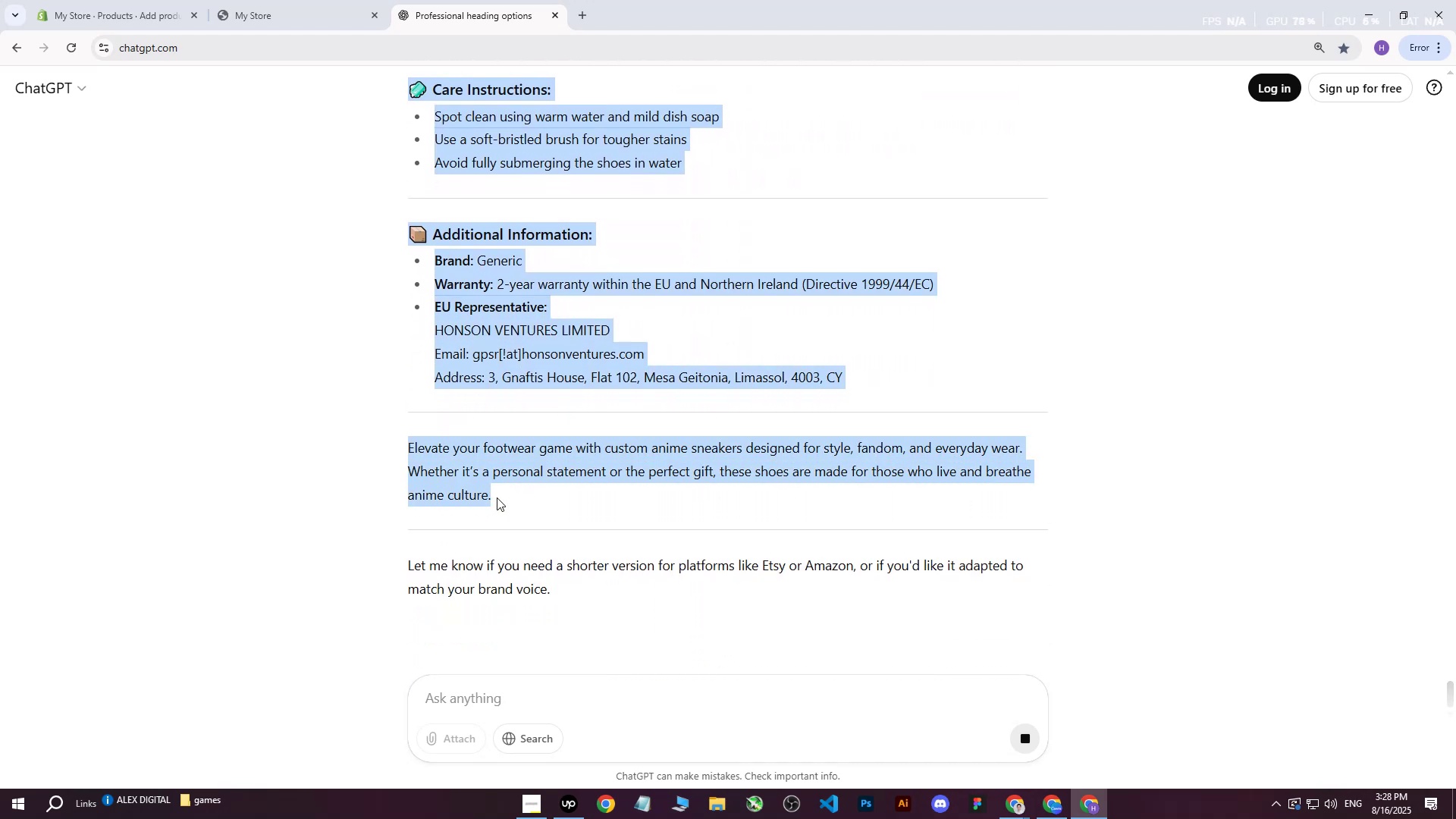 
key(Control+C)
 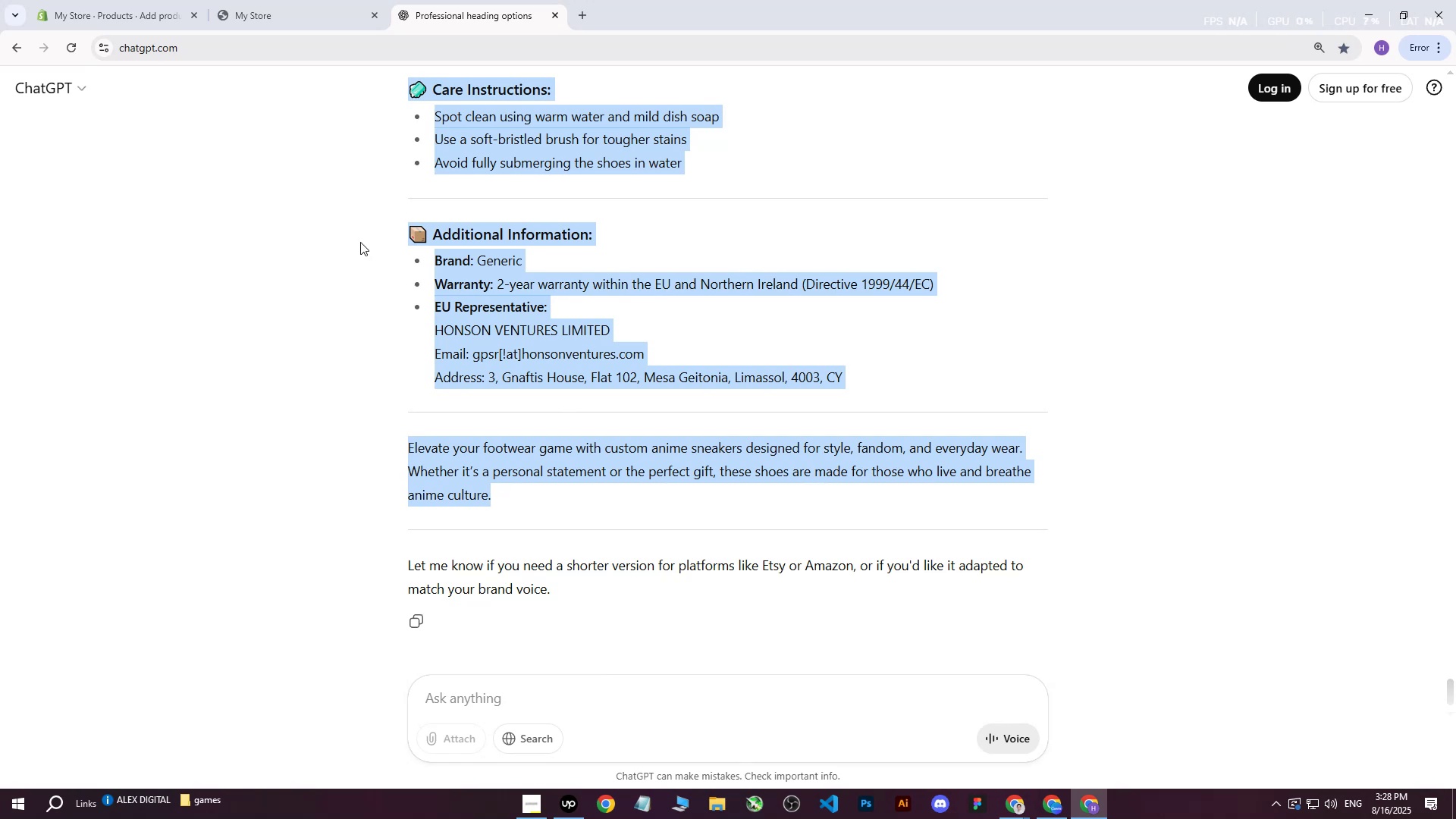 
mouse_move([165, 13])
 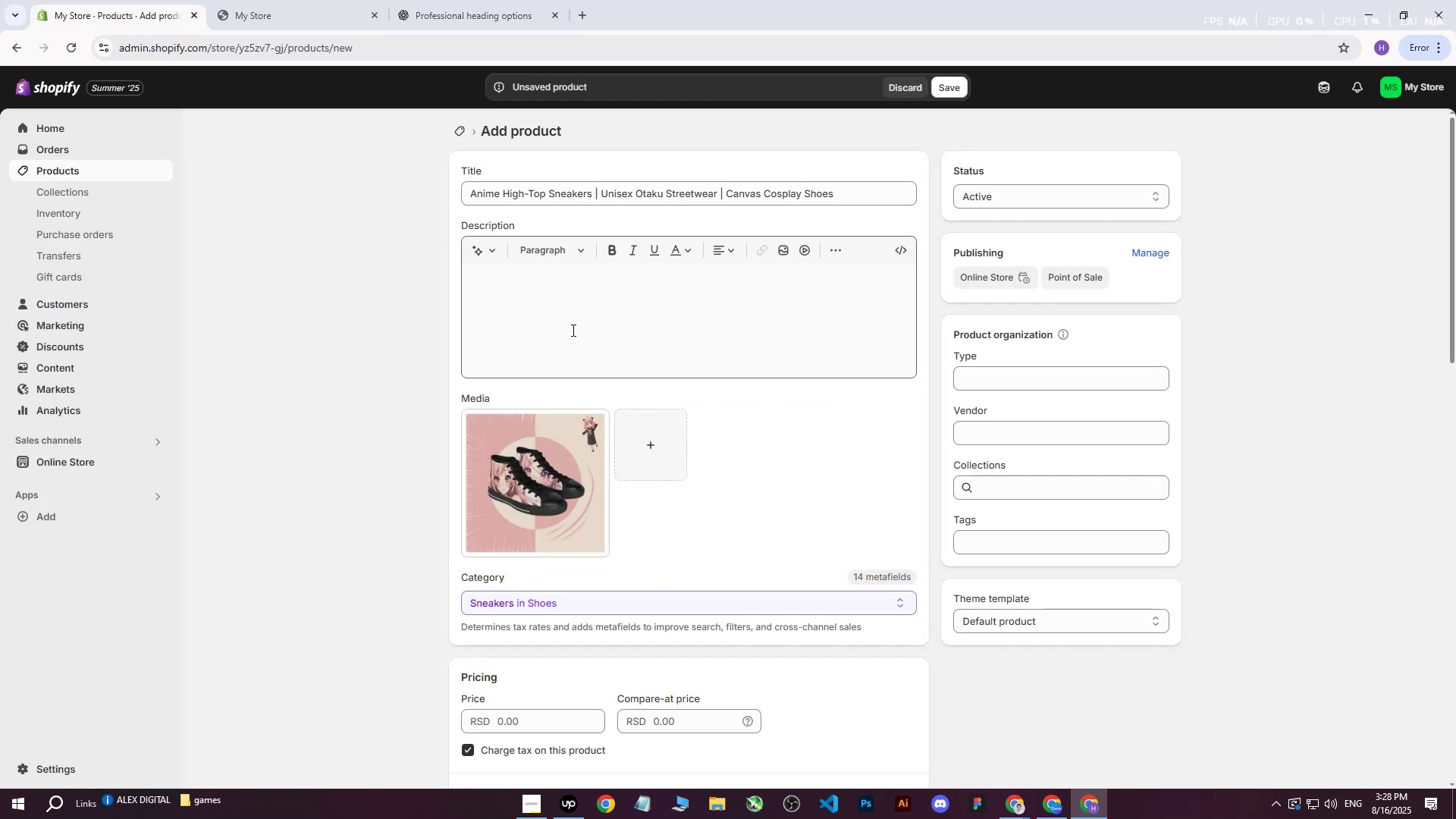 
left_click([567, 326])
 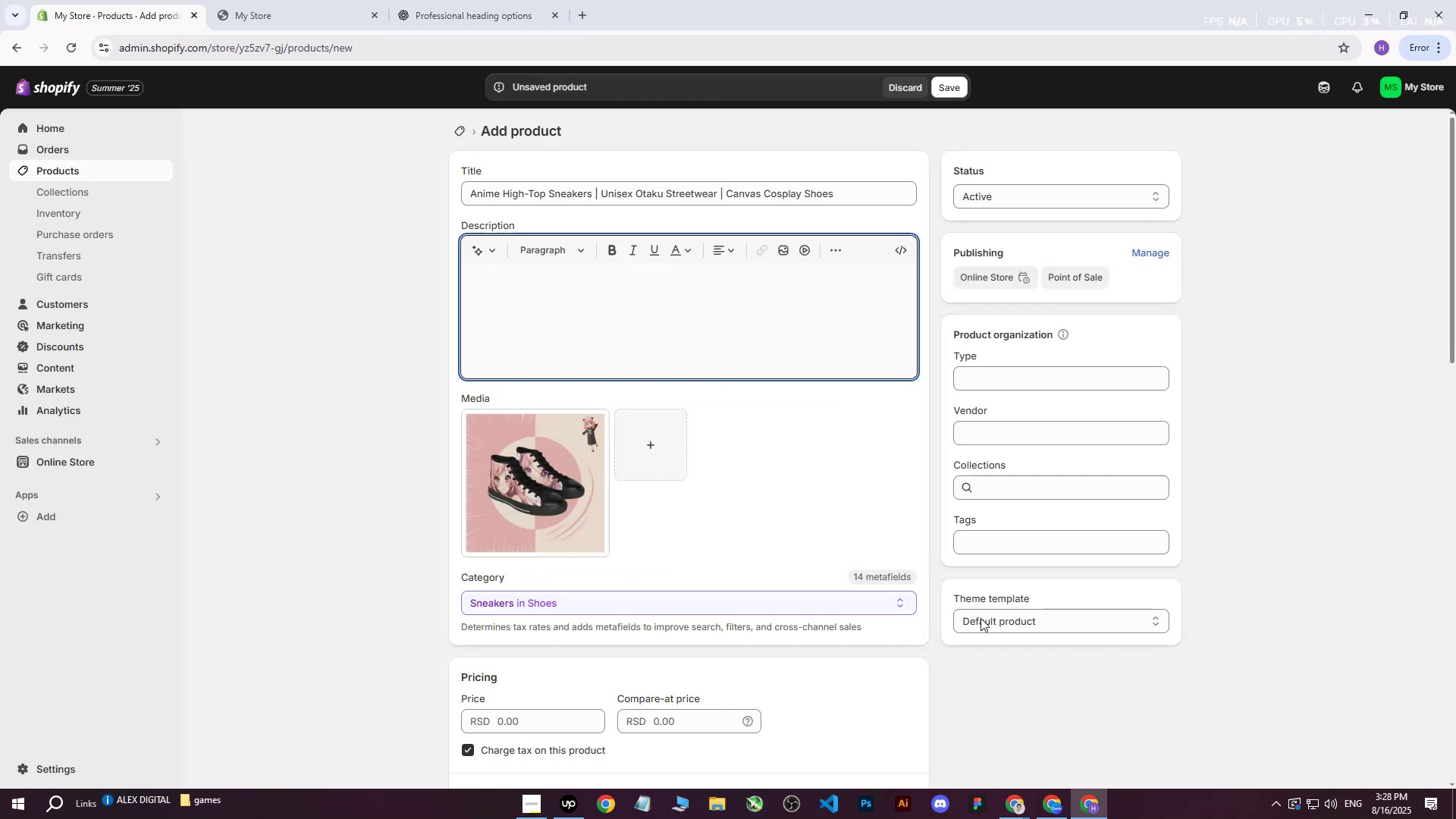 
left_click([509, 0])
 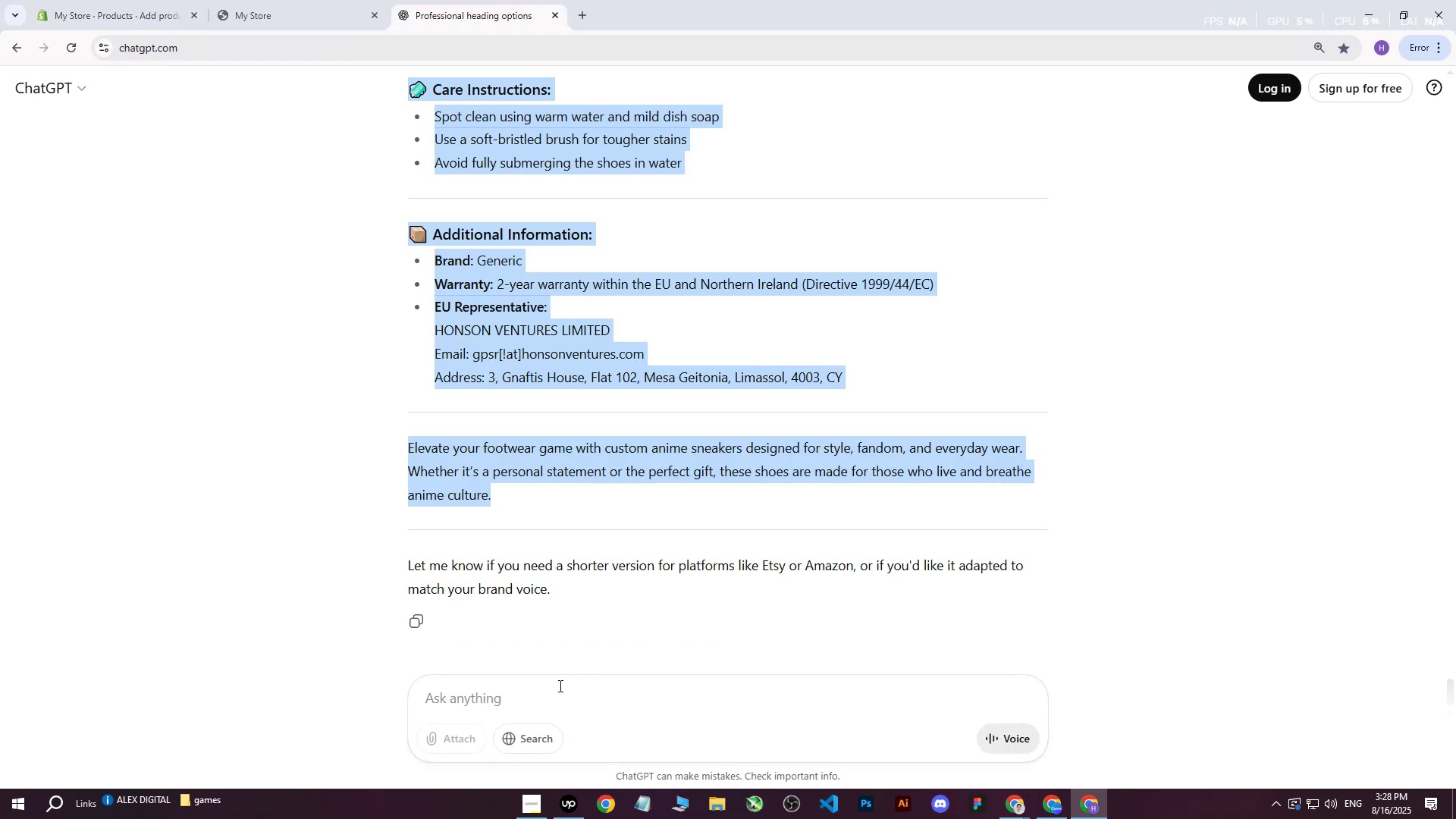 
left_click([558, 686])
 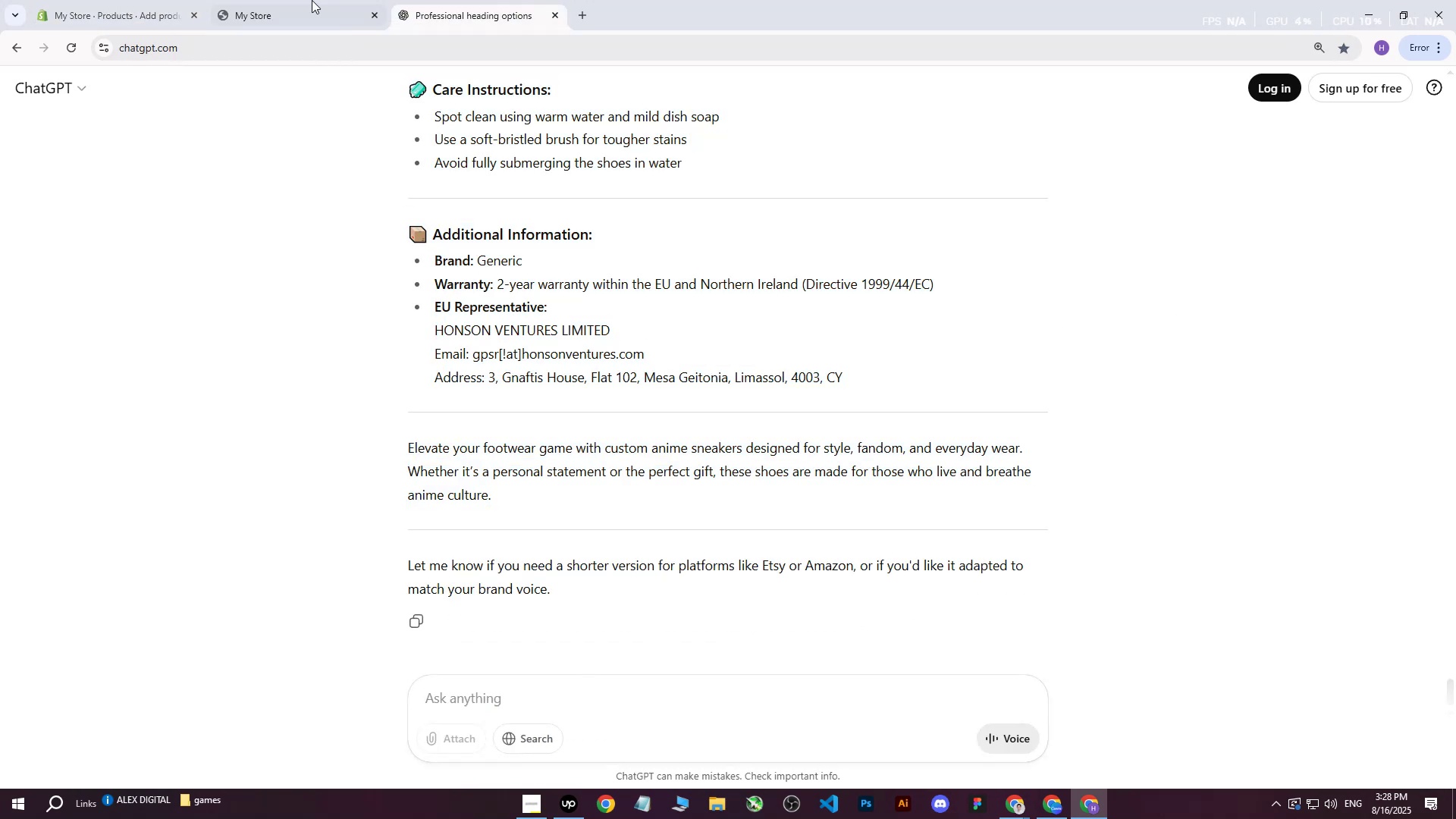 
left_click([130, 0])
 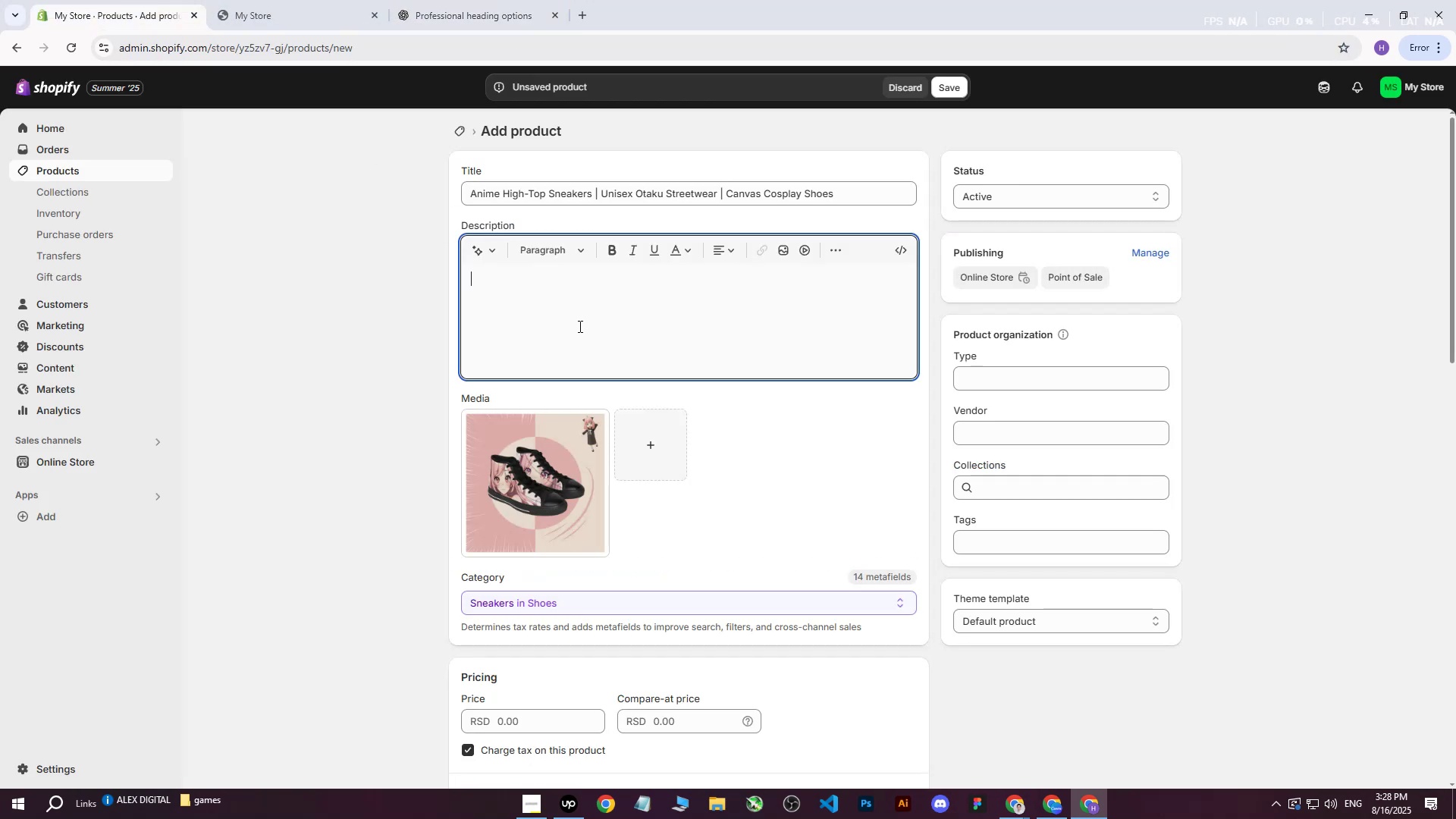 
left_click([579, 326])
 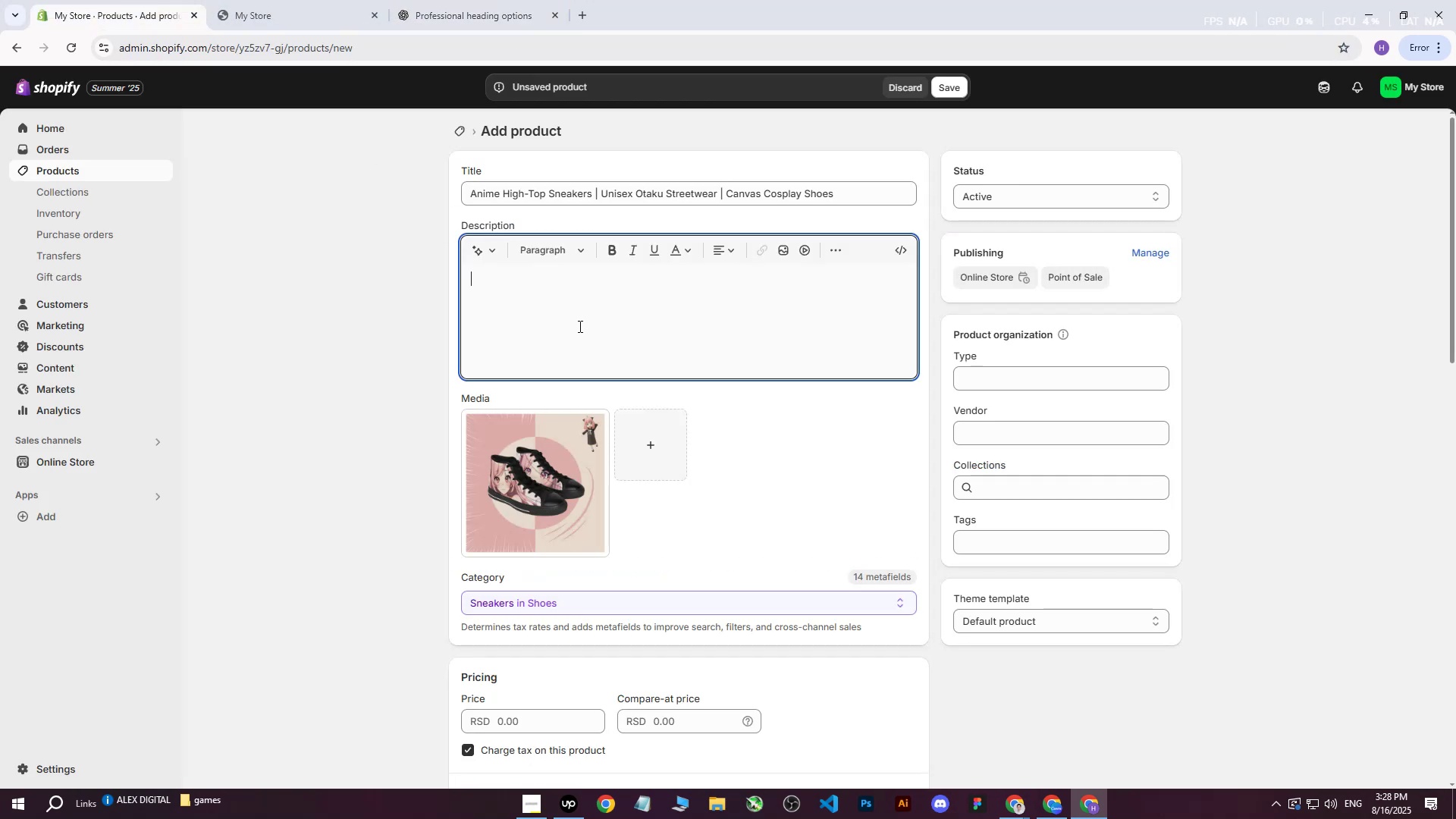 
key(Control+ControlLeft)
 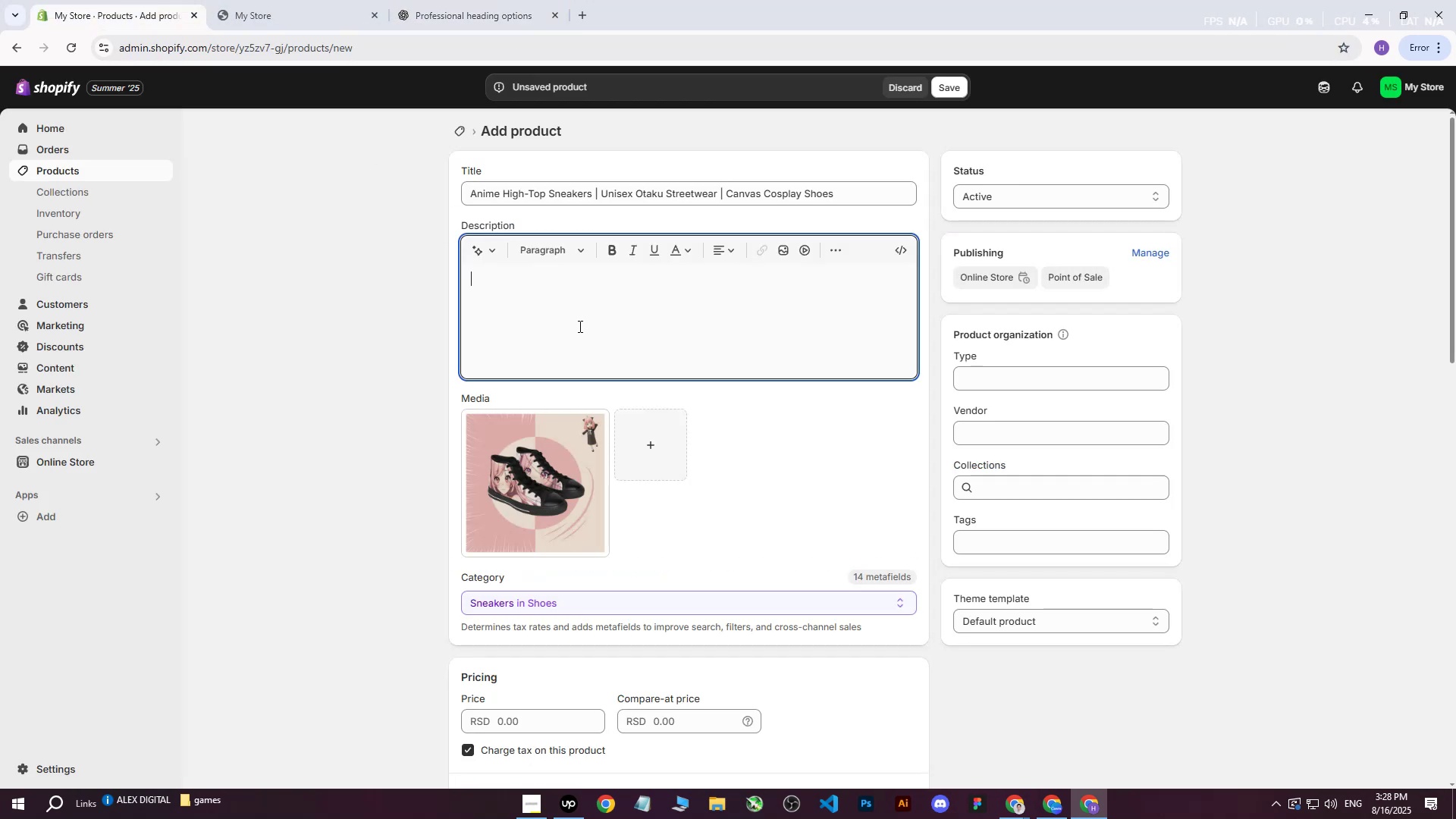 
key(Control+V)
 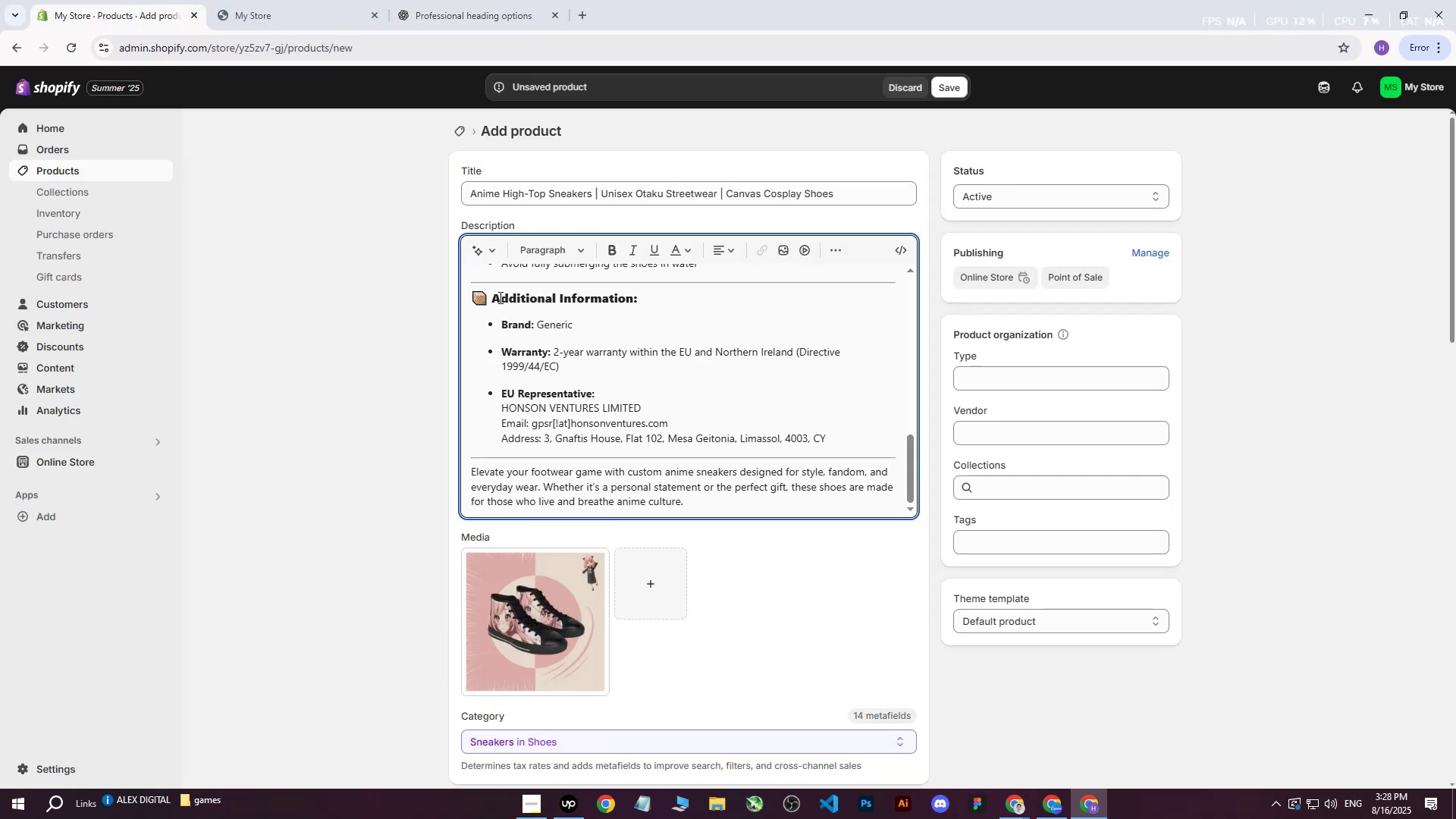 
left_click([493, 297])
 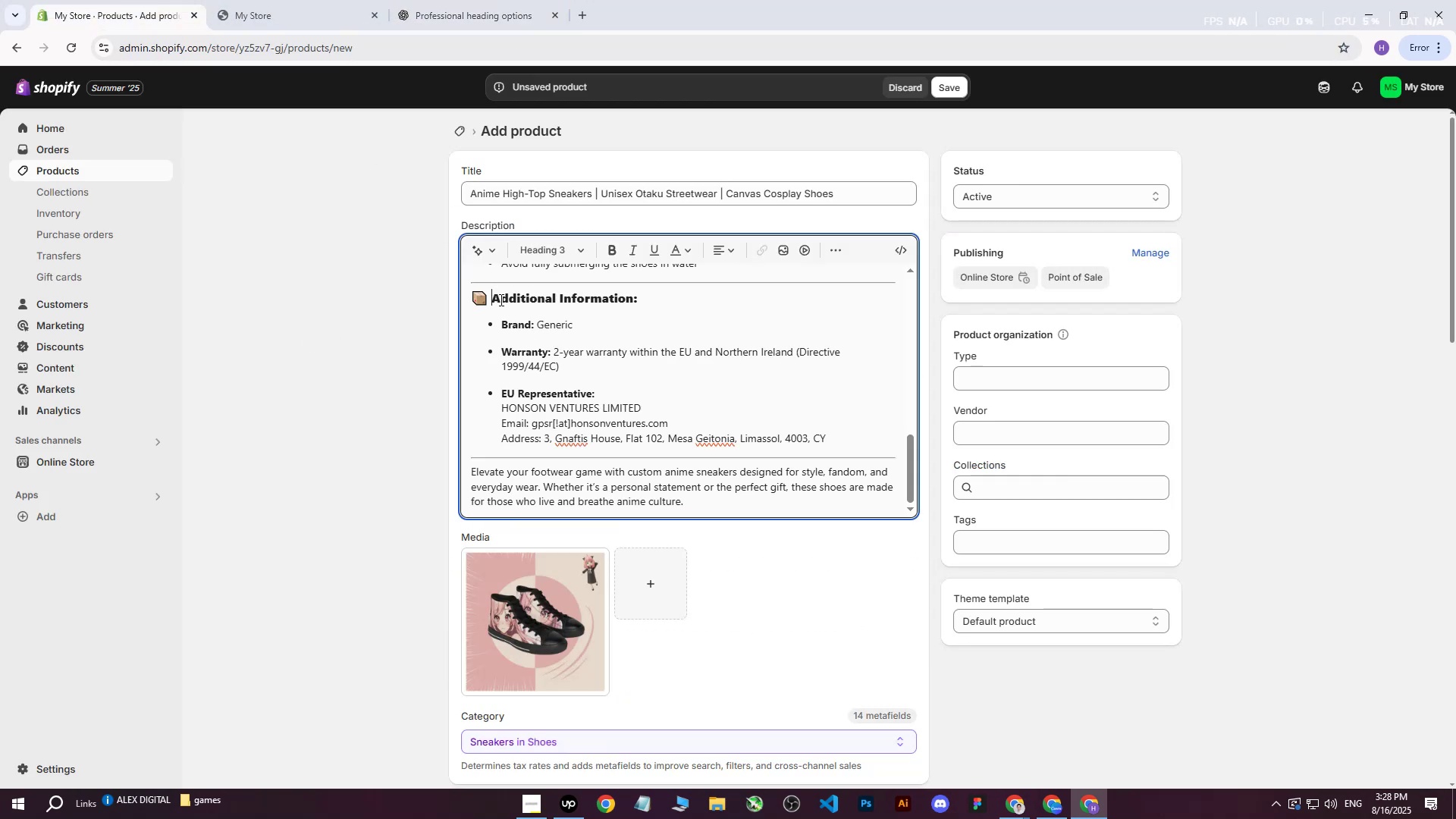 
key(Backspace)
 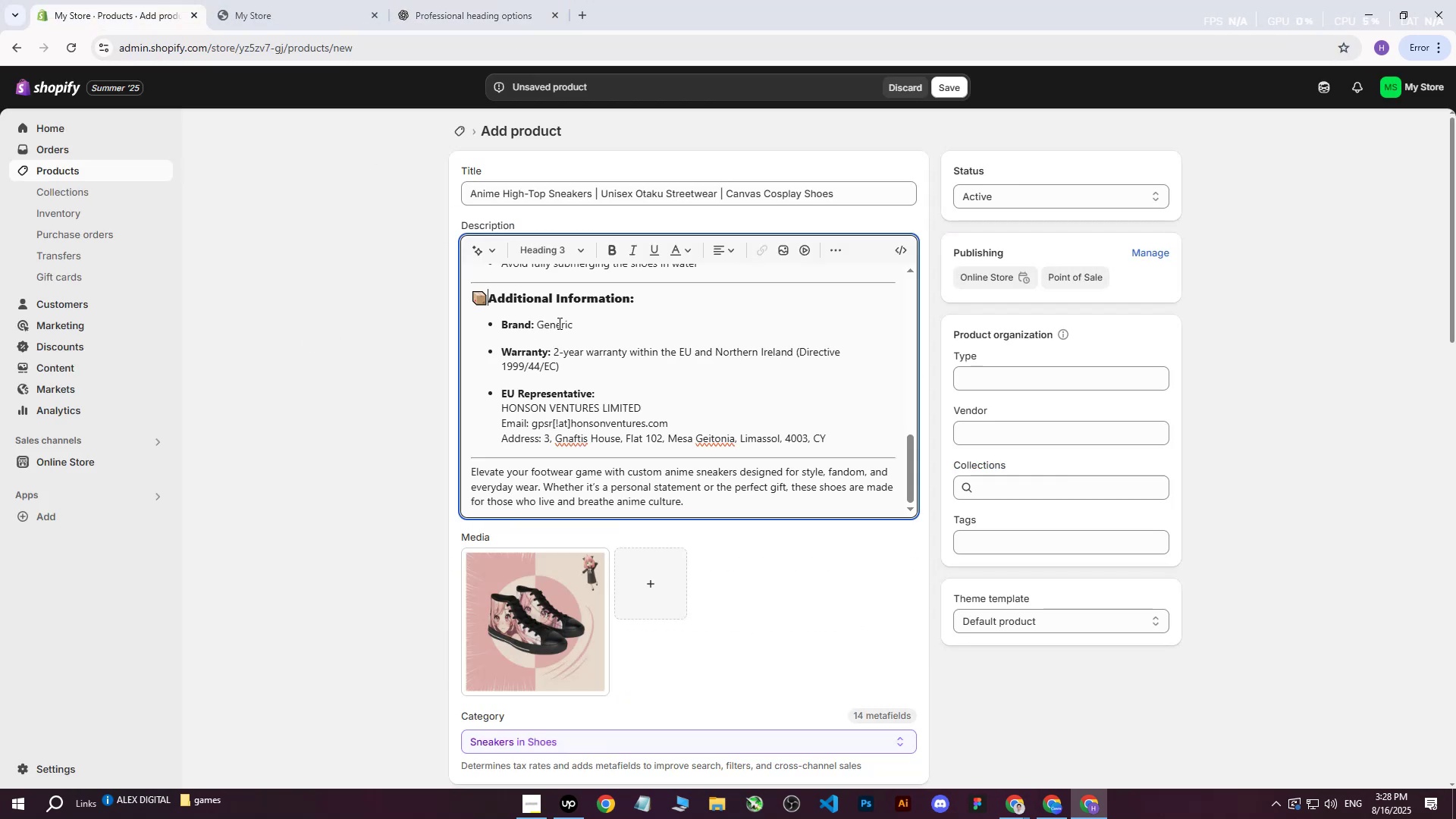 
key(Backspace)
 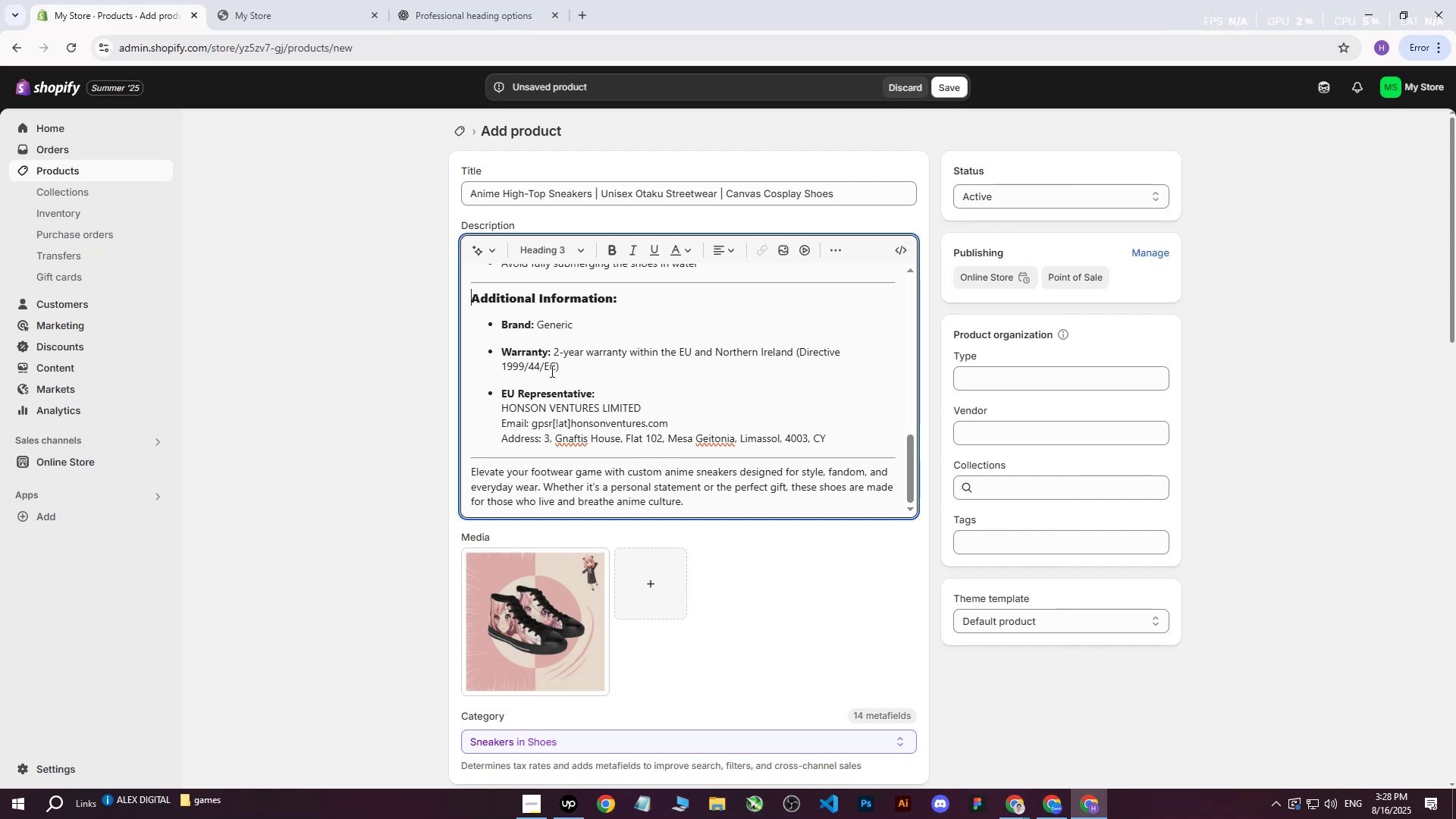 
scroll: coordinate [548, 381], scroll_direction: up, amount: 3.0
 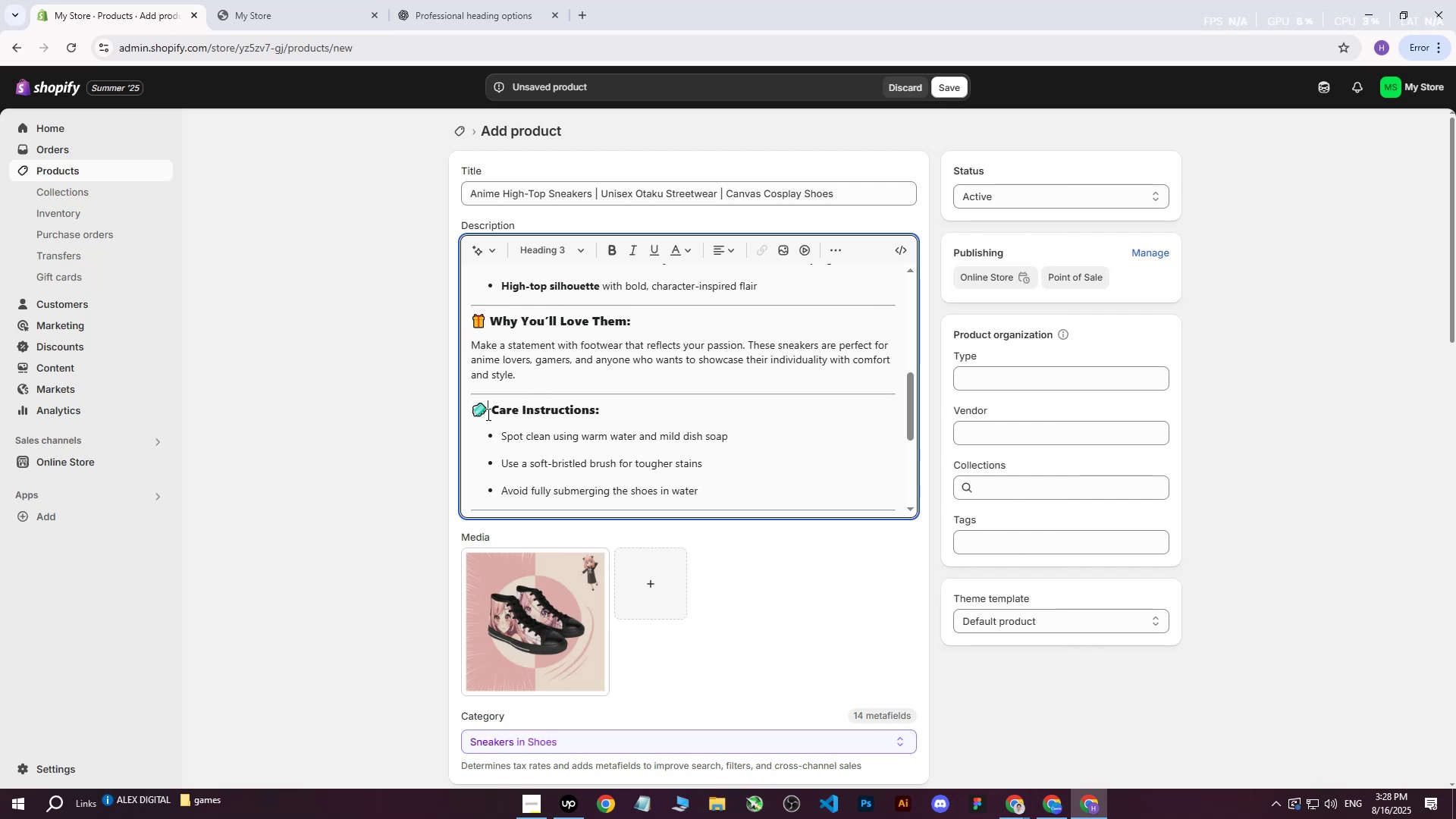 
double_click([491, 411])
 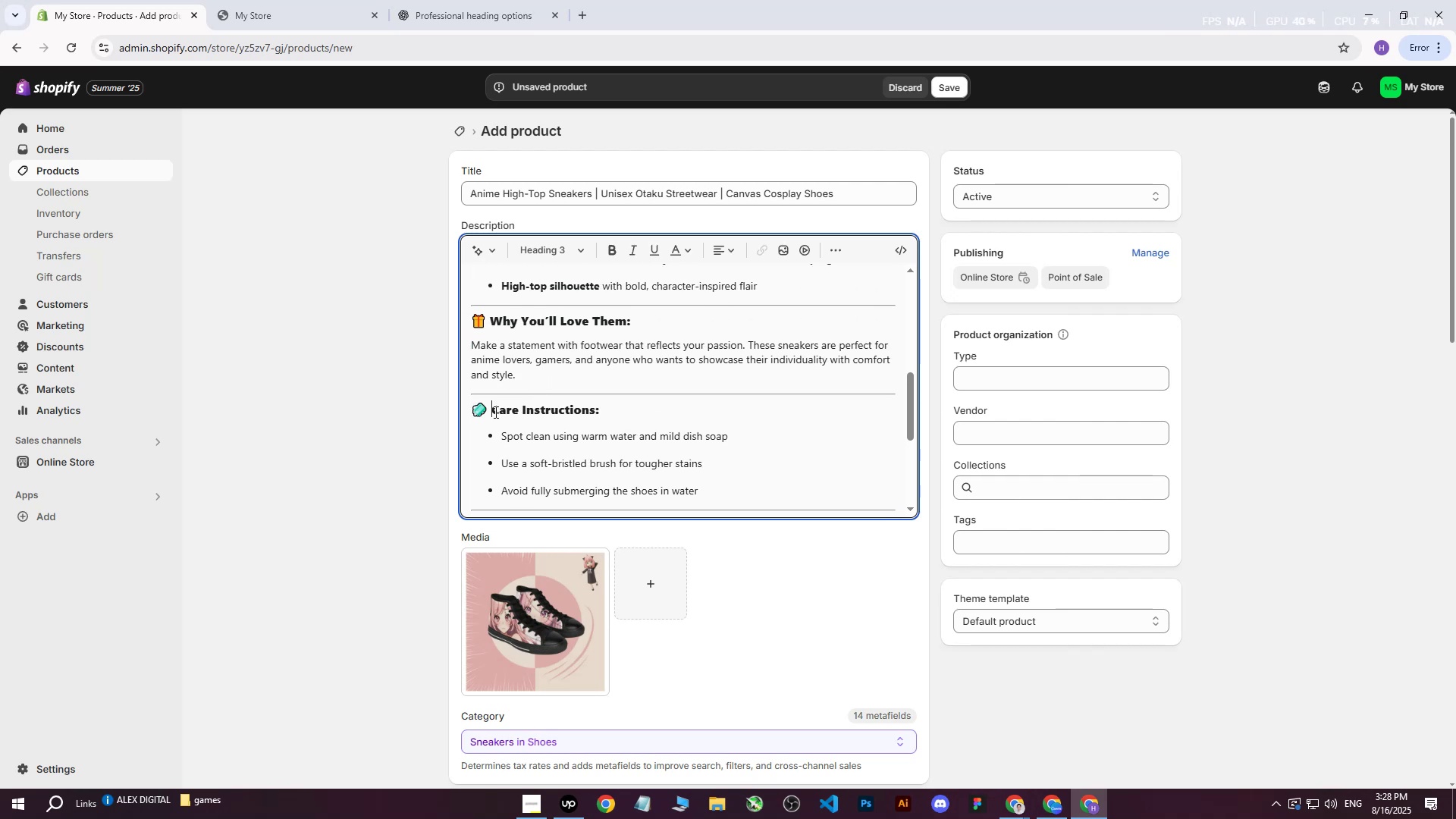 
key(Backspace)
 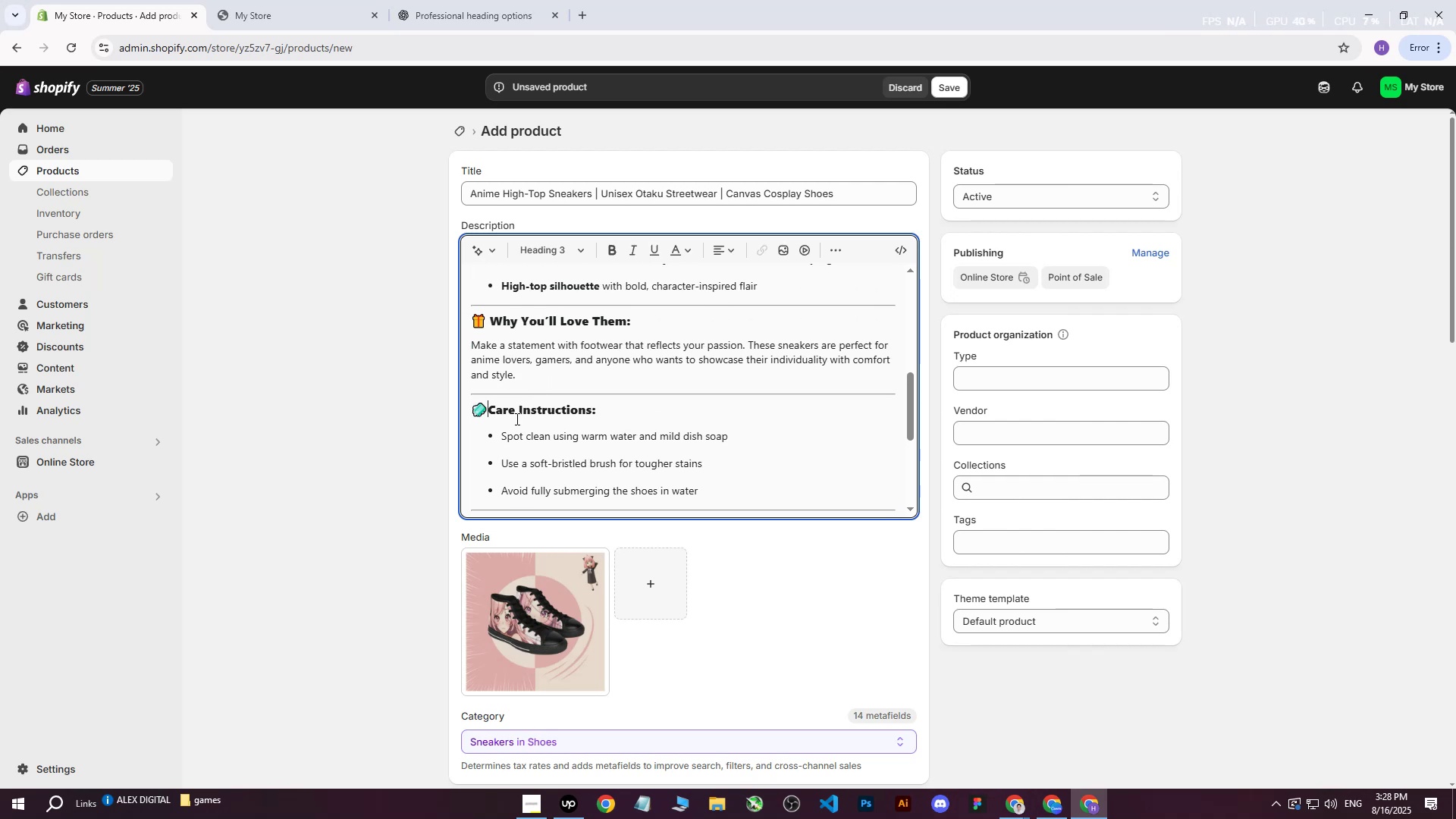 
key(Backspace)
 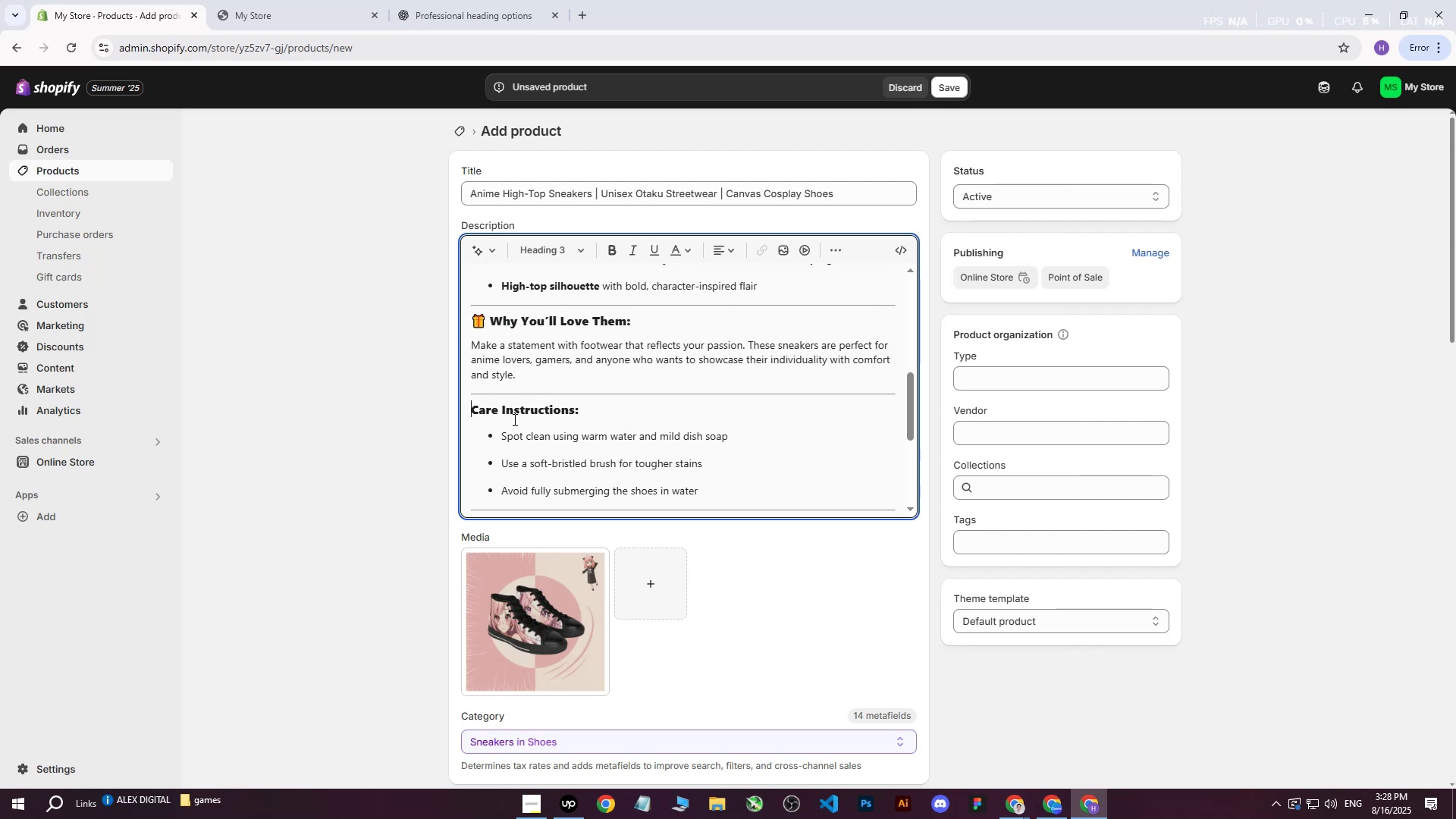 
scroll: coordinate [491, 489], scroll_direction: up, amount: 2.0
 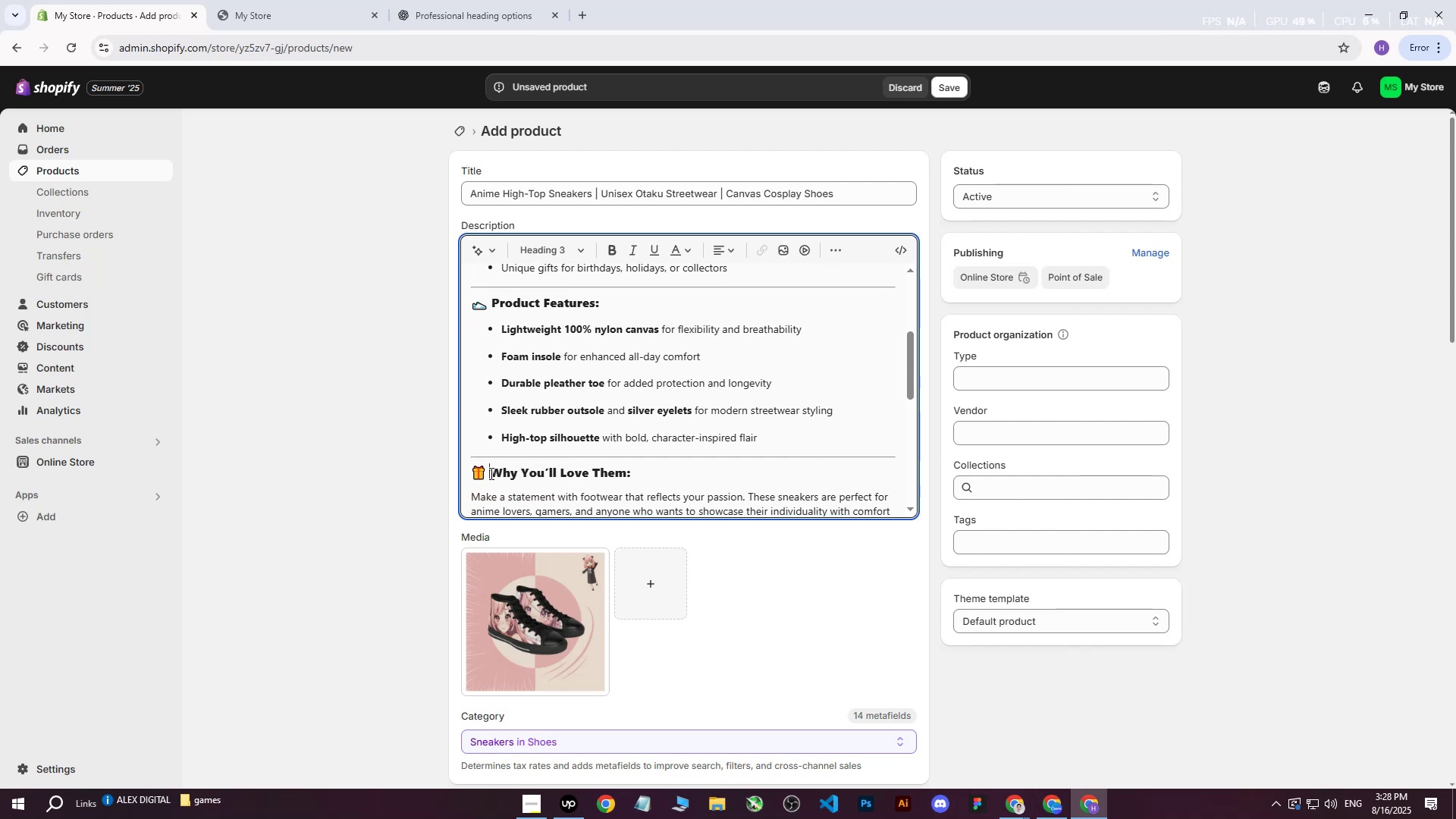 
key(Backspace)
 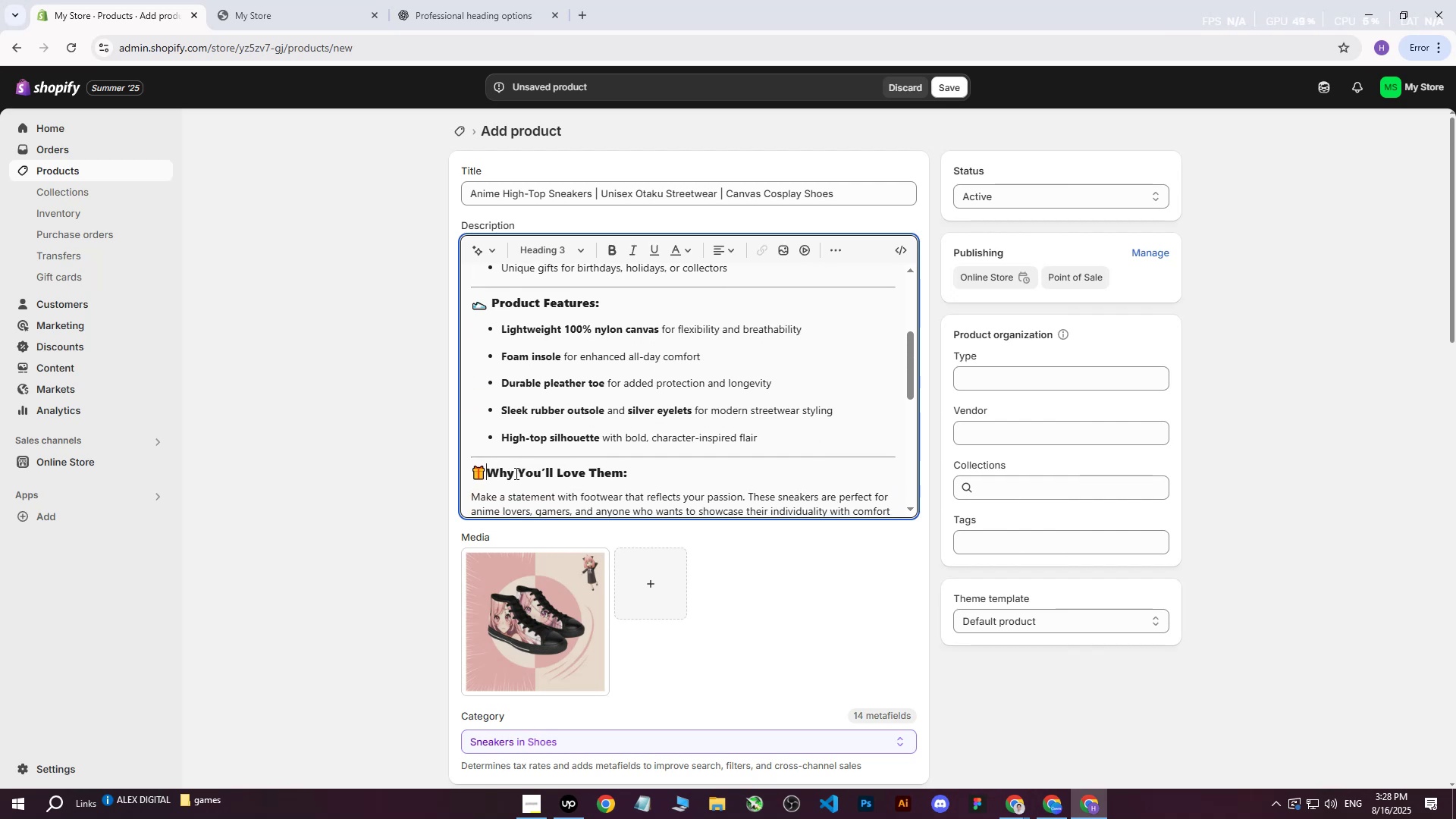 
key(Backspace)
 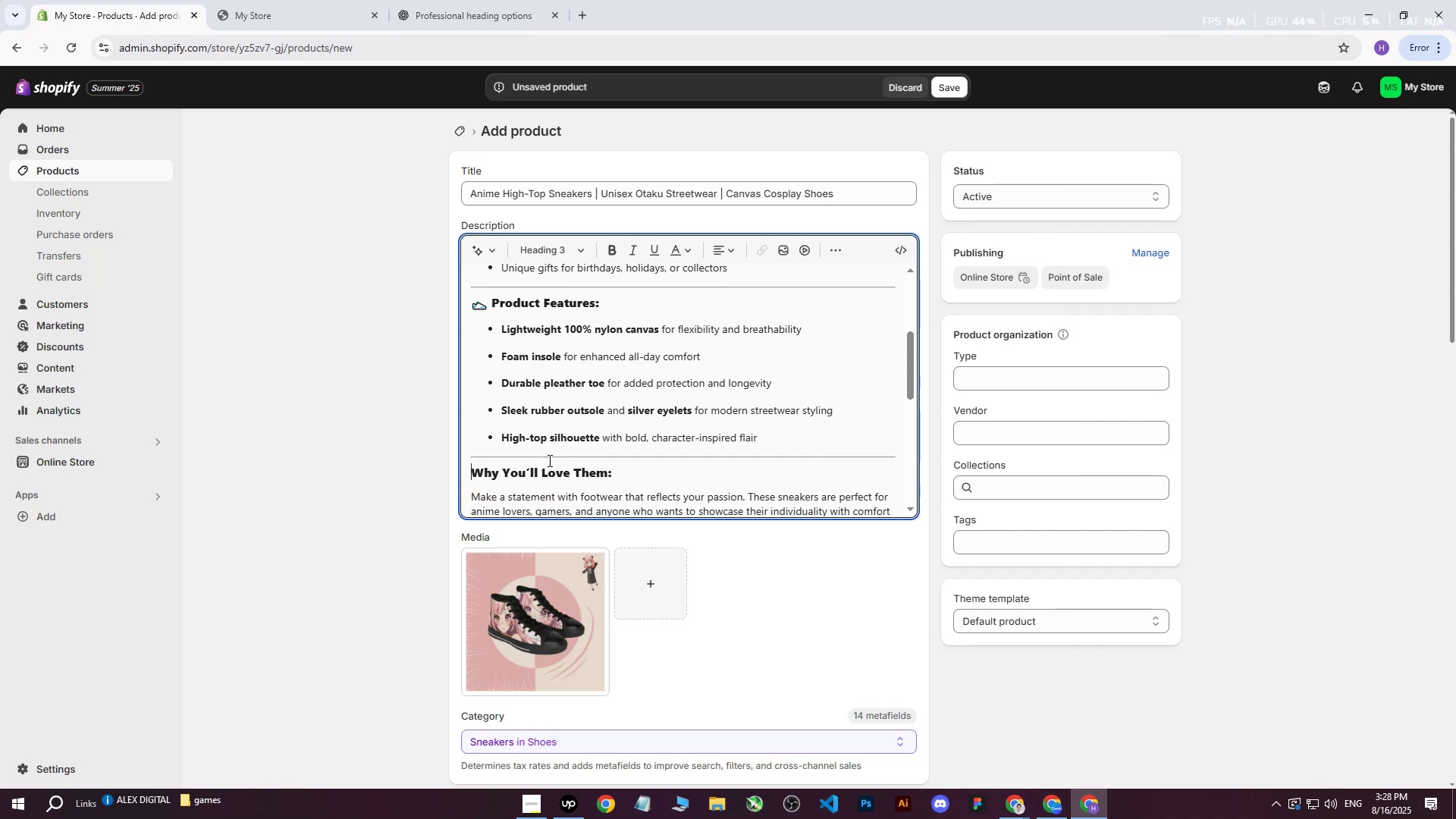 
scroll: coordinate [555, 453], scroll_direction: up, amount: 1.0
 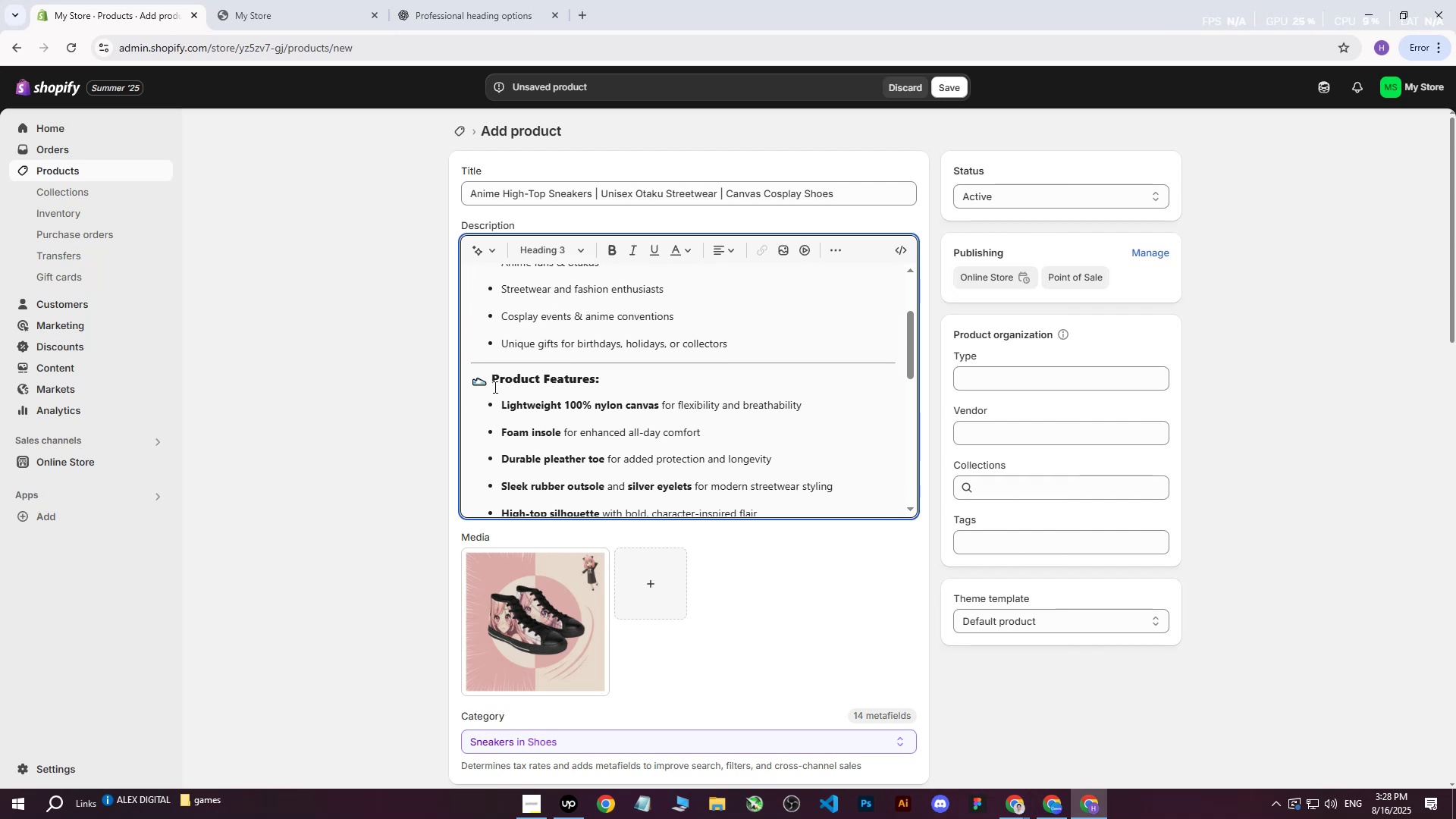 
left_click([494, 383])
 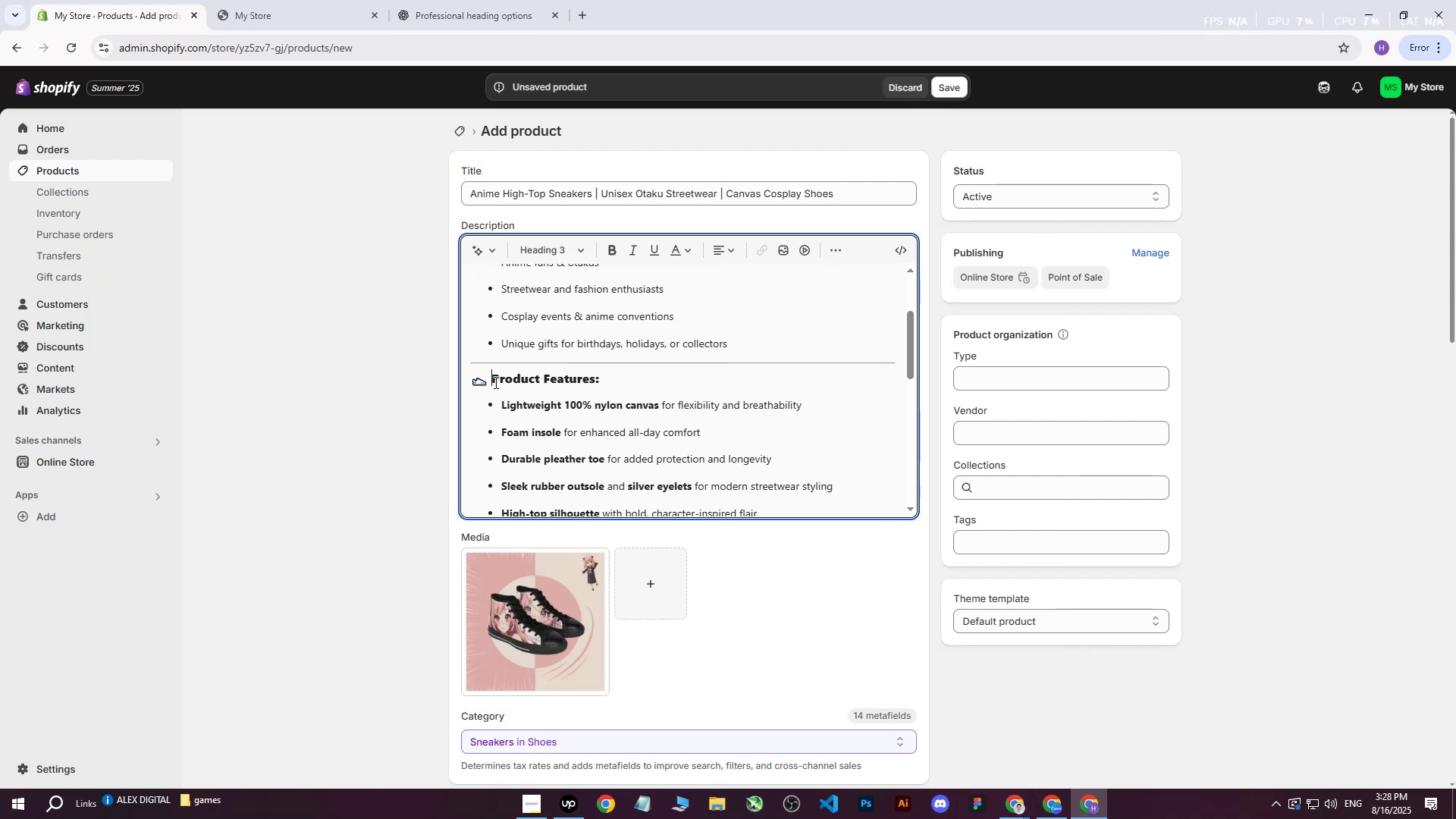 
key(Backspace)
 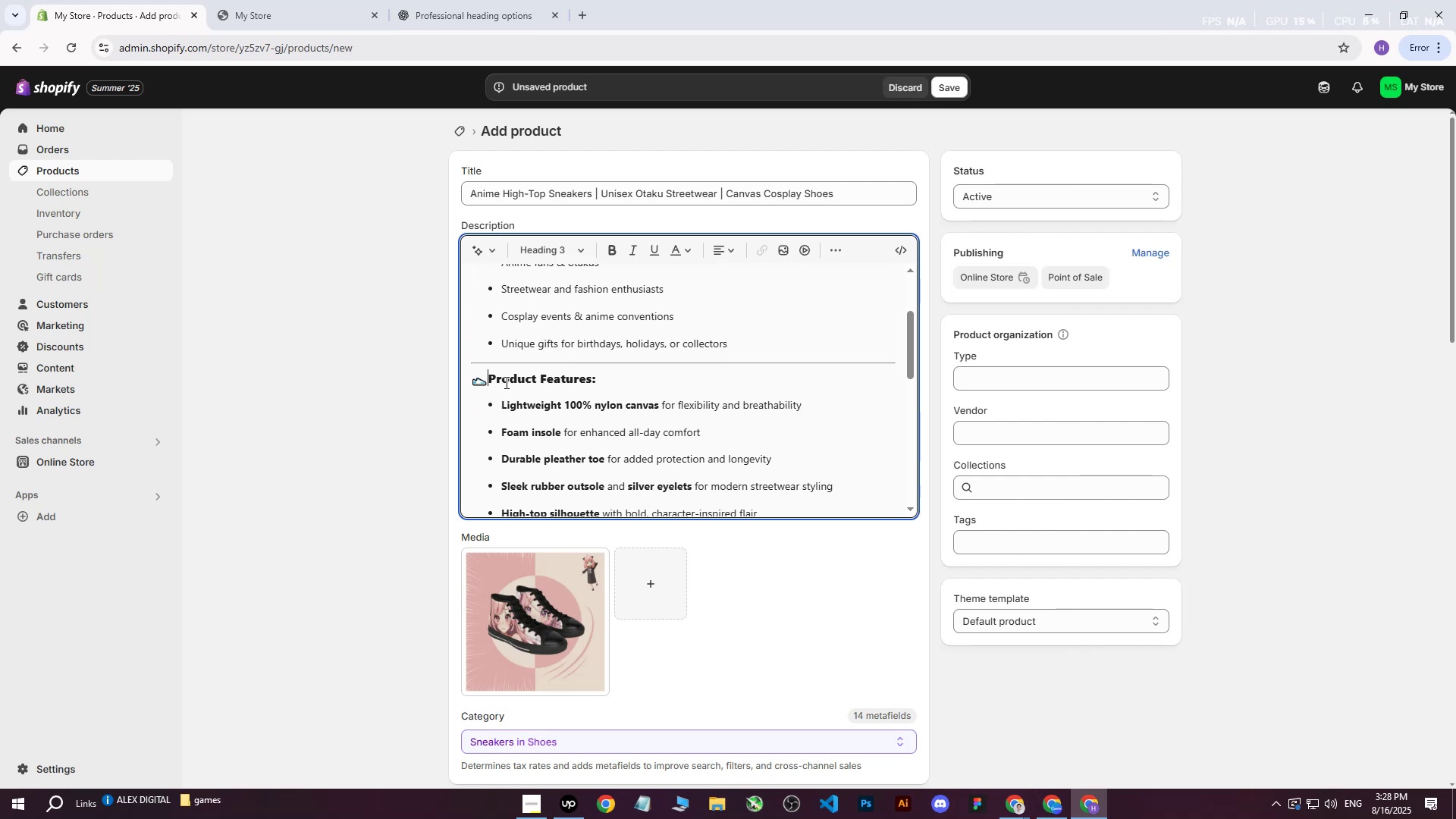 
key(Backspace)
 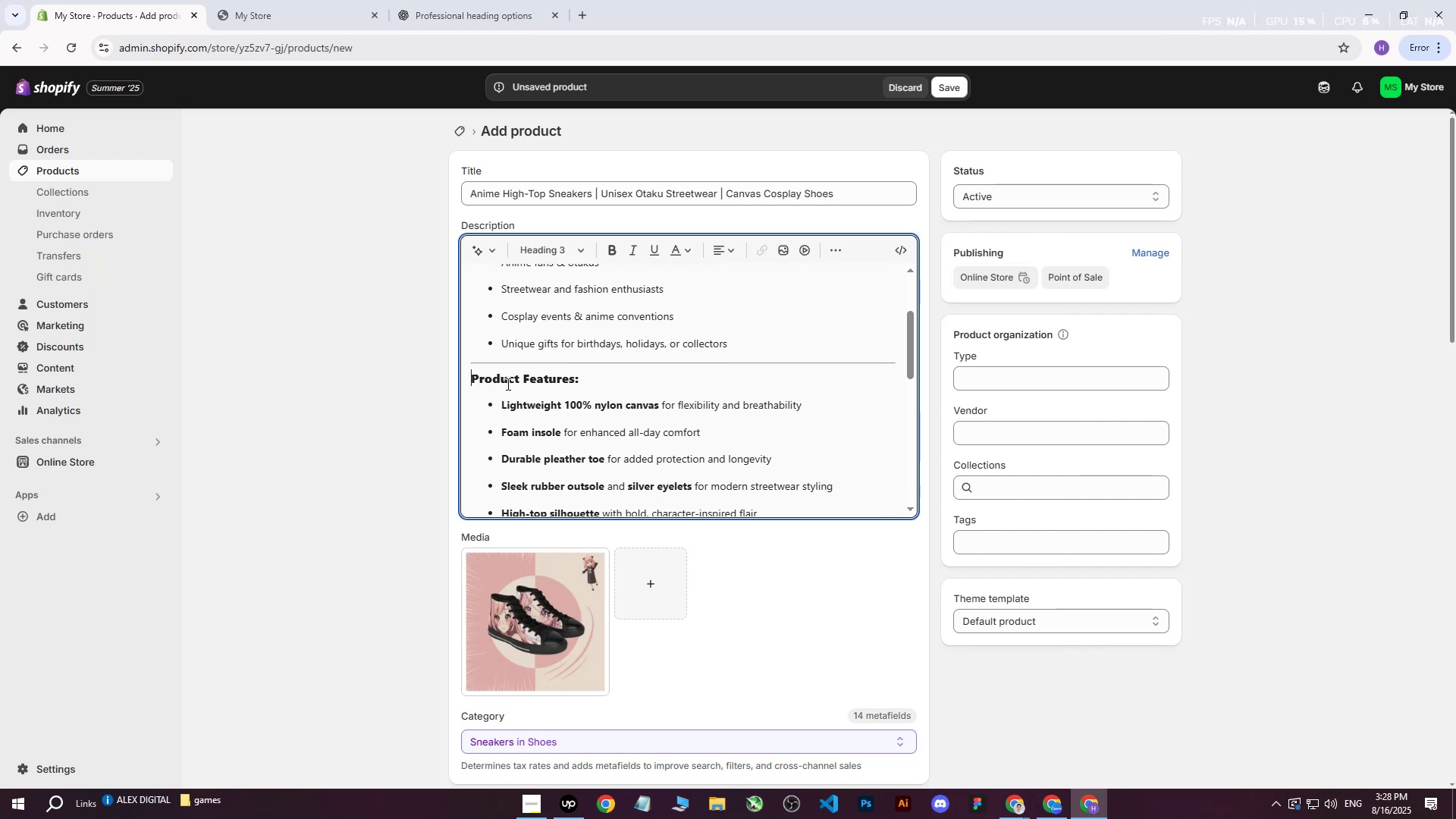 
scroll: coordinate [518, 406], scroll_direction: up, amount: 3.0
 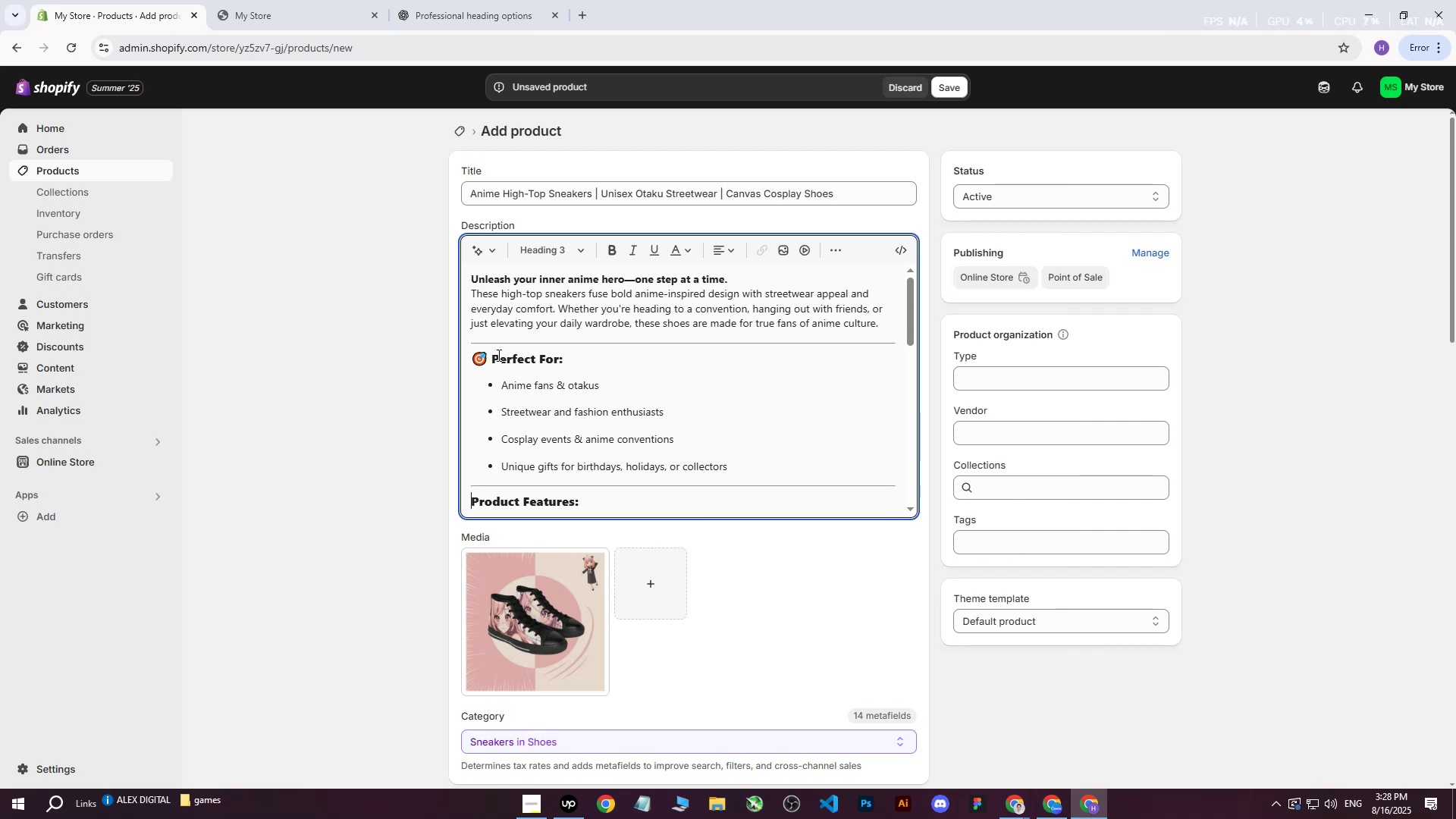 
left_click([494, 359])
 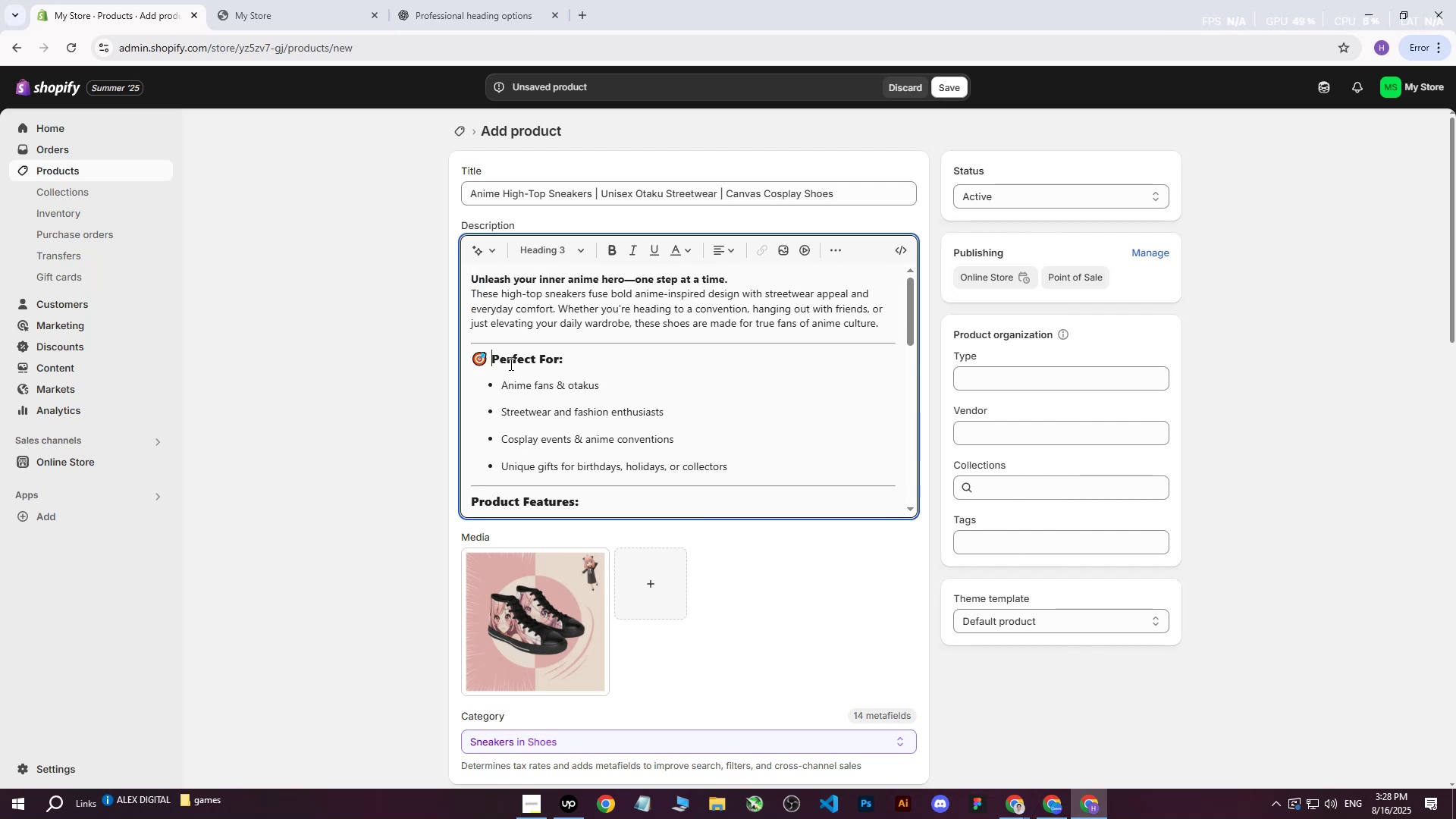 
key(Backspace)
 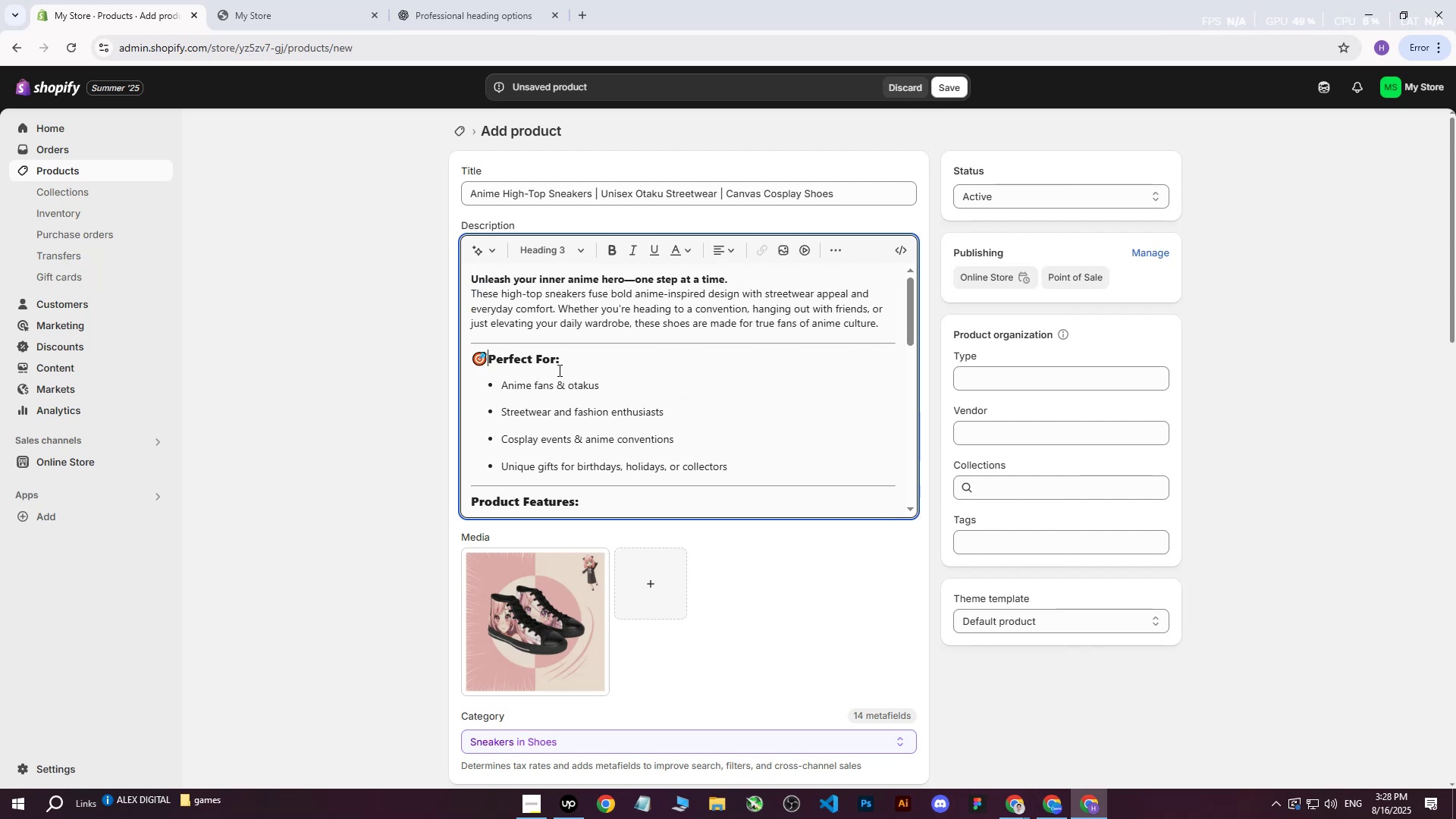 
key(Backspace)
 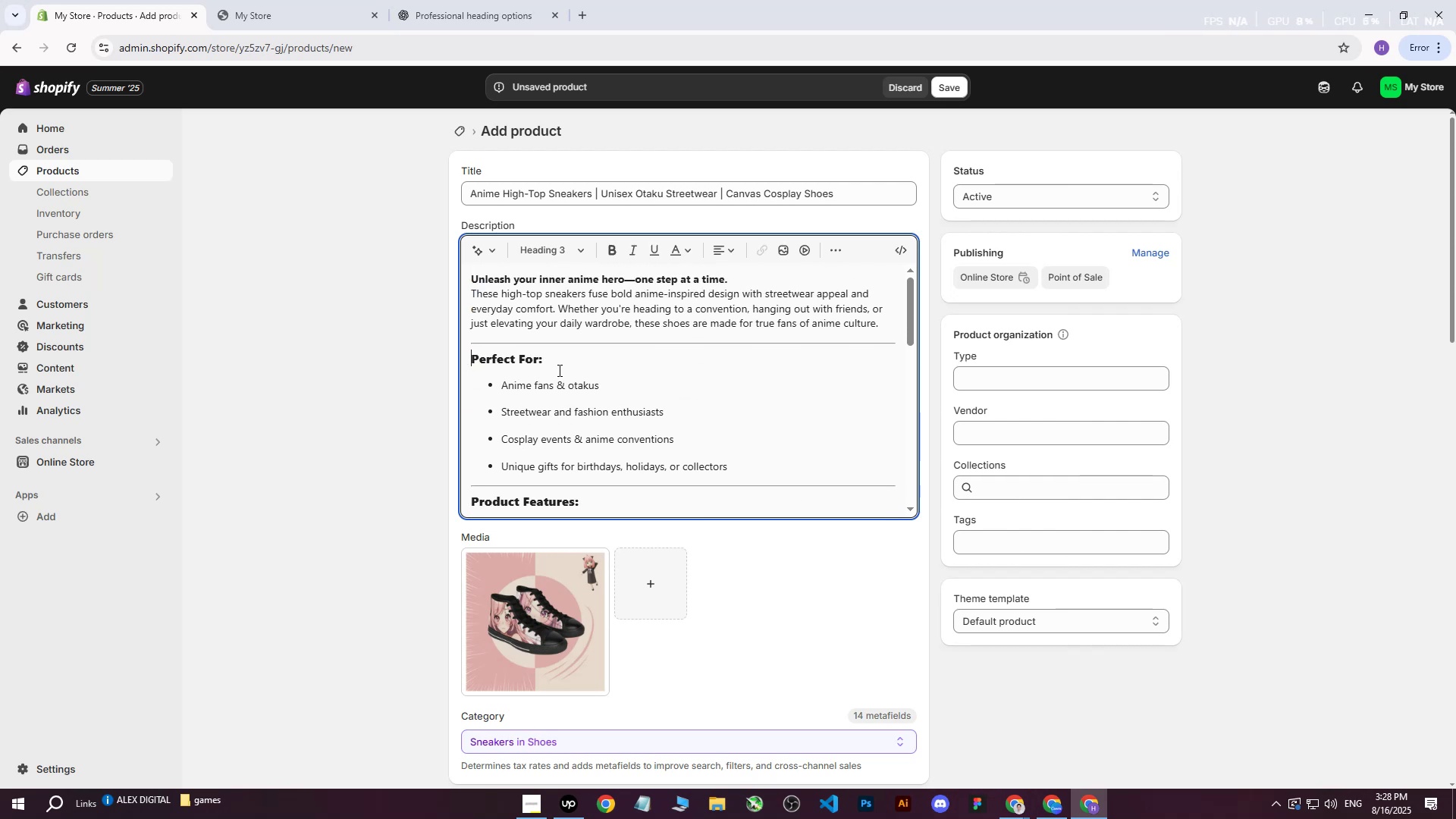 
scroll: coordinate [554, 386], scroll_direction: up, amount: 4.0
 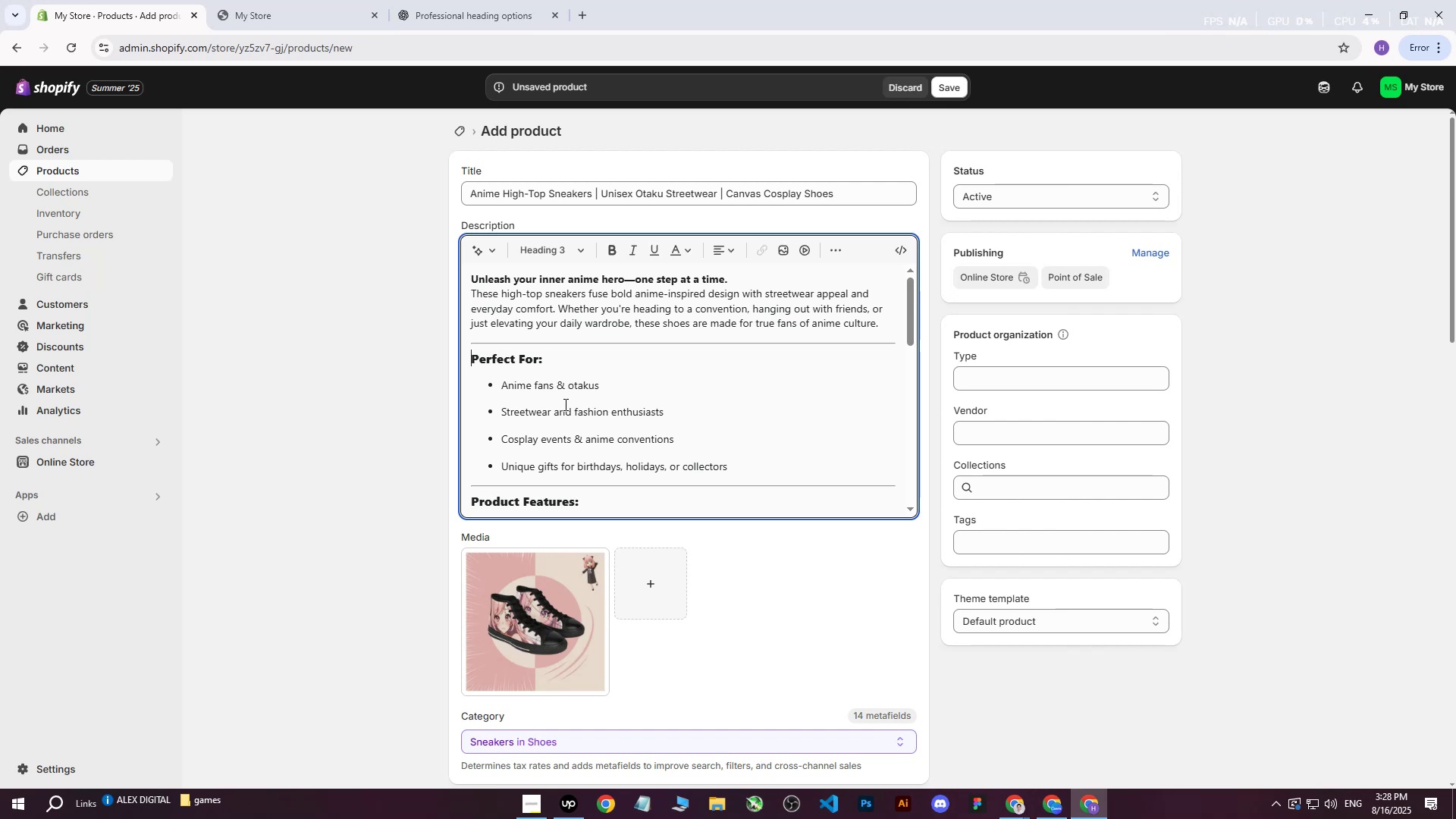 
wait(18.4)
 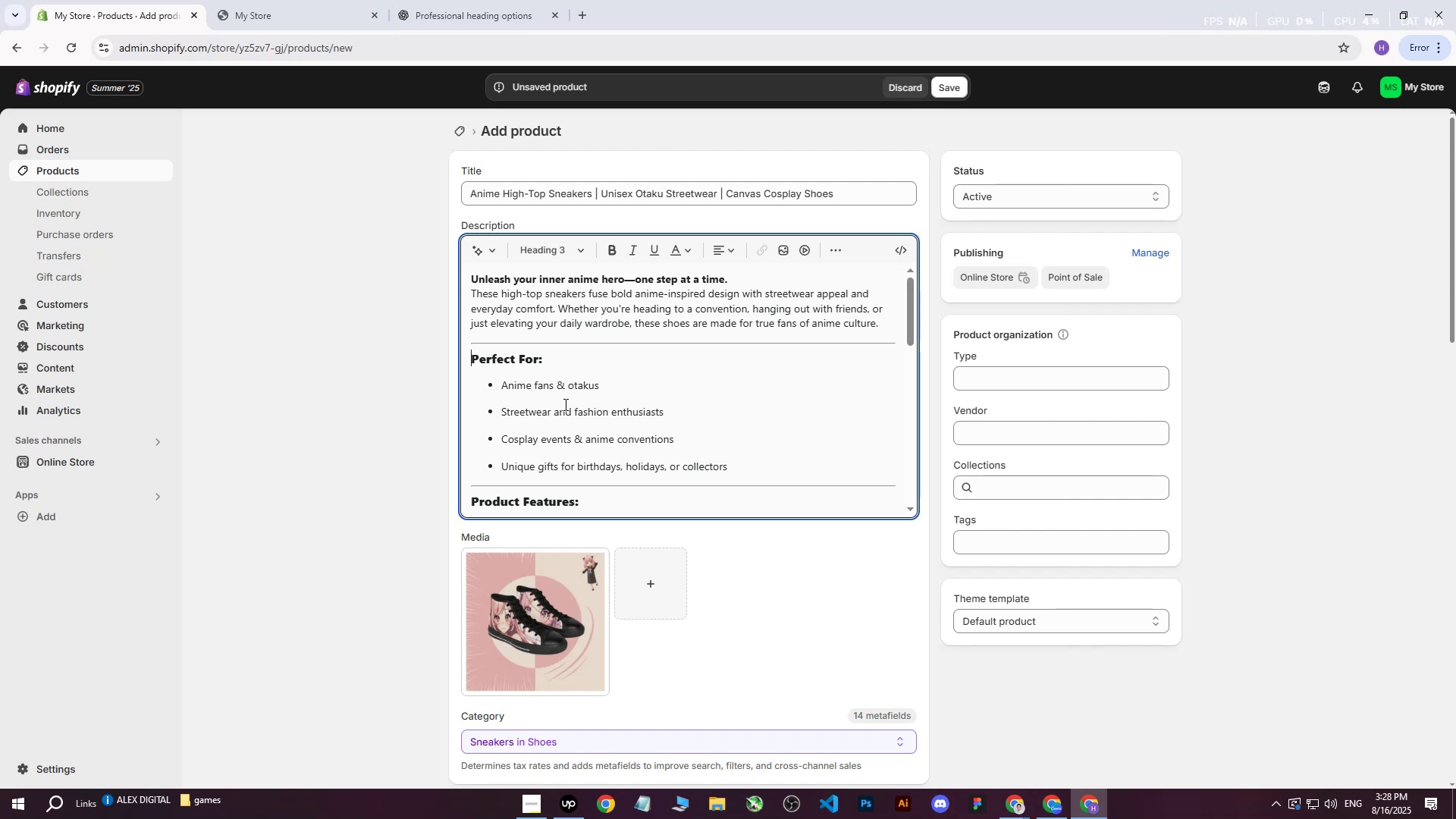 
scroll: coordinate [566, 428], scroll_direction: up, amount: 1.0
 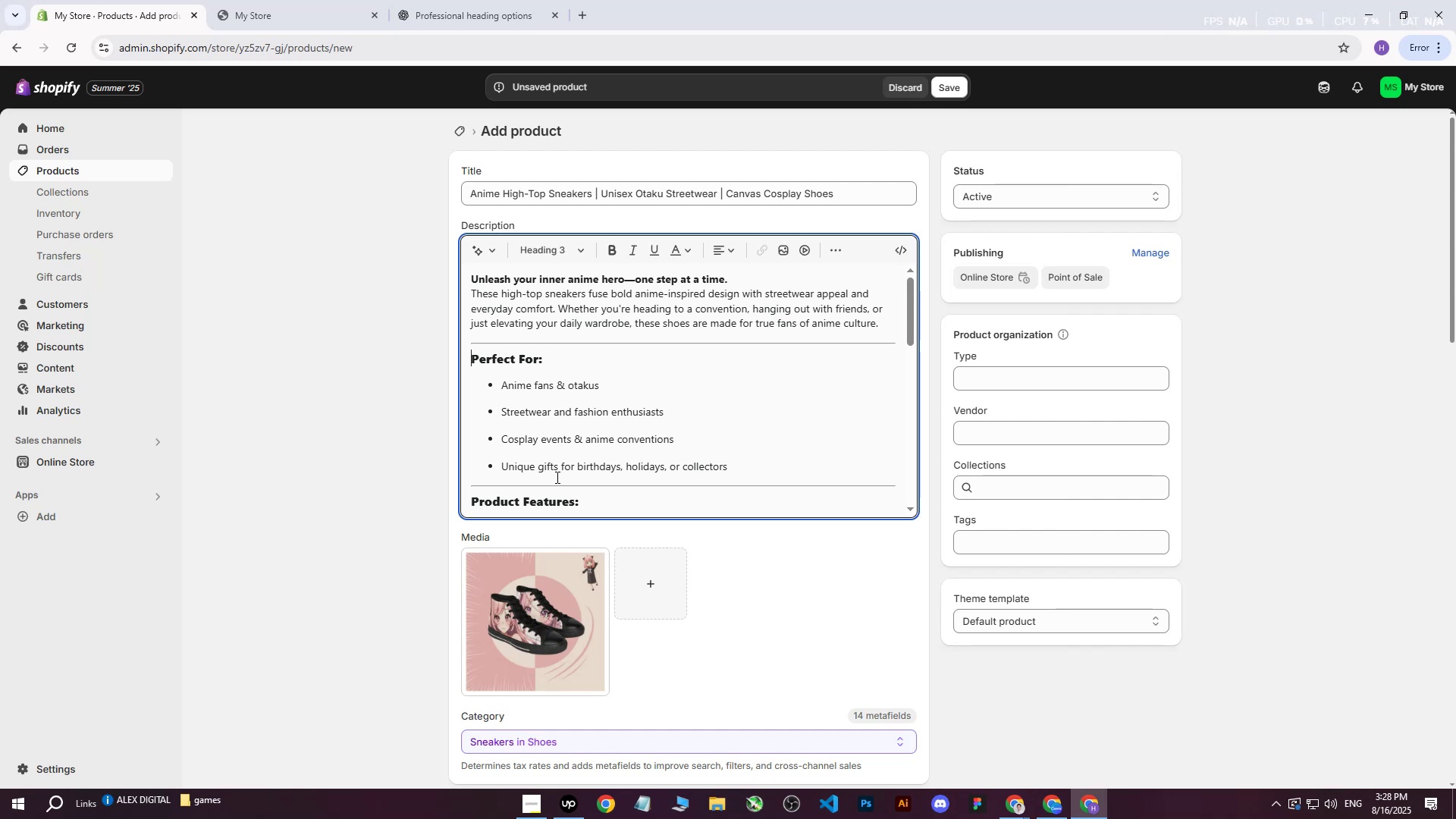 
scroll: coordinate [570, 438], scroll_direction: down, amount: 3.0
 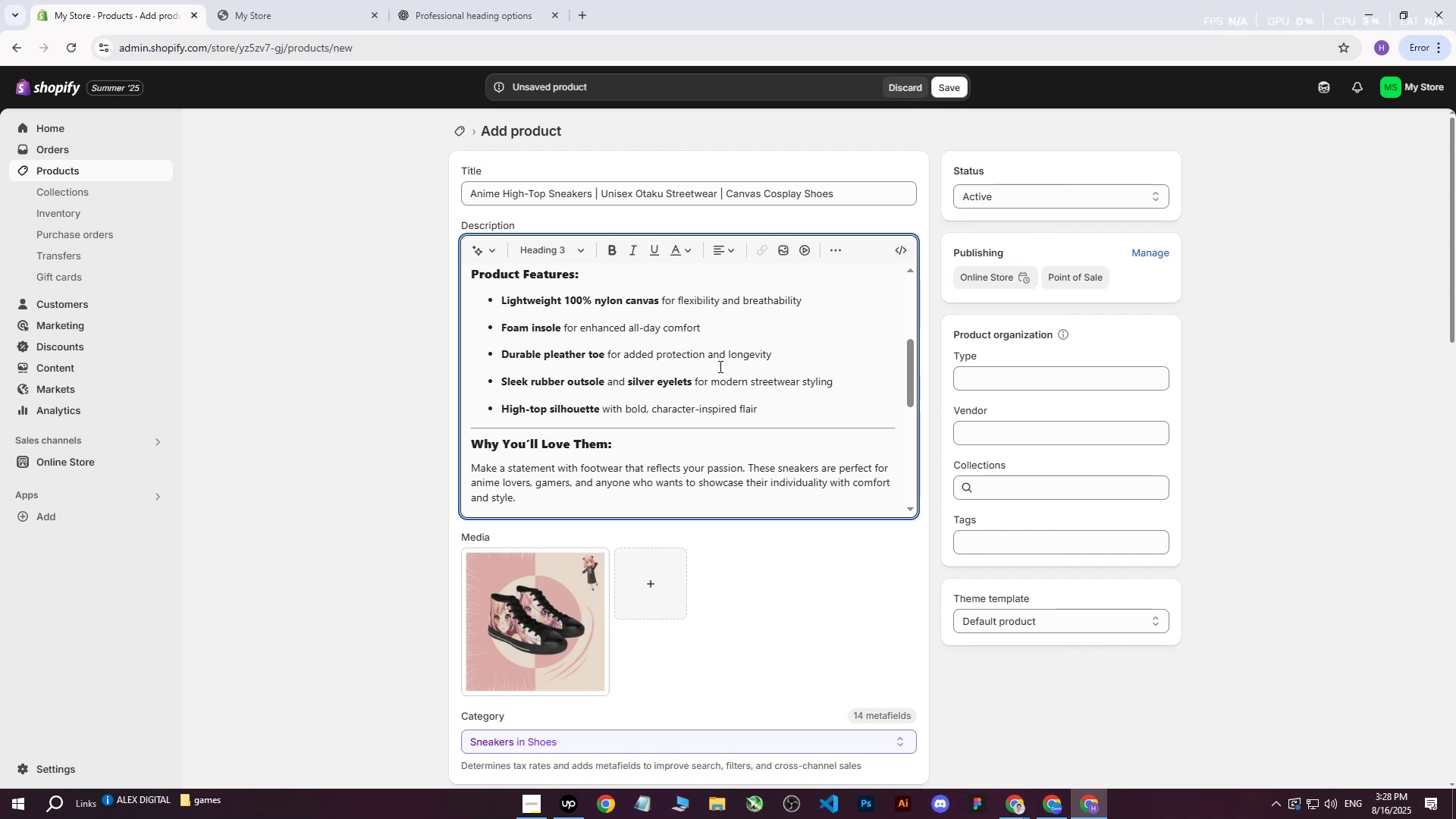 
wait(7.56)
 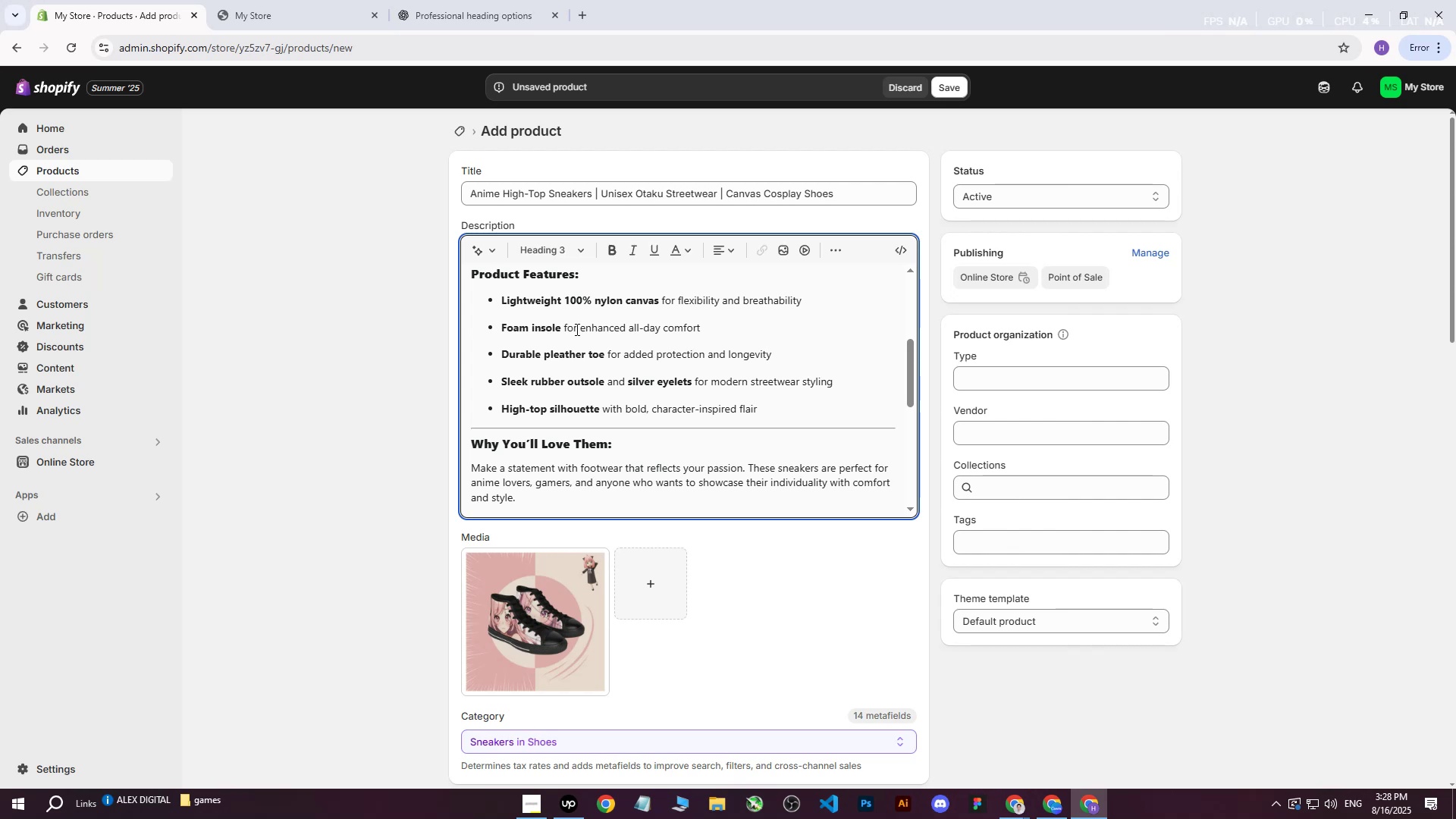 
scroll: coordinate [754, 337], scroll_direction: down, amount: 2.0
 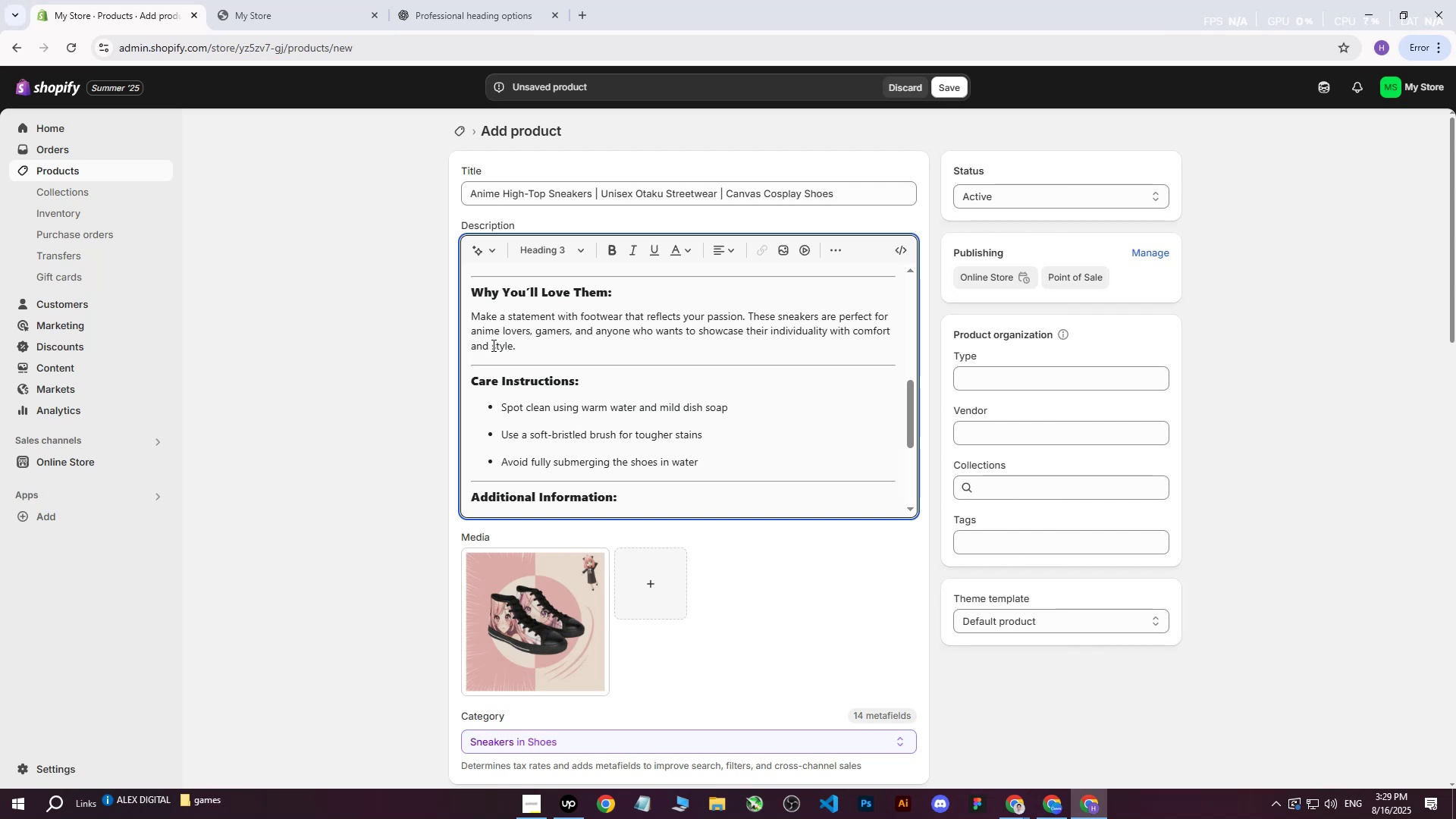 
wait(19.42)
 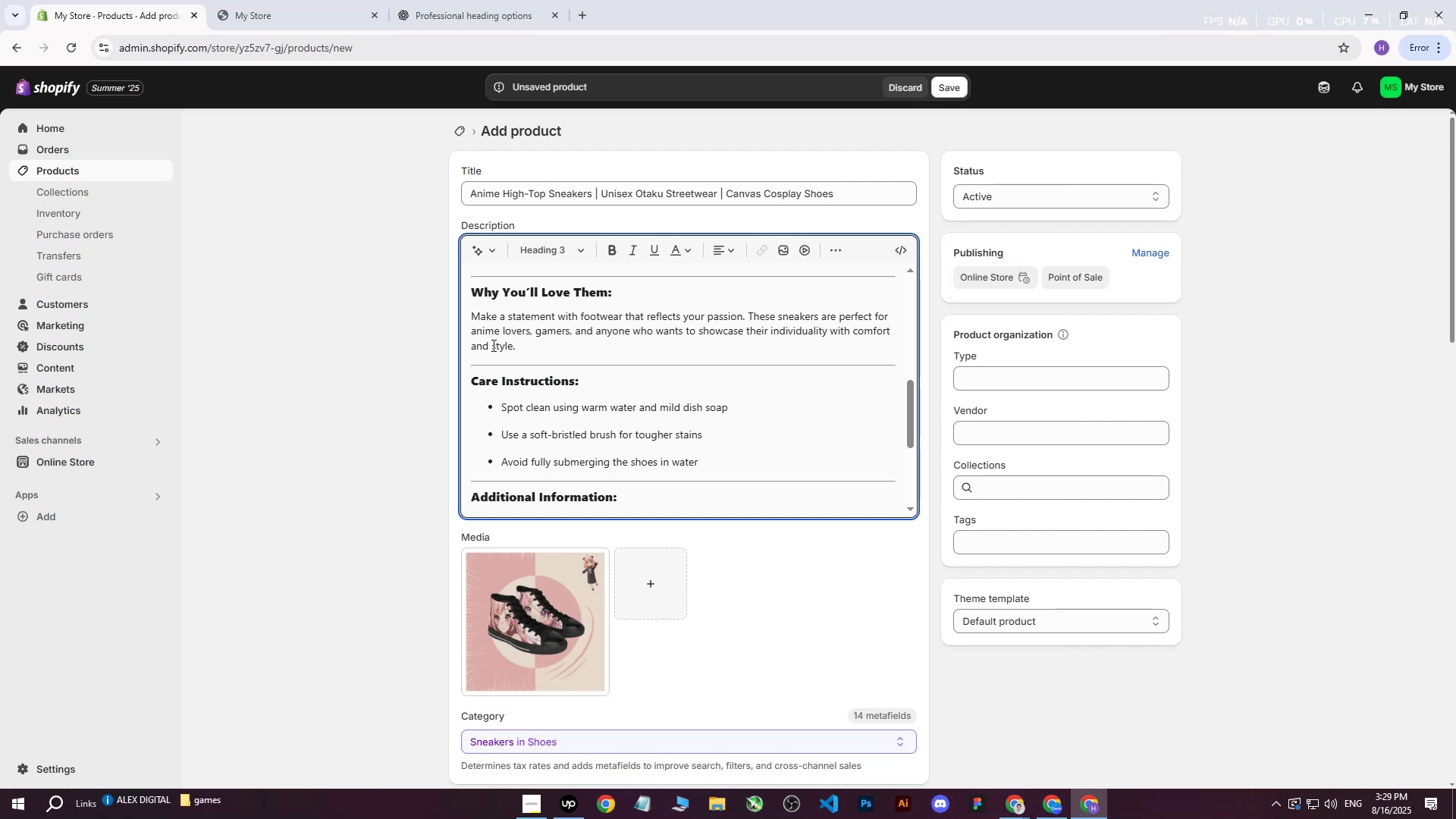 
scroll: coordinate [689, 392], scroll_direction: down, amount: 3.0
 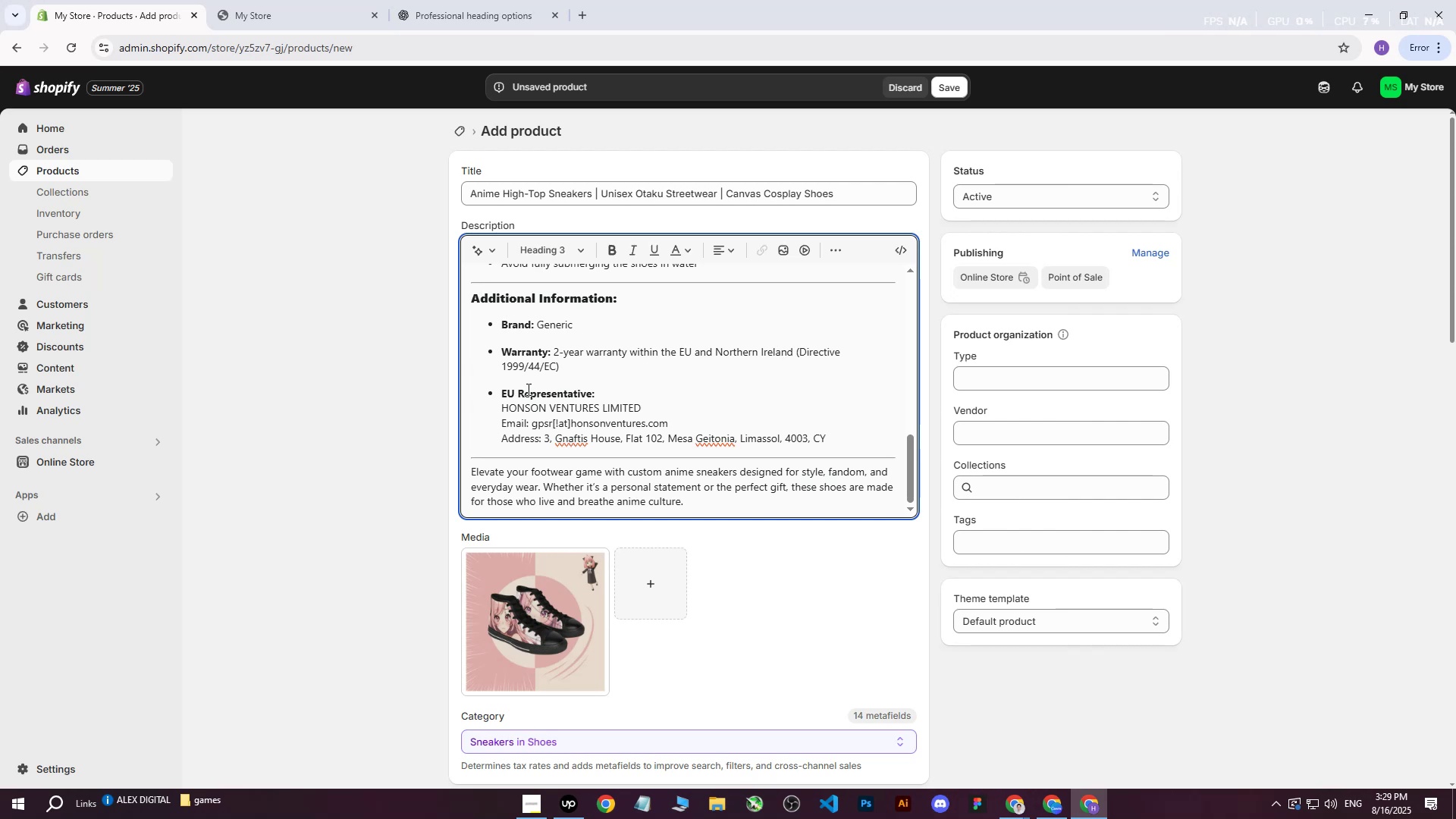 
wait(6.29)
 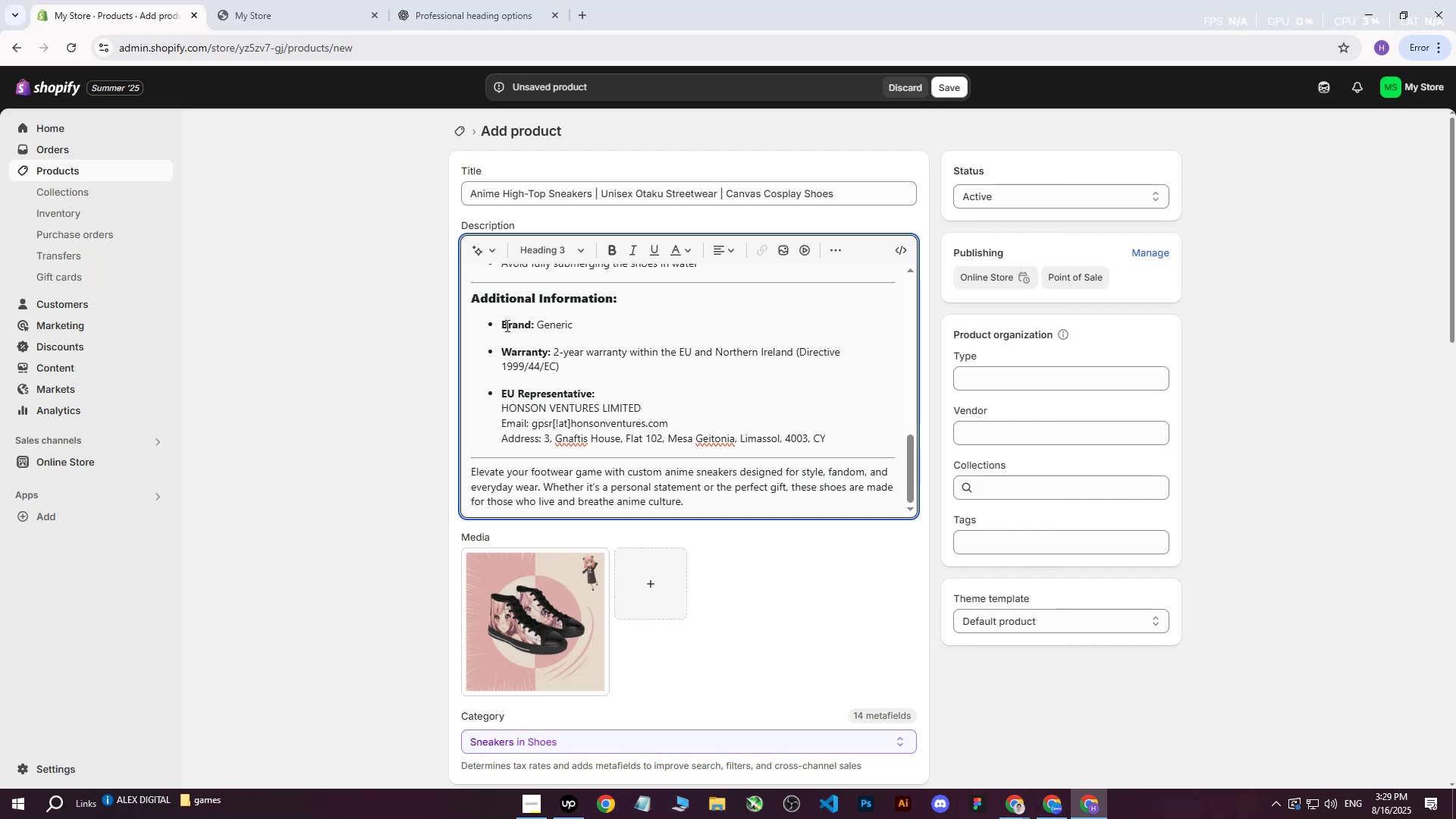 
scroll: coordinate [601, 440], scroll_direction: down, amount: 1.0
 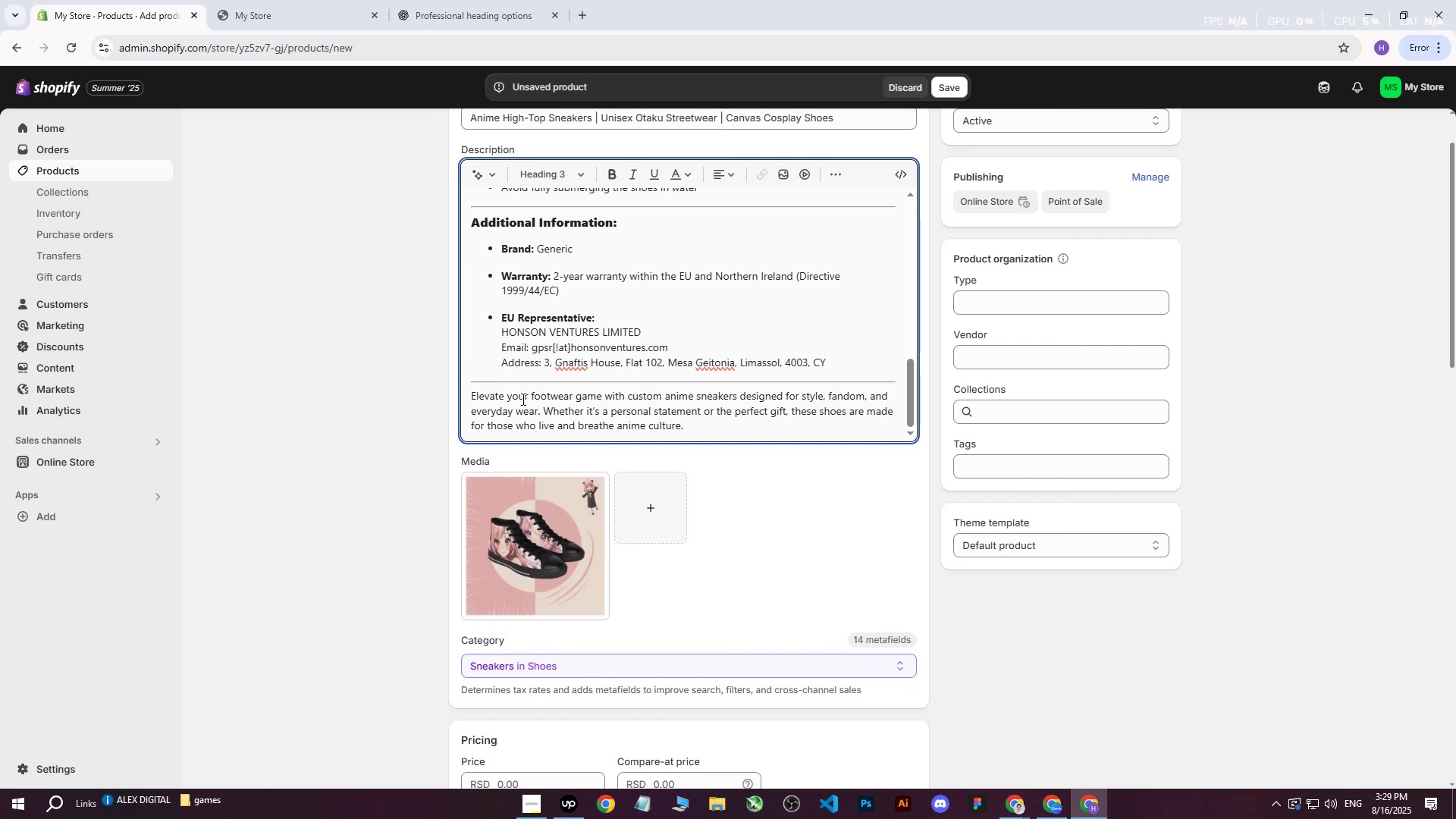 
scroll: coordinate [663, 415], scroll_direction: up, amount: 5.0
 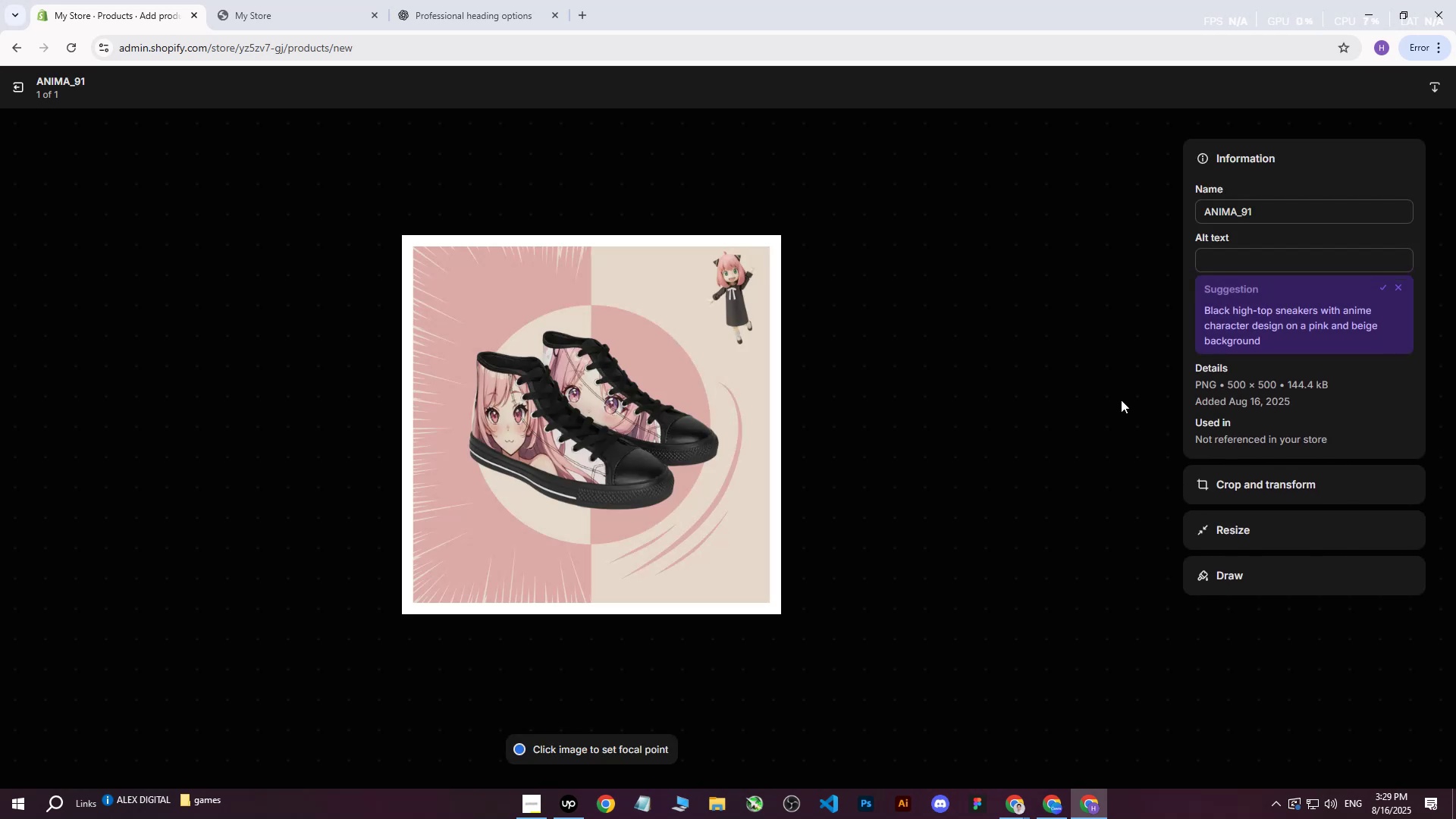 
left_click([10, 94])
 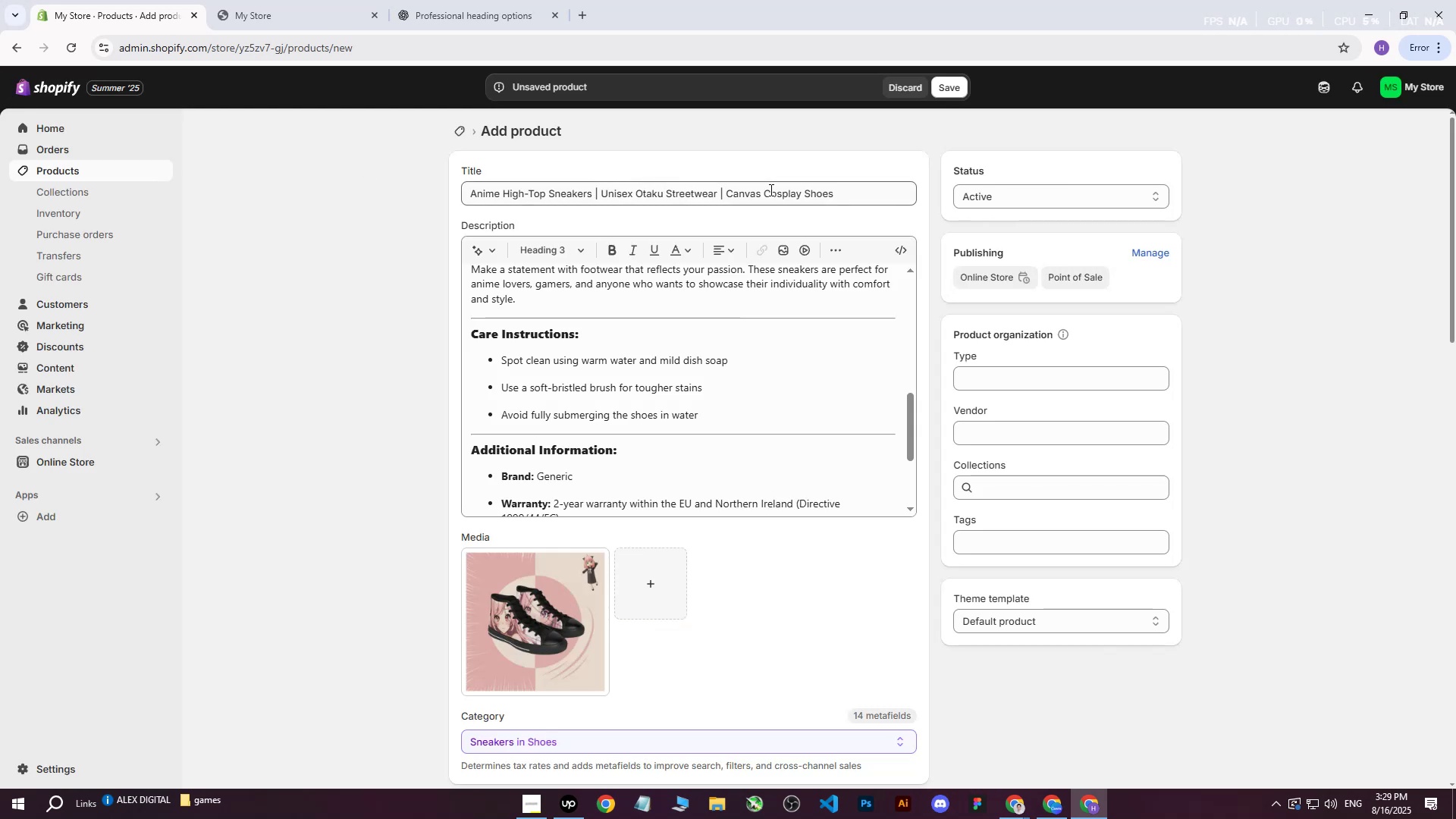 
left_click_drag(start_coordinate=[850, 194], to_coordinate=[214, 168])
 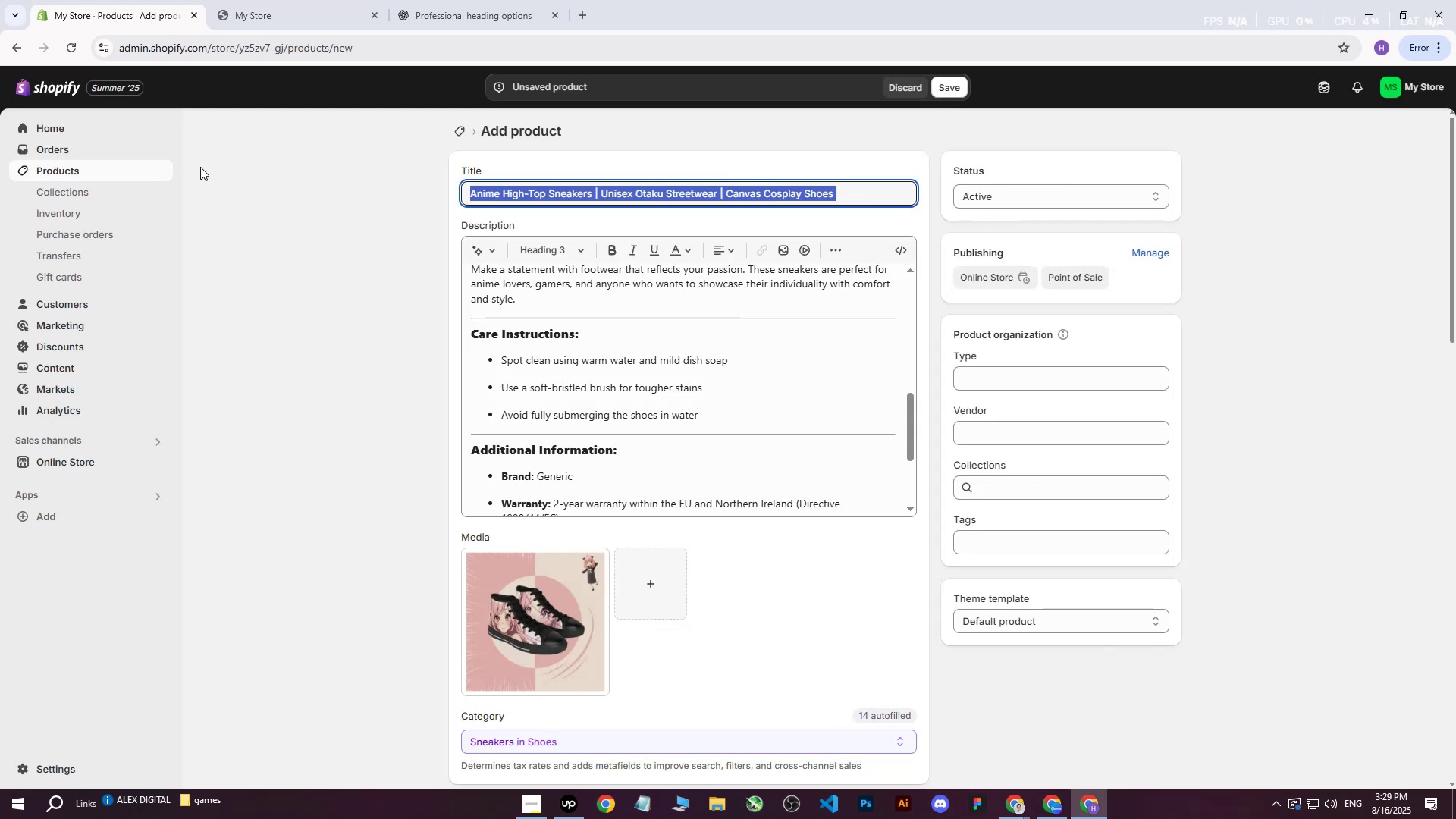 
key(Control+C)
 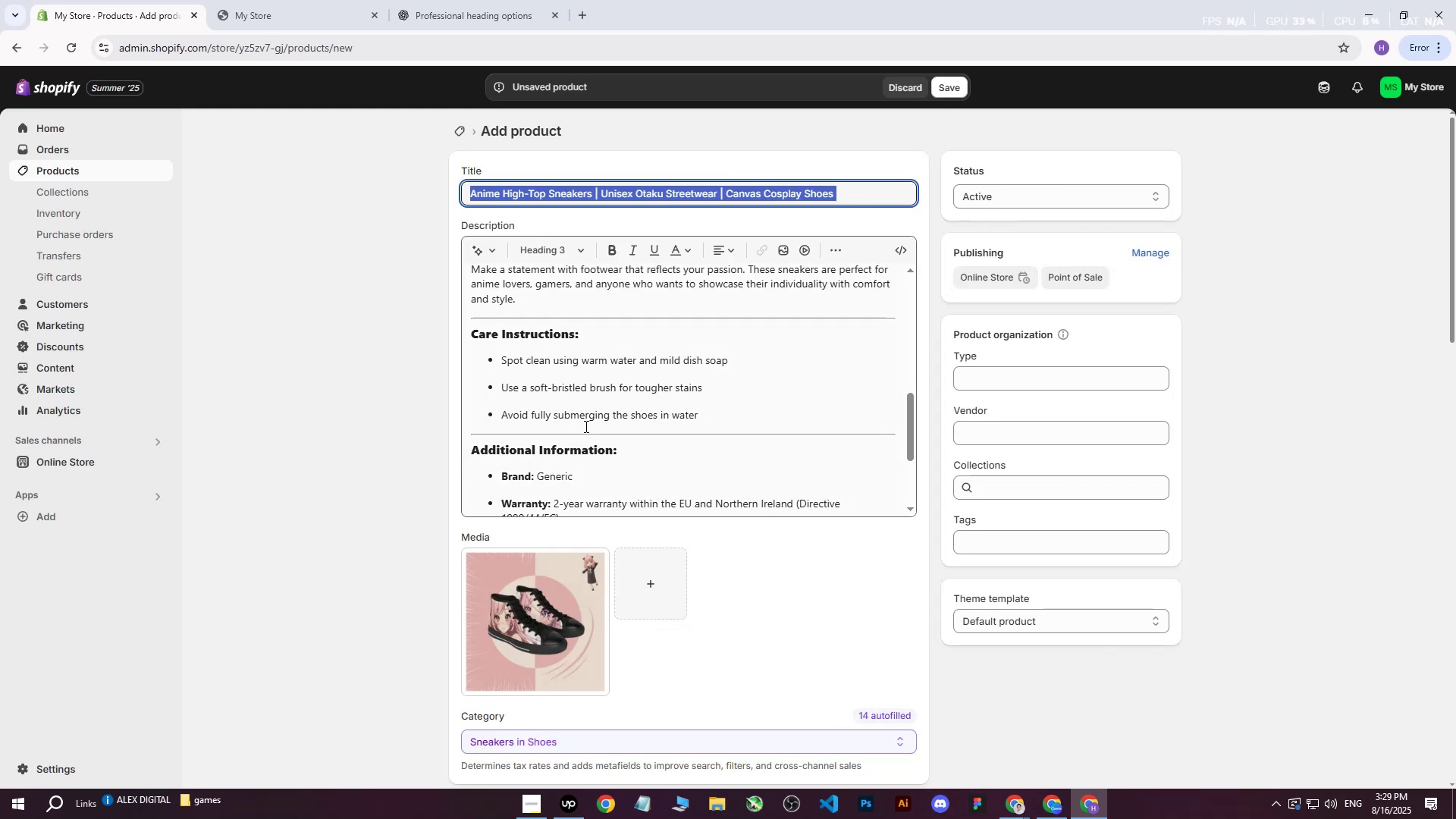 
scroll: coordinate [657, 512], scroll_direction: down, amount: 2.0
 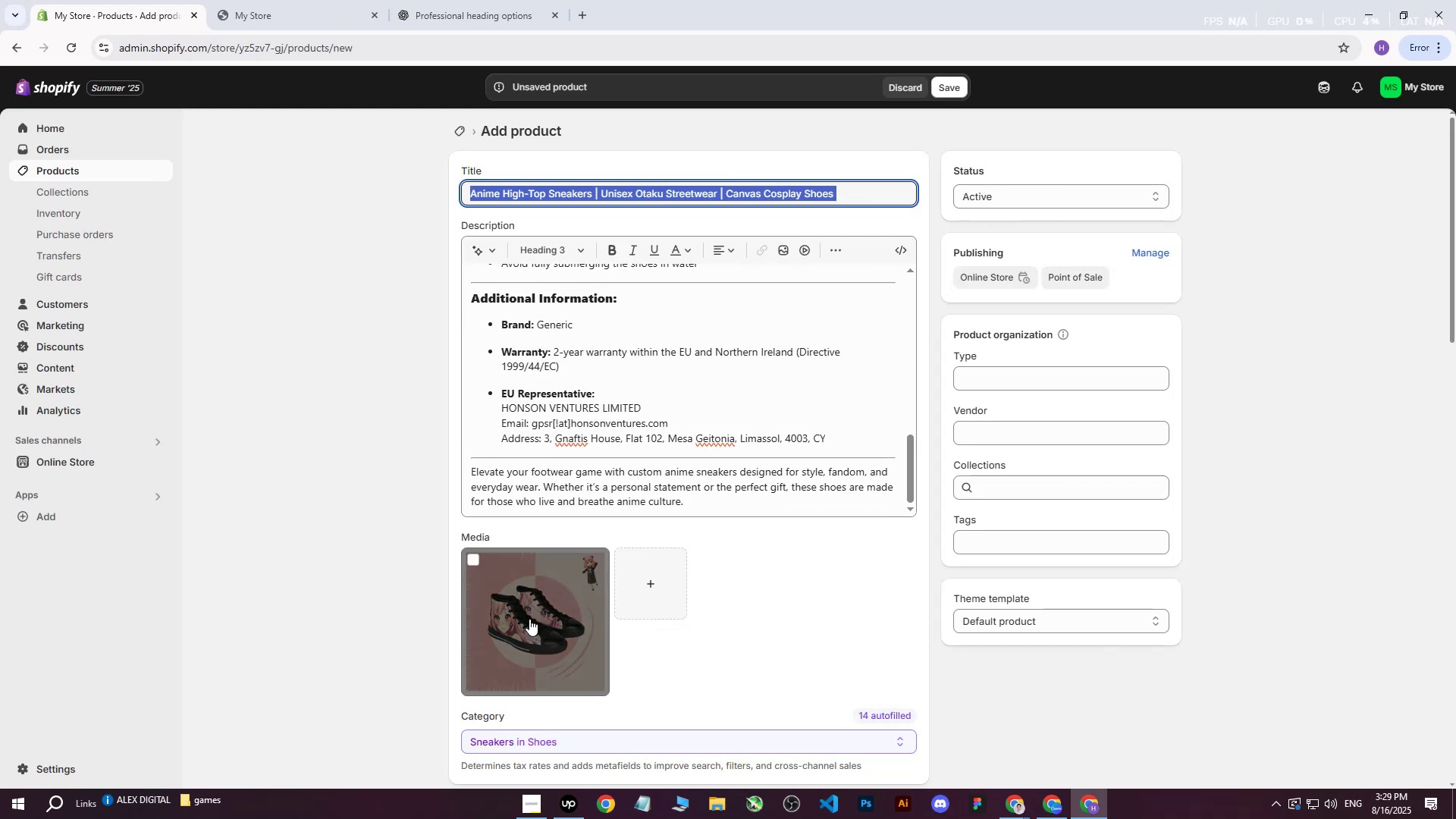 
left_click([529, 620])
 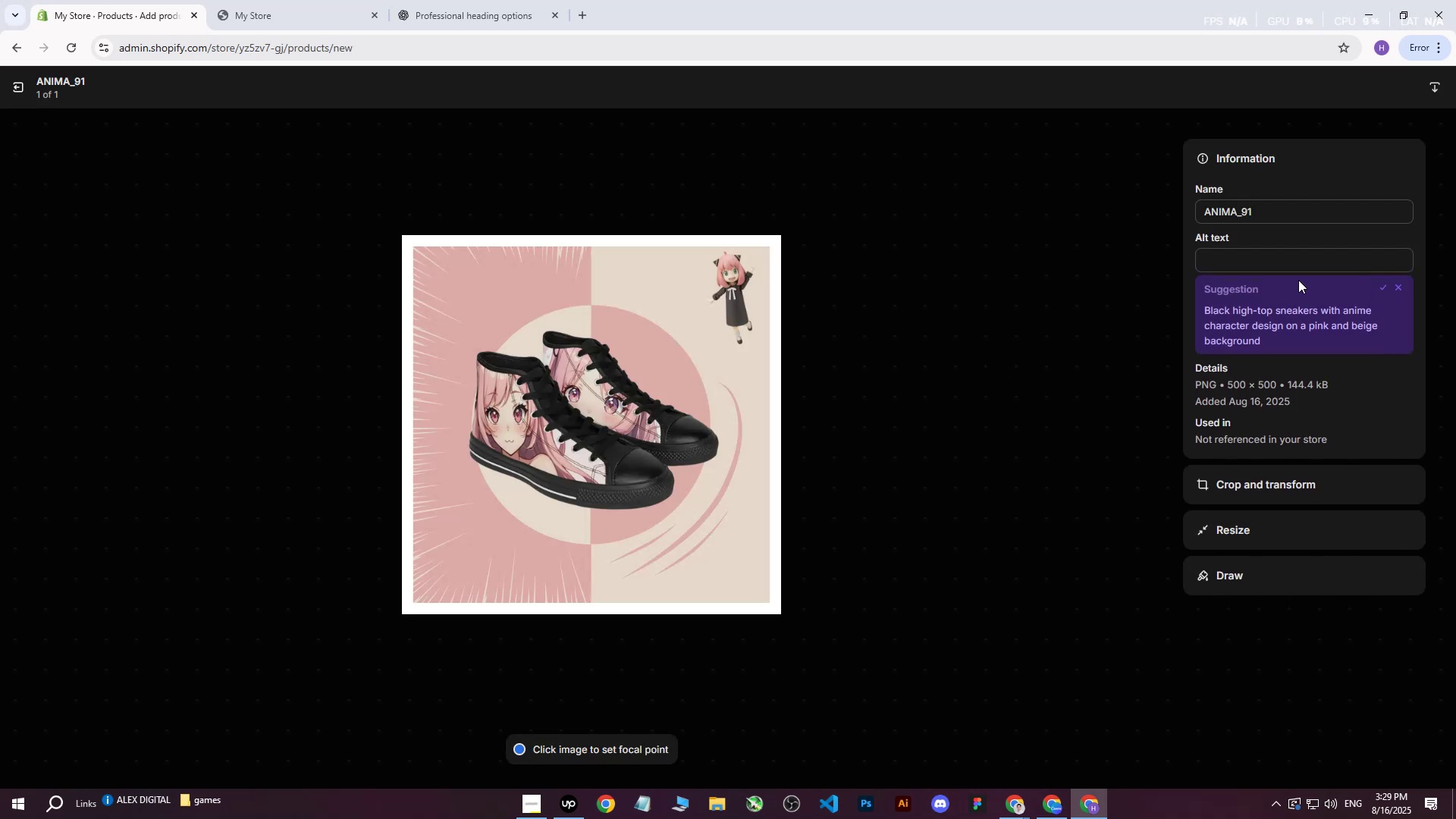 
key(Control+ControlLeft)
 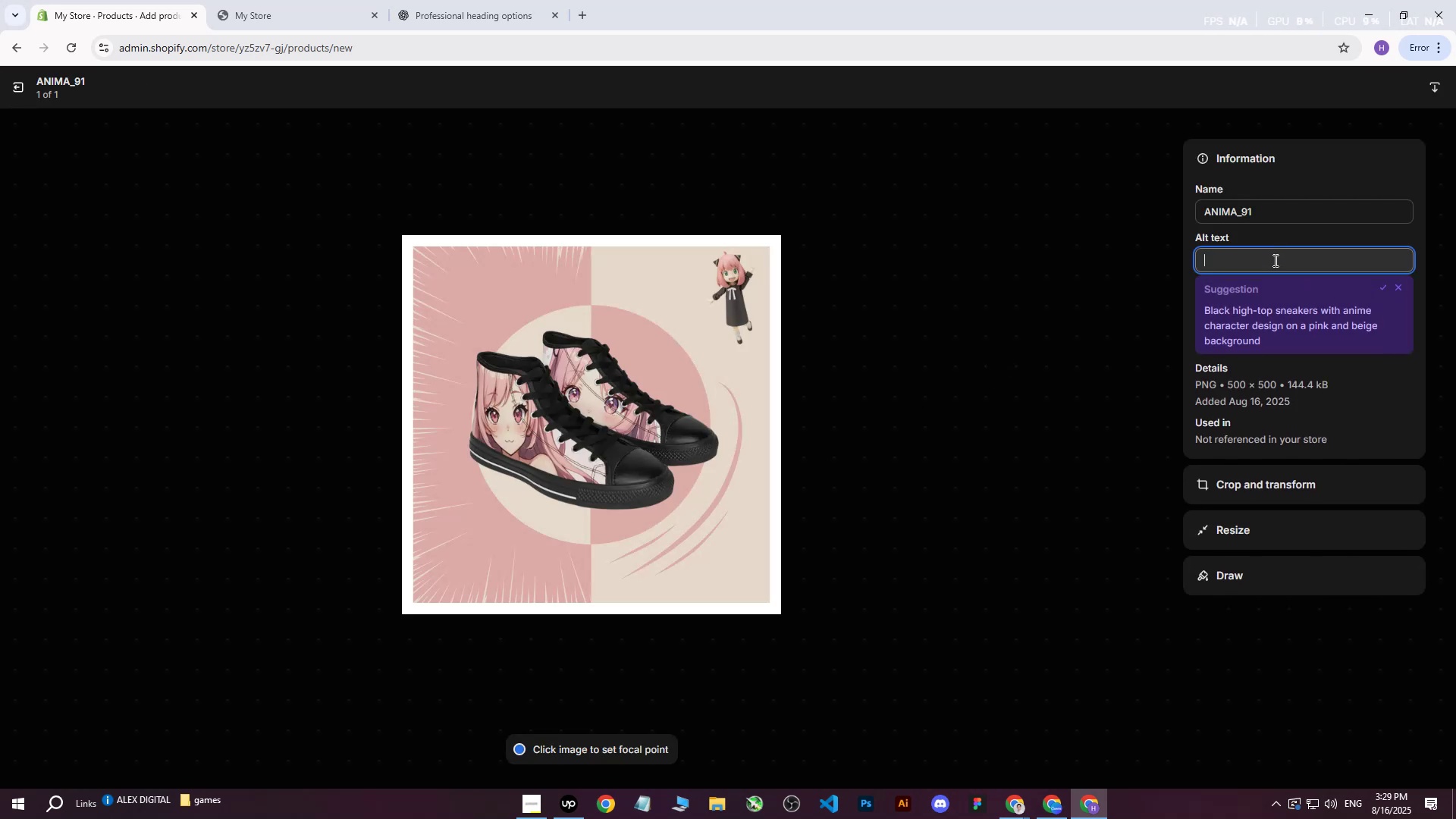 
key(Control+V)
 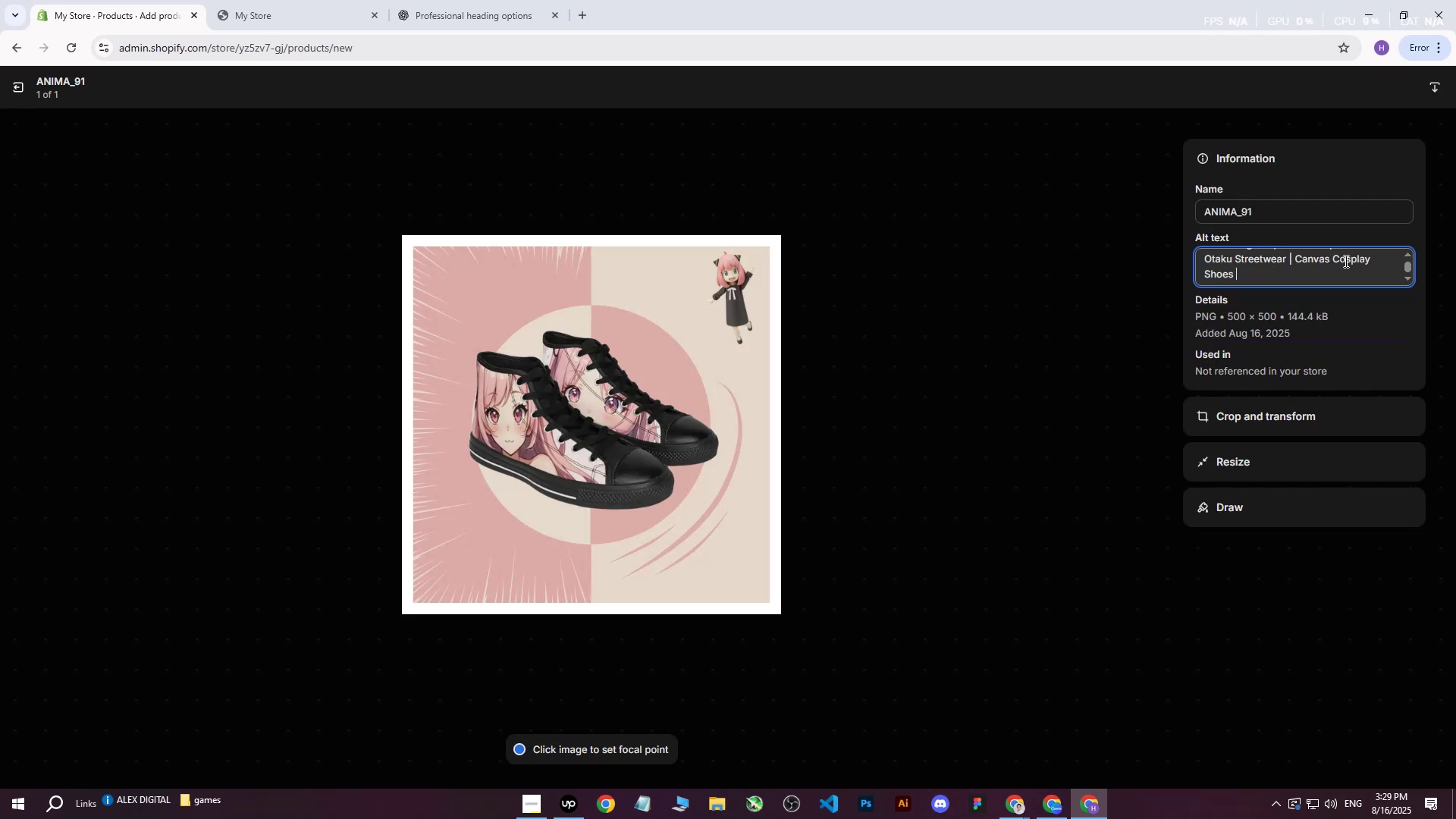 
left_click_drag(start_coordinate=[1302, 275], to_coordinate=[1288, 265])
 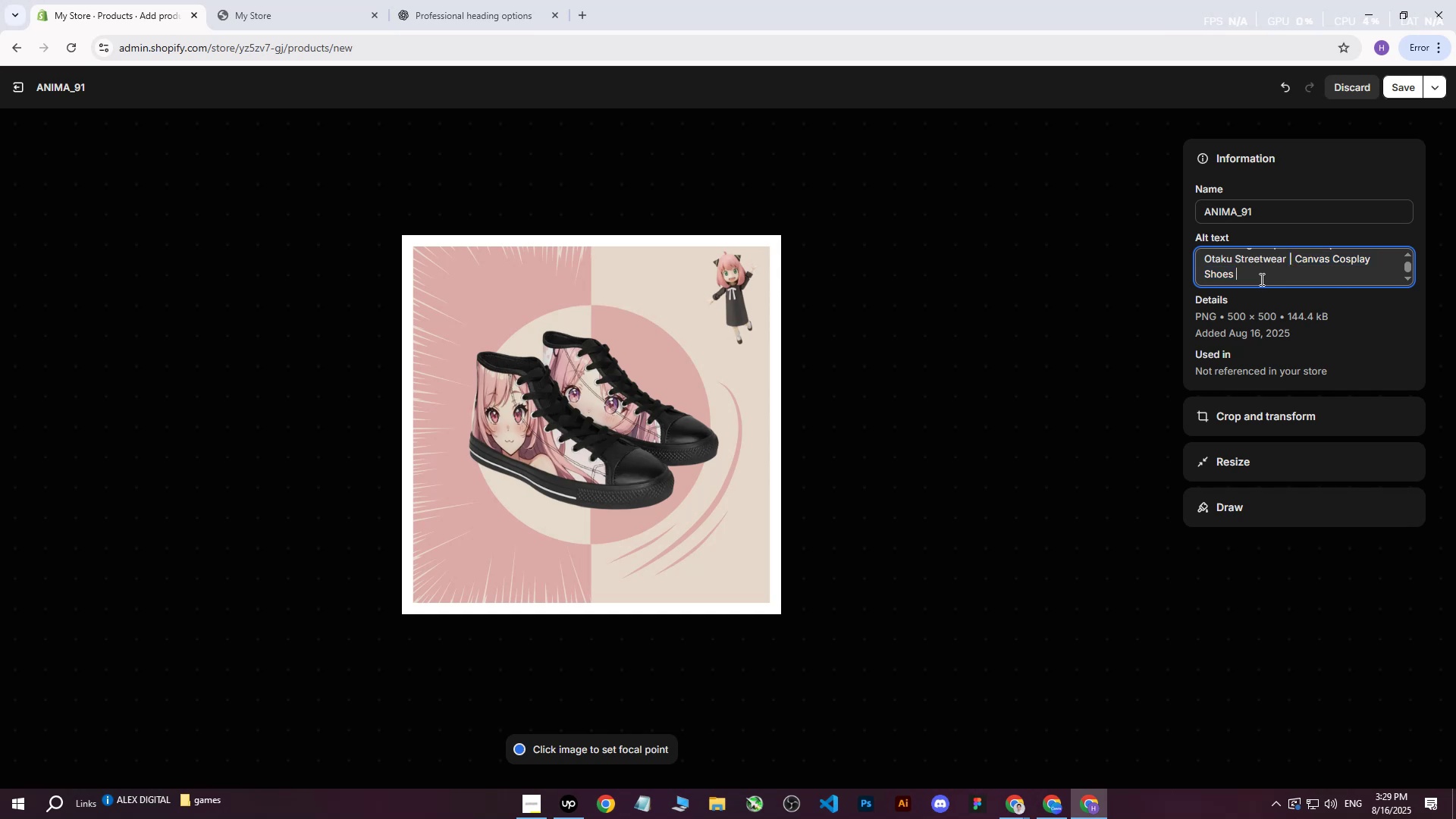 
scroll: coordinate [1297, 273], scroll_direction: up, amount: 3.0
 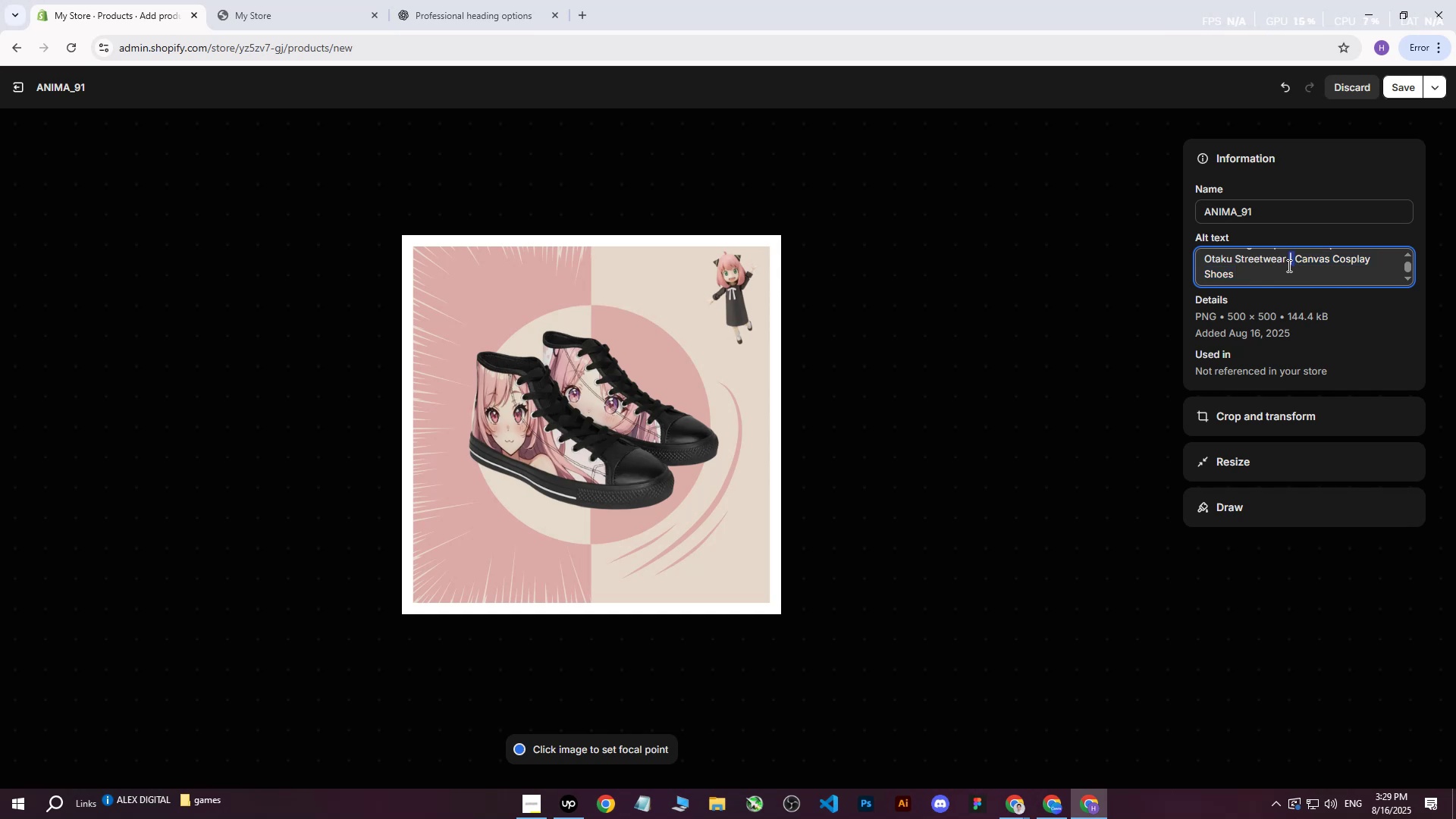 
left_click([1260, 279])
 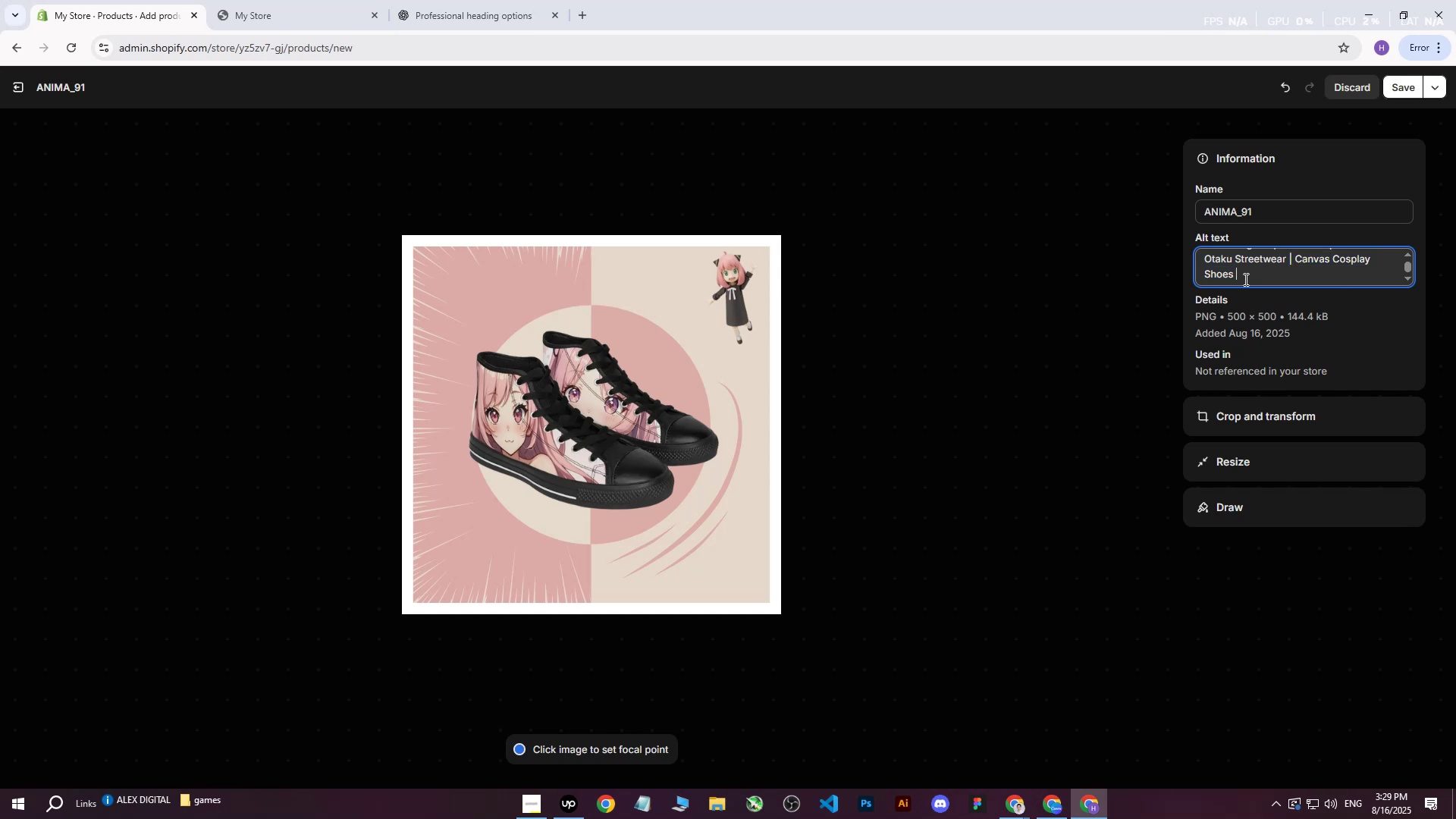 
hold_key(key=Backspace, duration=1.29)
 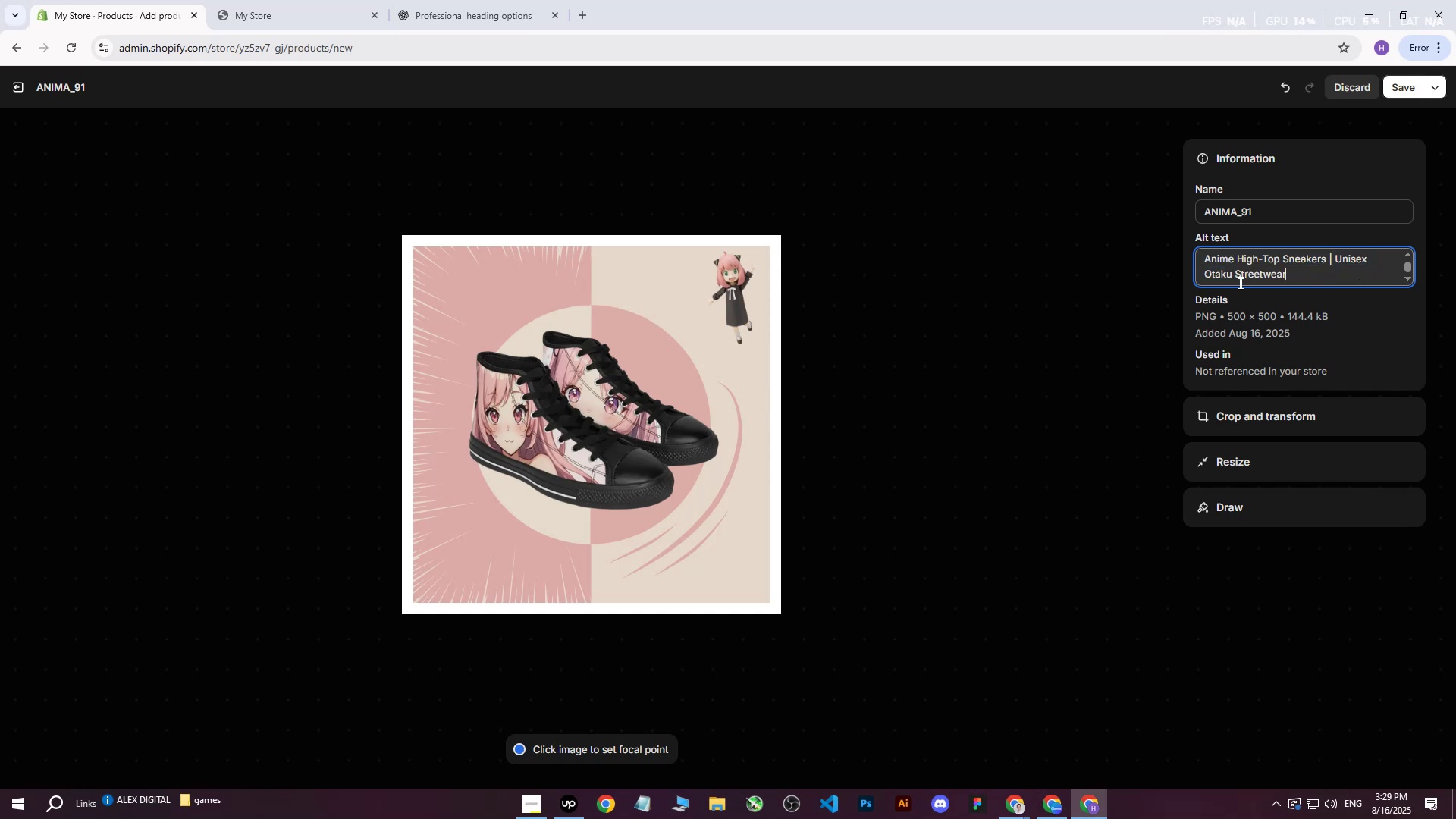 
hold_key(key=Backspace, duration=1.26)
 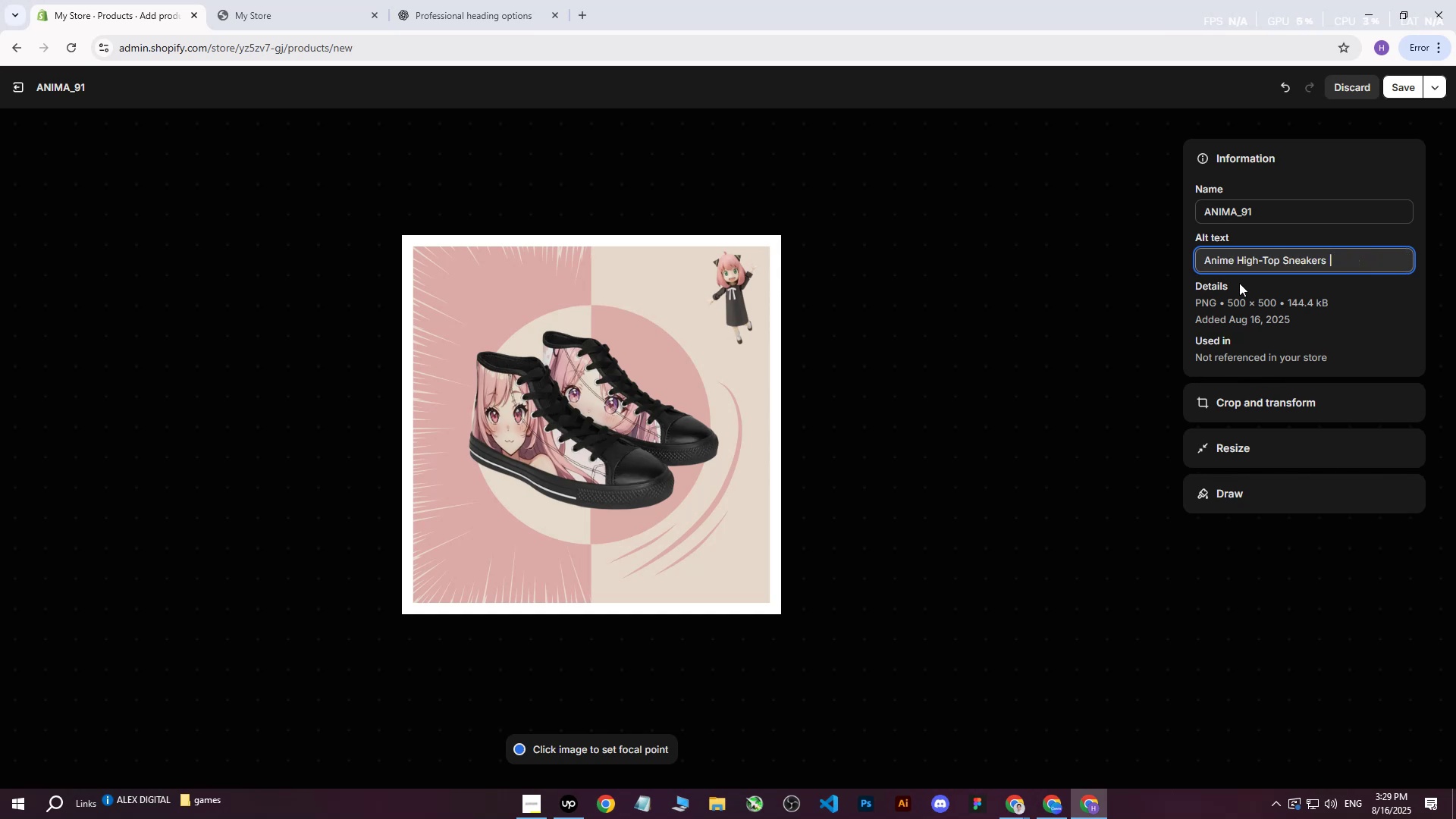 
key(Backspace)
key(Backspace)
type(on pink and light pink background with )
 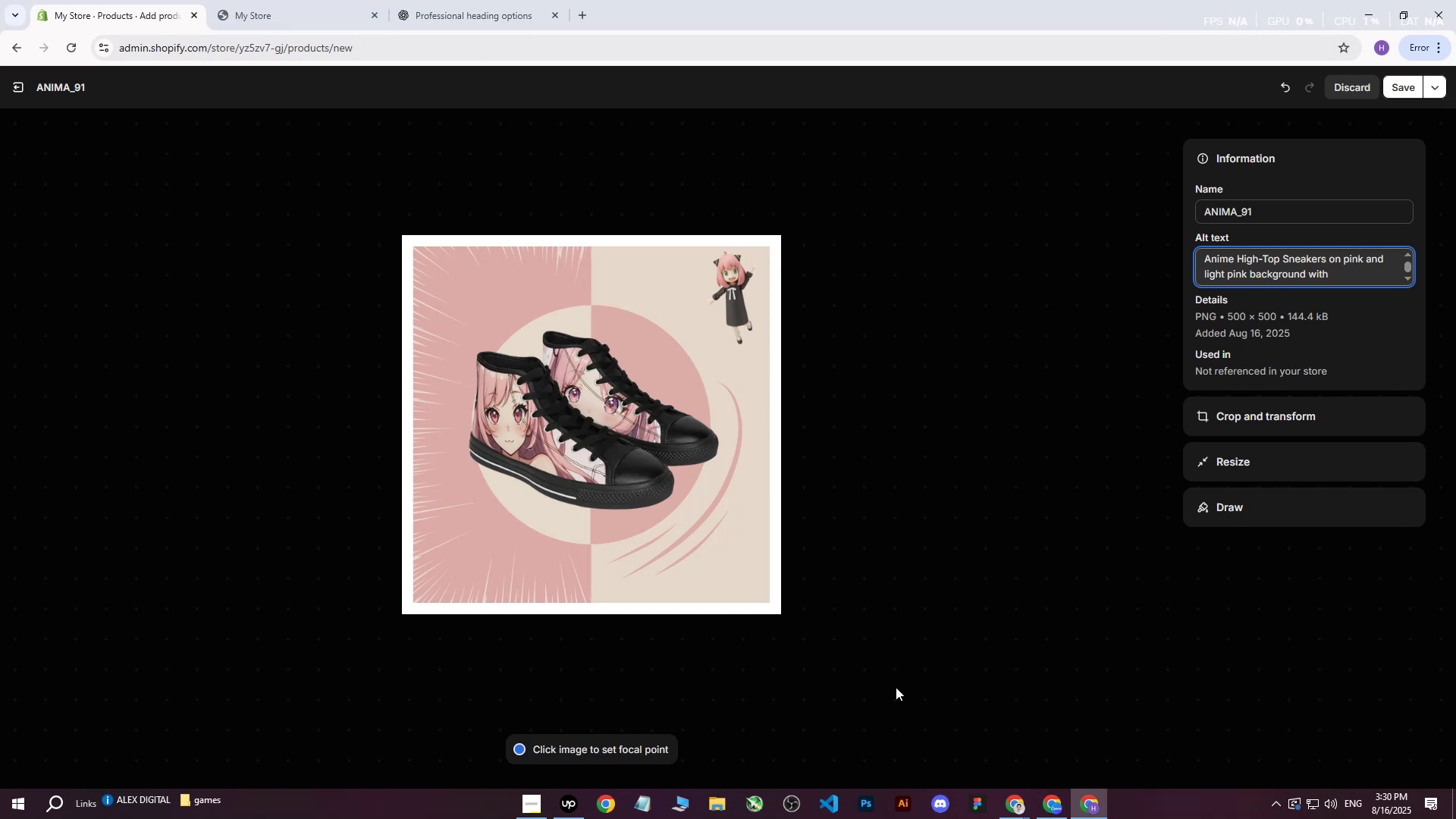 
left_click_drag(start_coordinate=[648, 0], to_coordinate=[653, 0])
 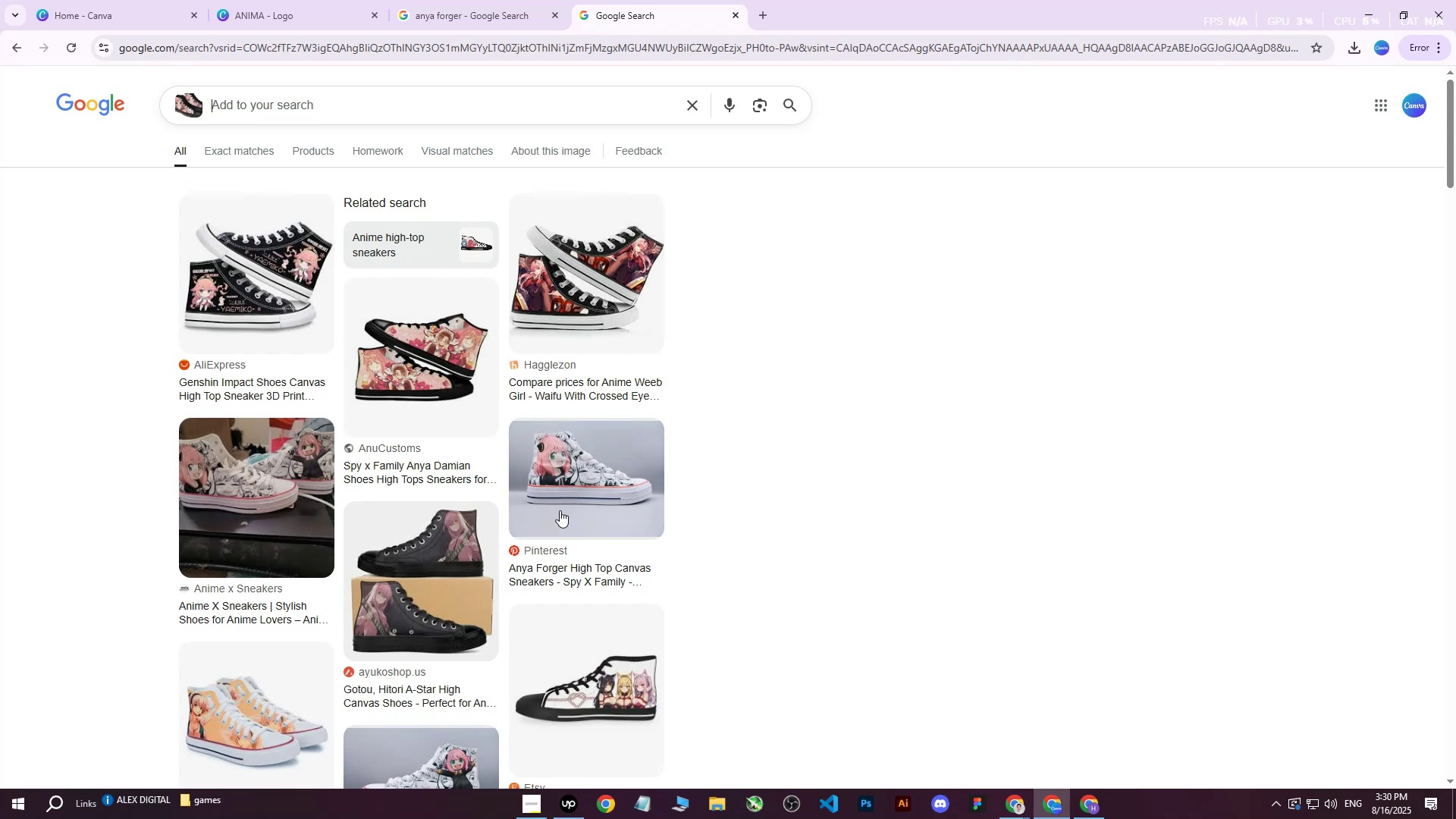 
left_click([127, 0])
 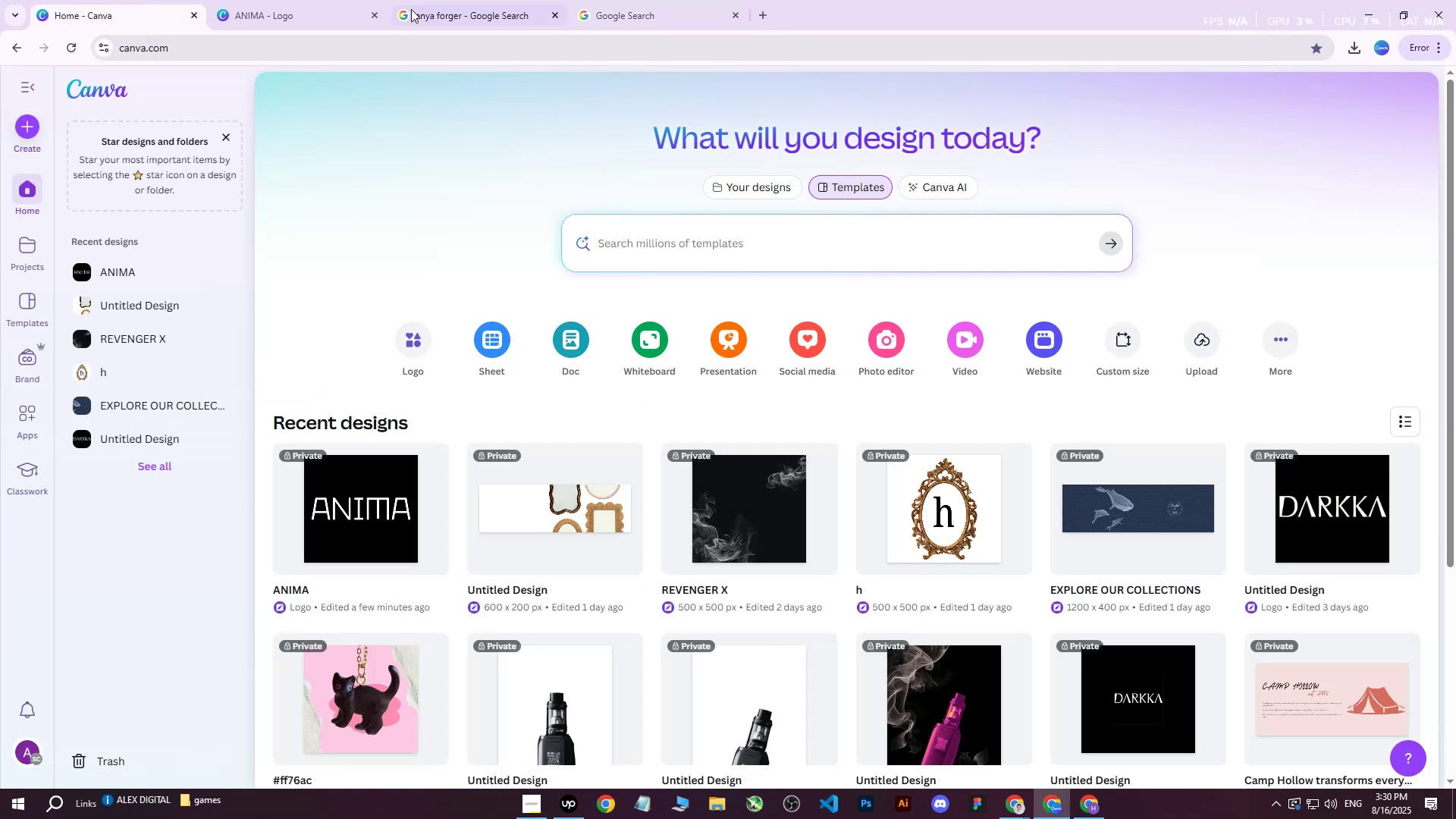 
left_click([300, 0])
 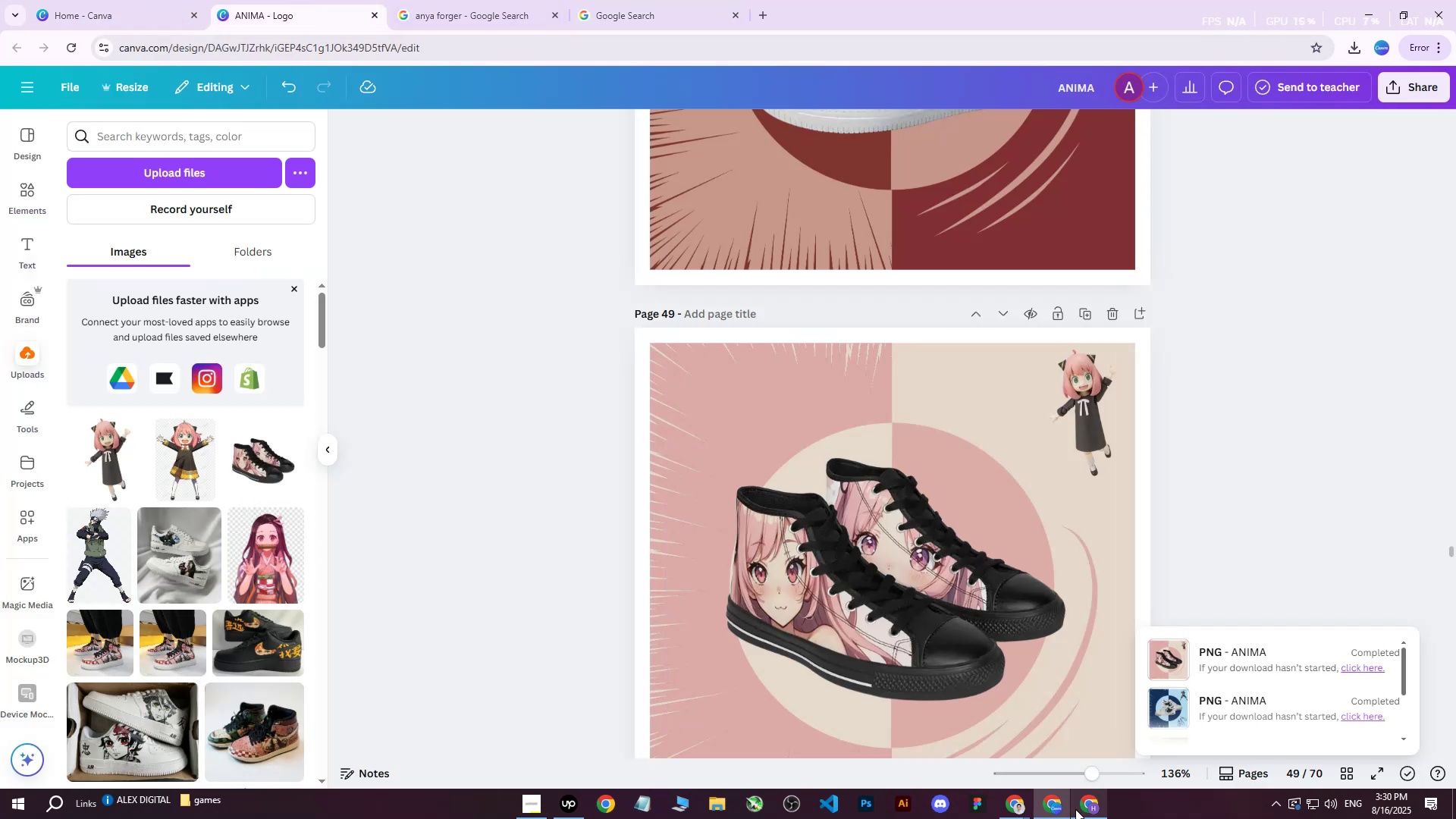 
left_click([1026, 809])
 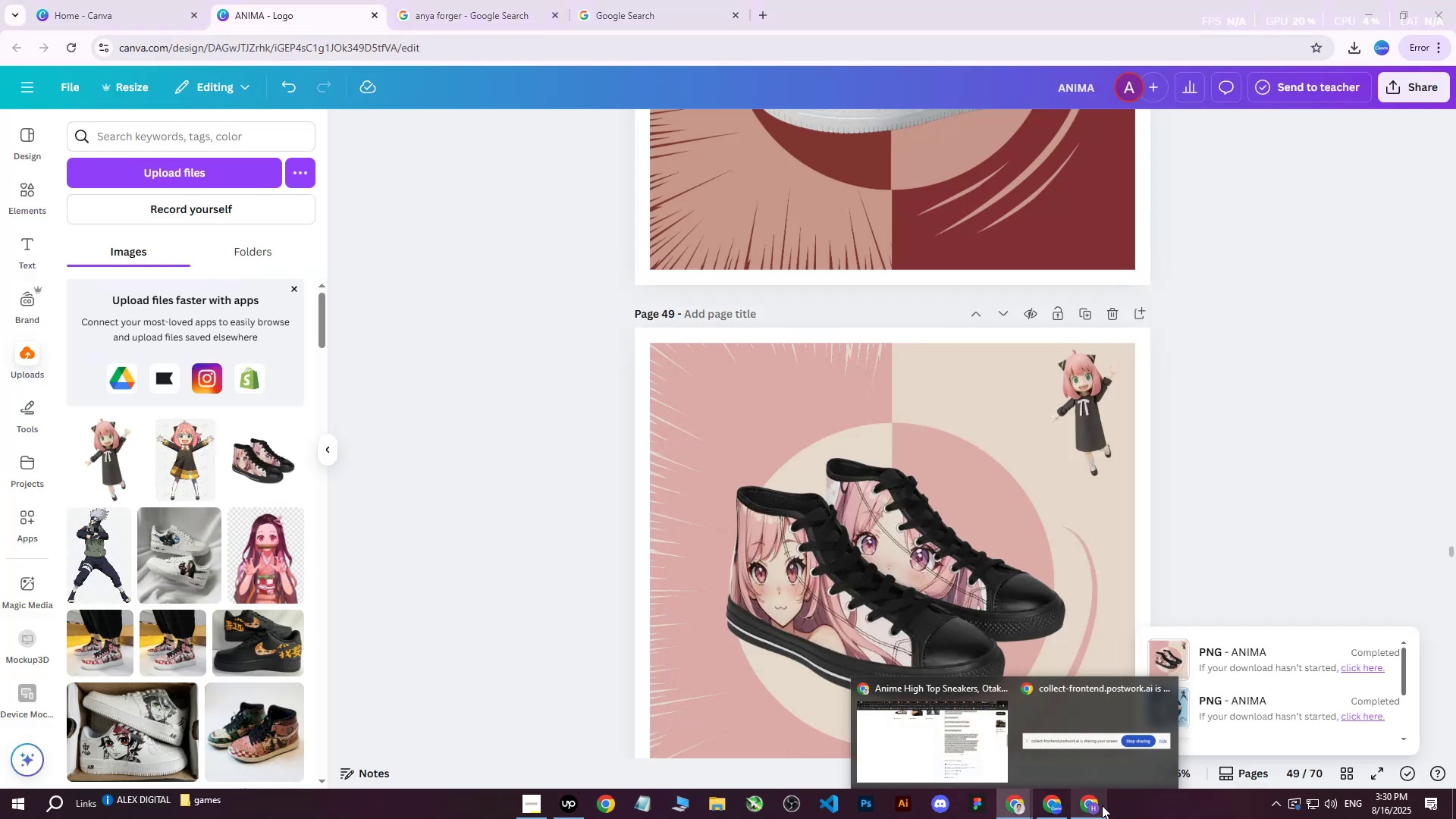 
left_click([1101, 808])
 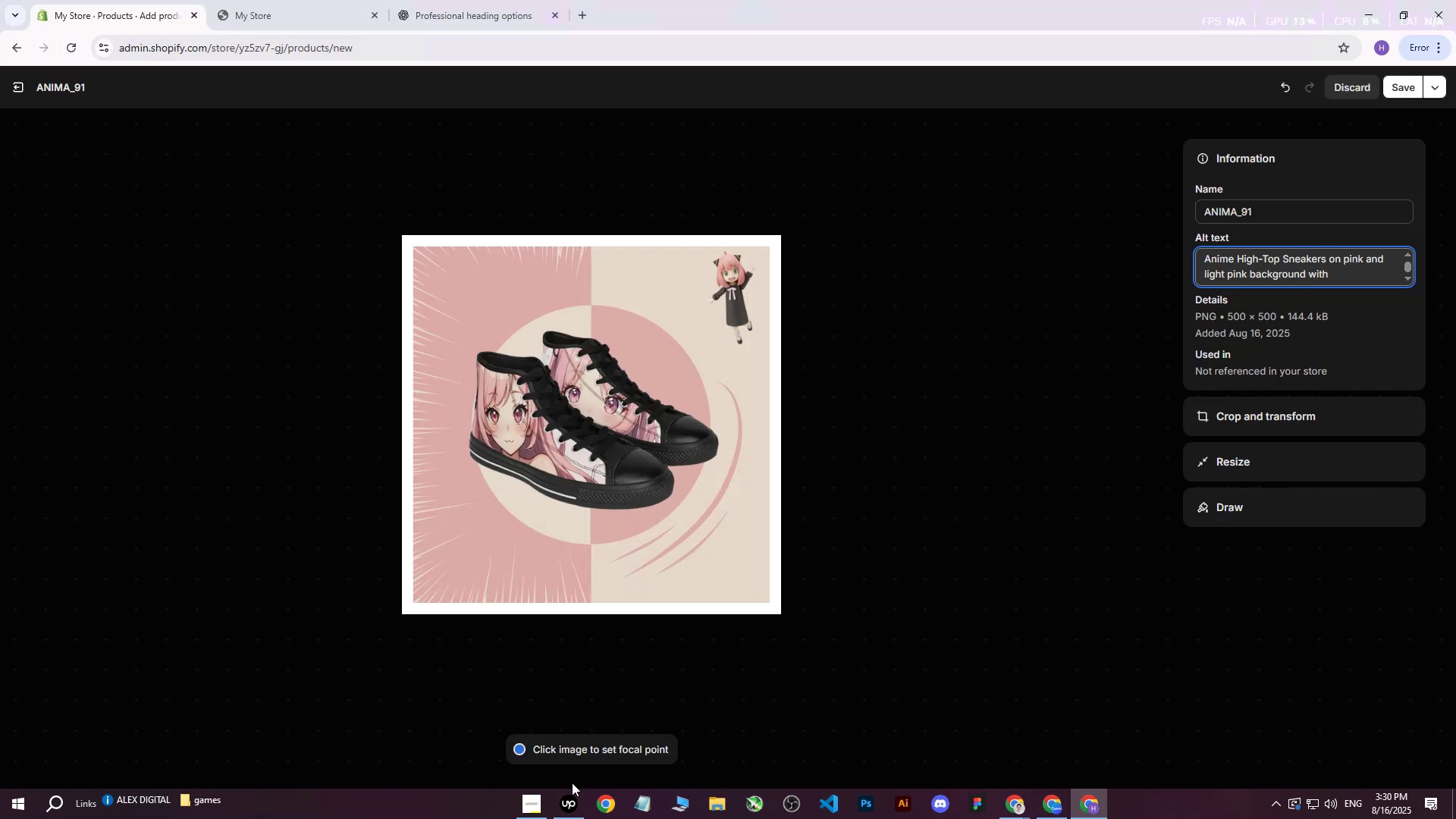 
left_click([576, 811])
 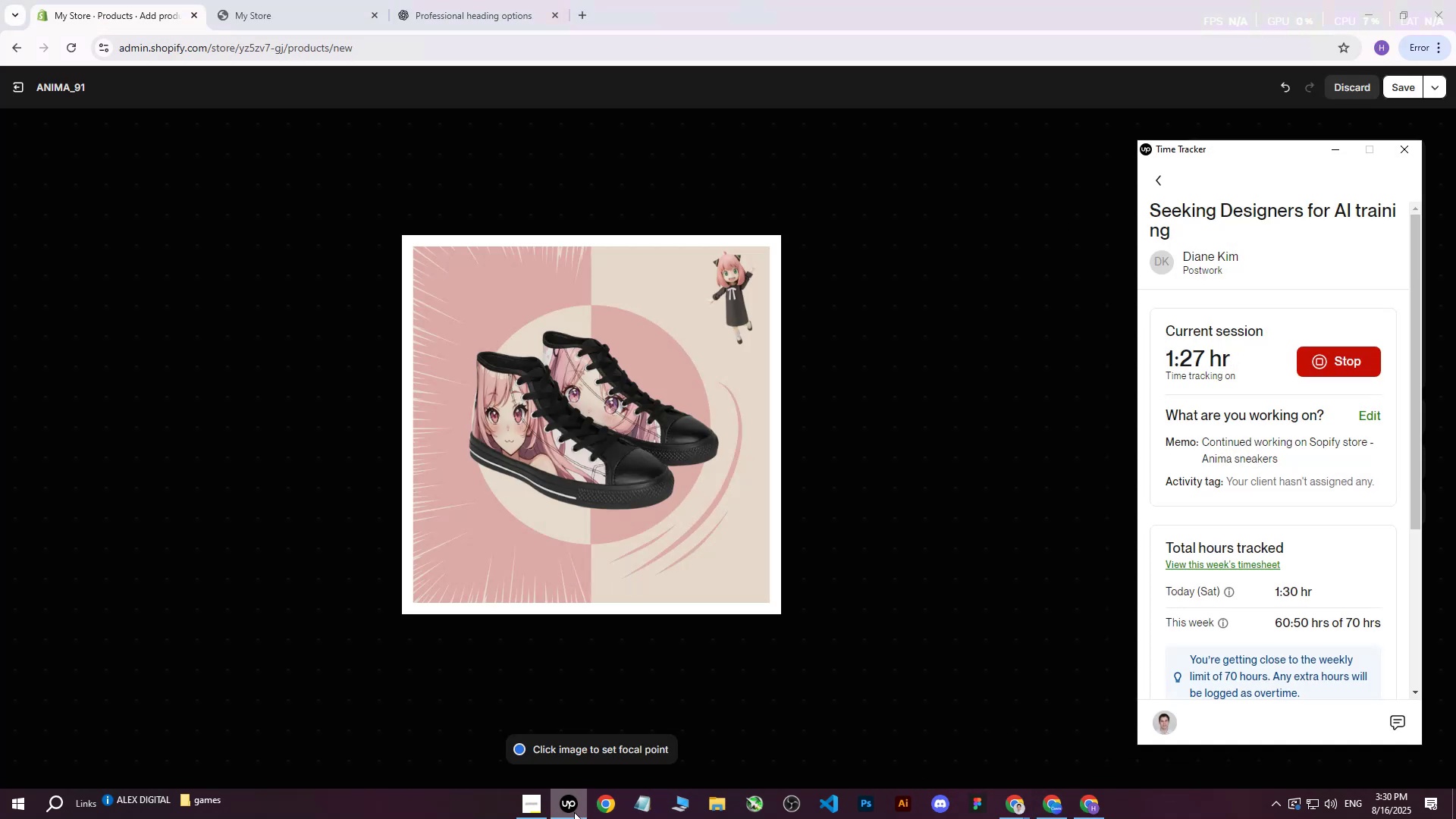 
left_click([574, 812])
 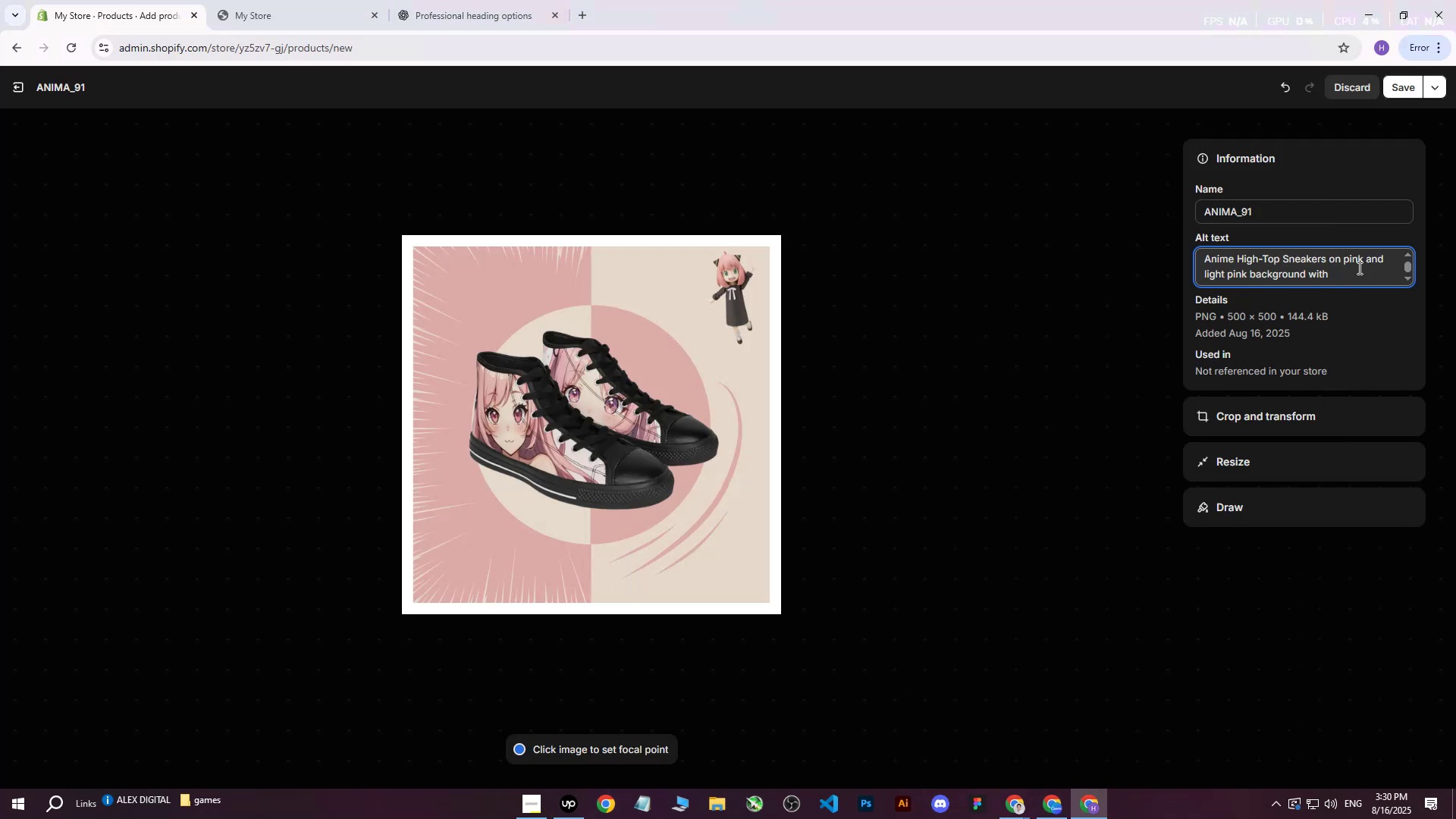 
type(Any )
key(Backspace)
type(a Forger )
 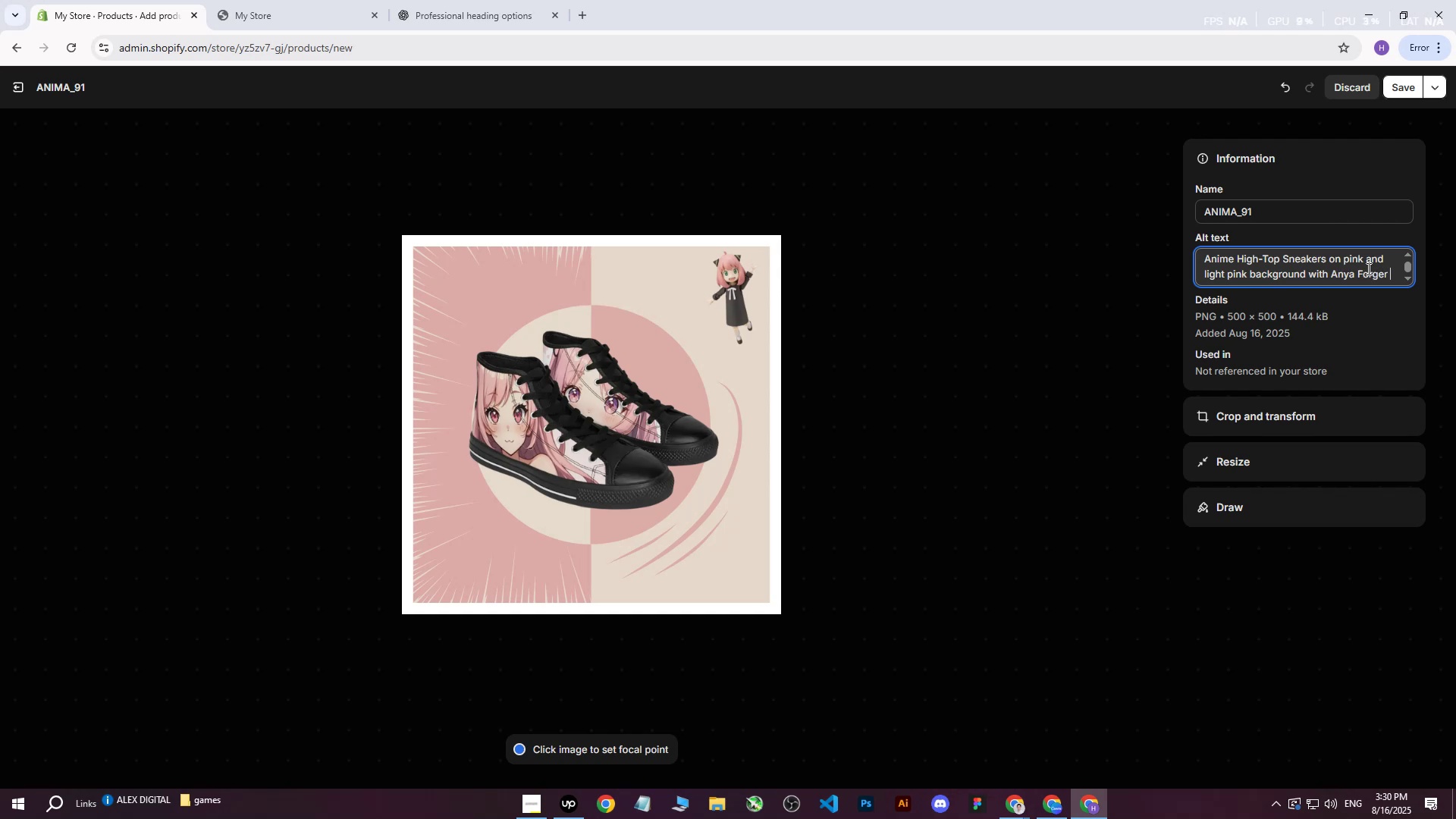 
type(and anime elements.)
 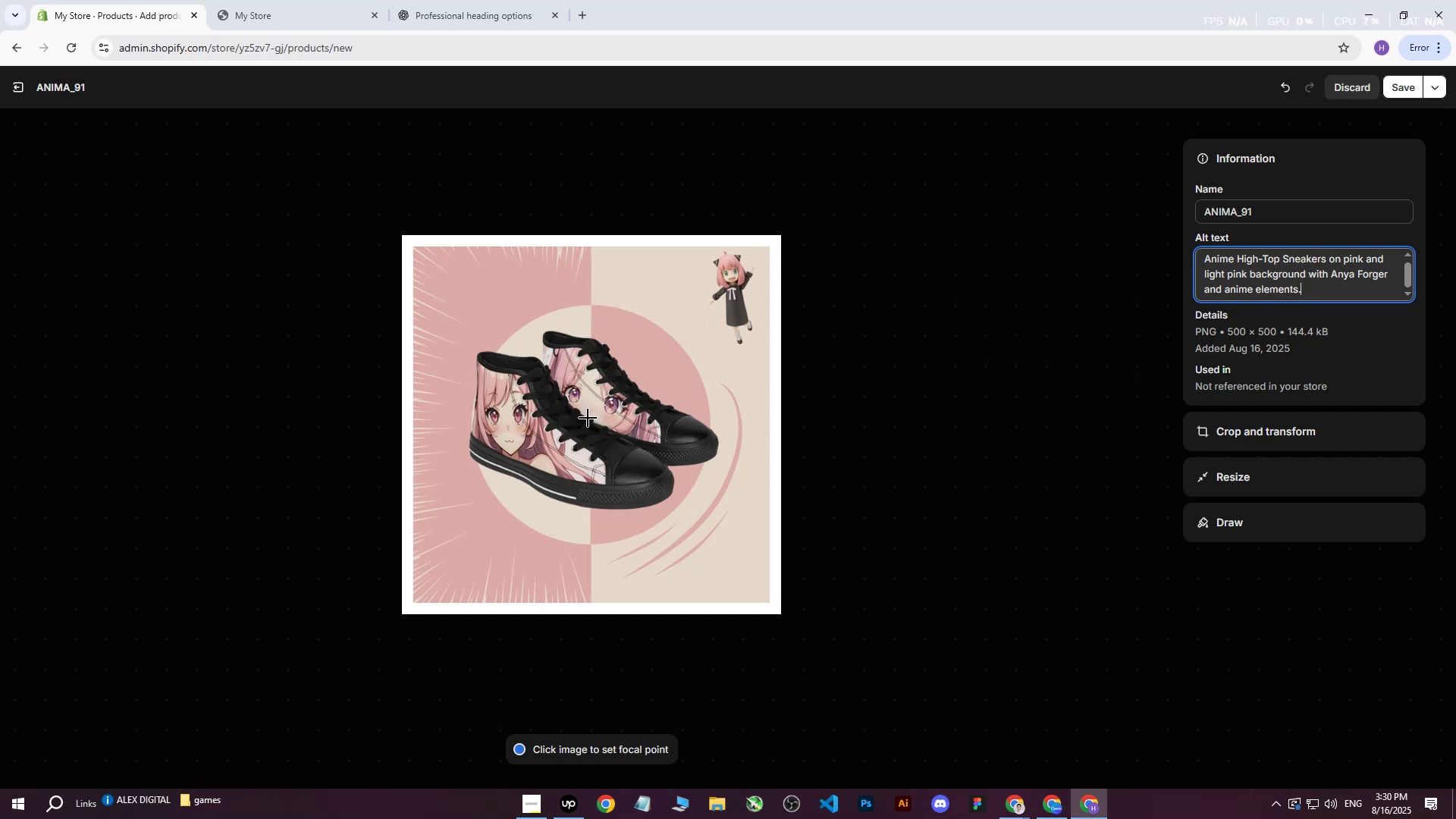 
wait(5.92)
 